 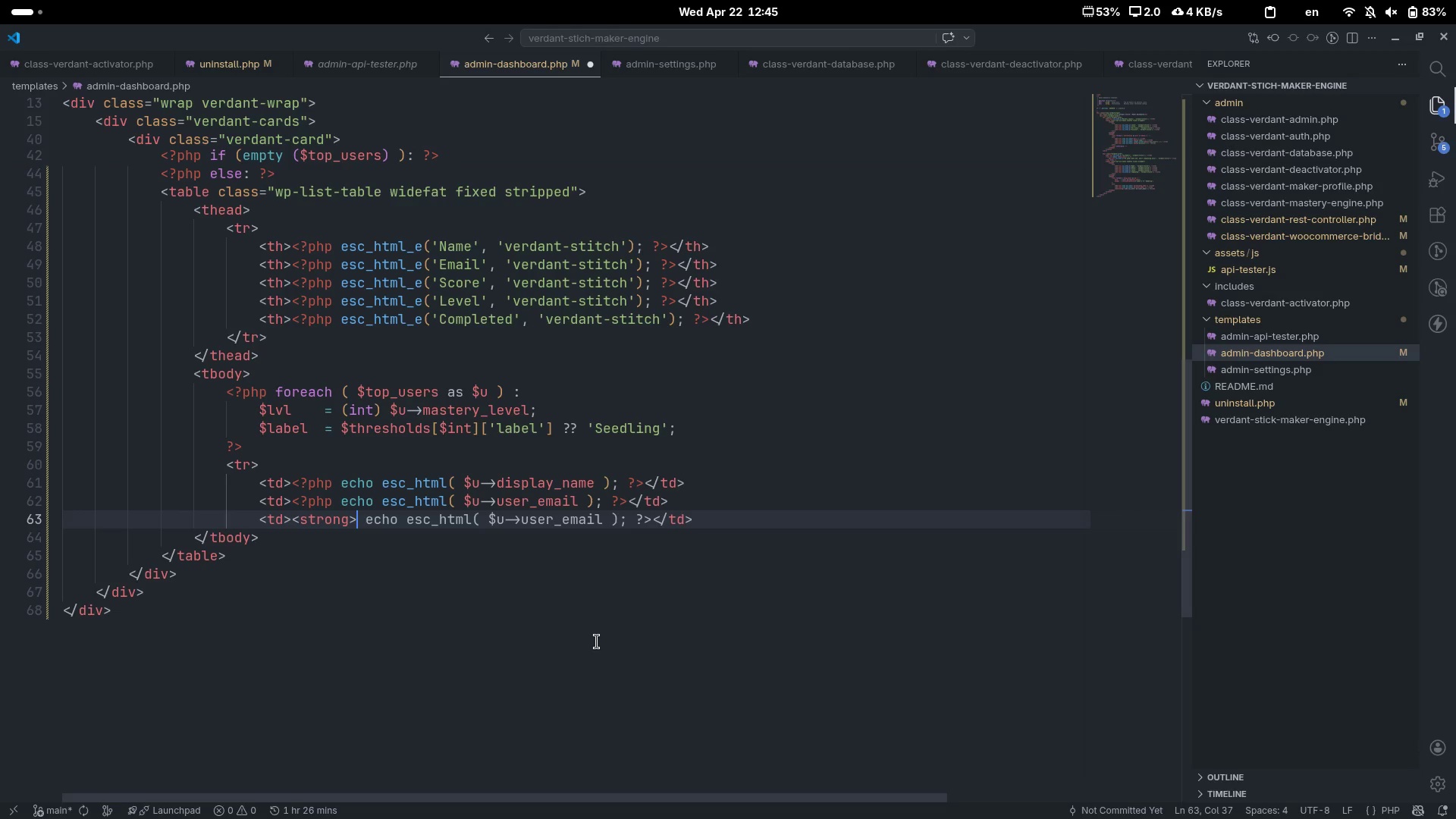 
key(Control+Z)
 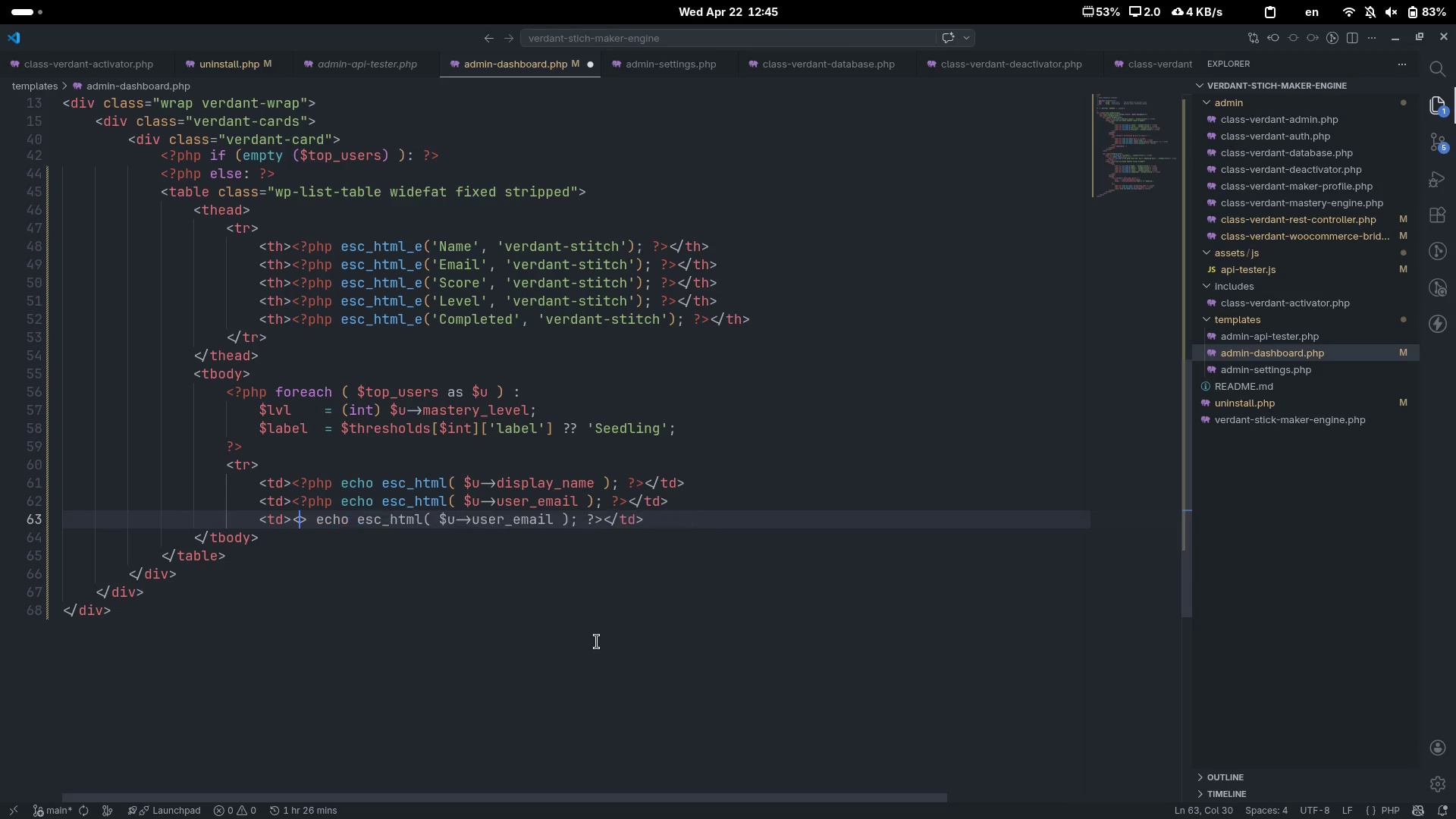 
key(Control+Z)
 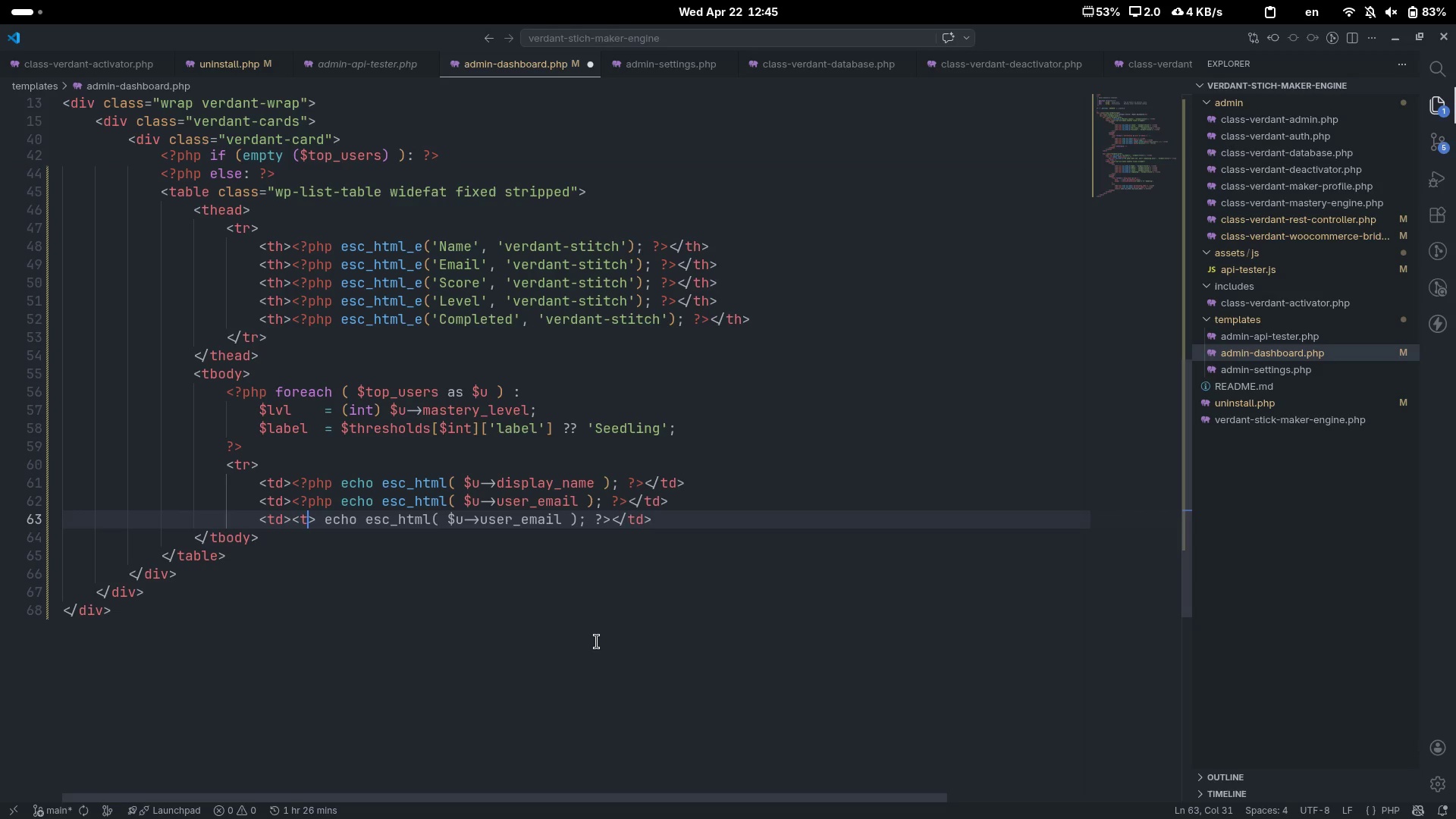 
key(Control+Z)
 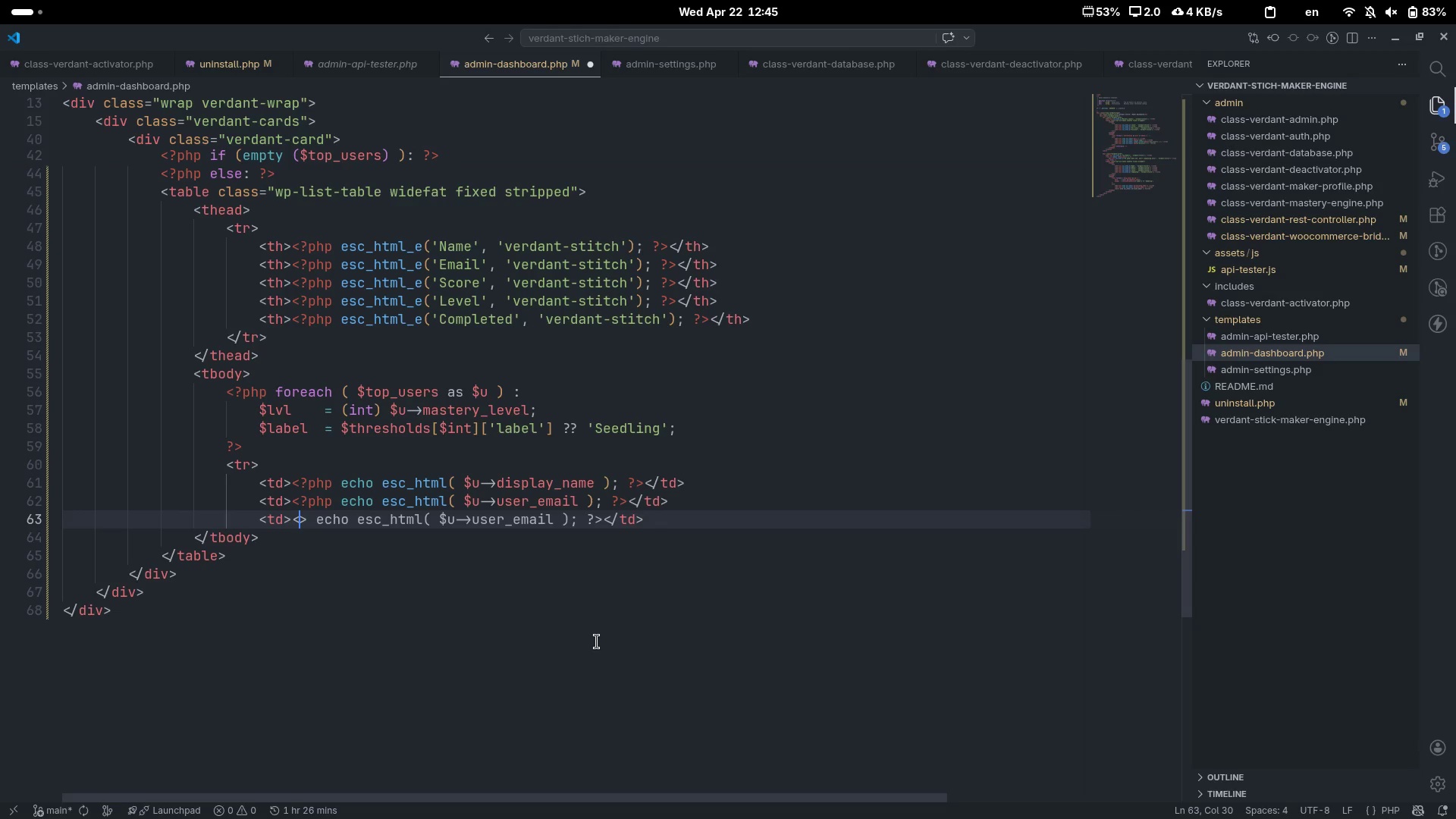 
key(Control+Z)
 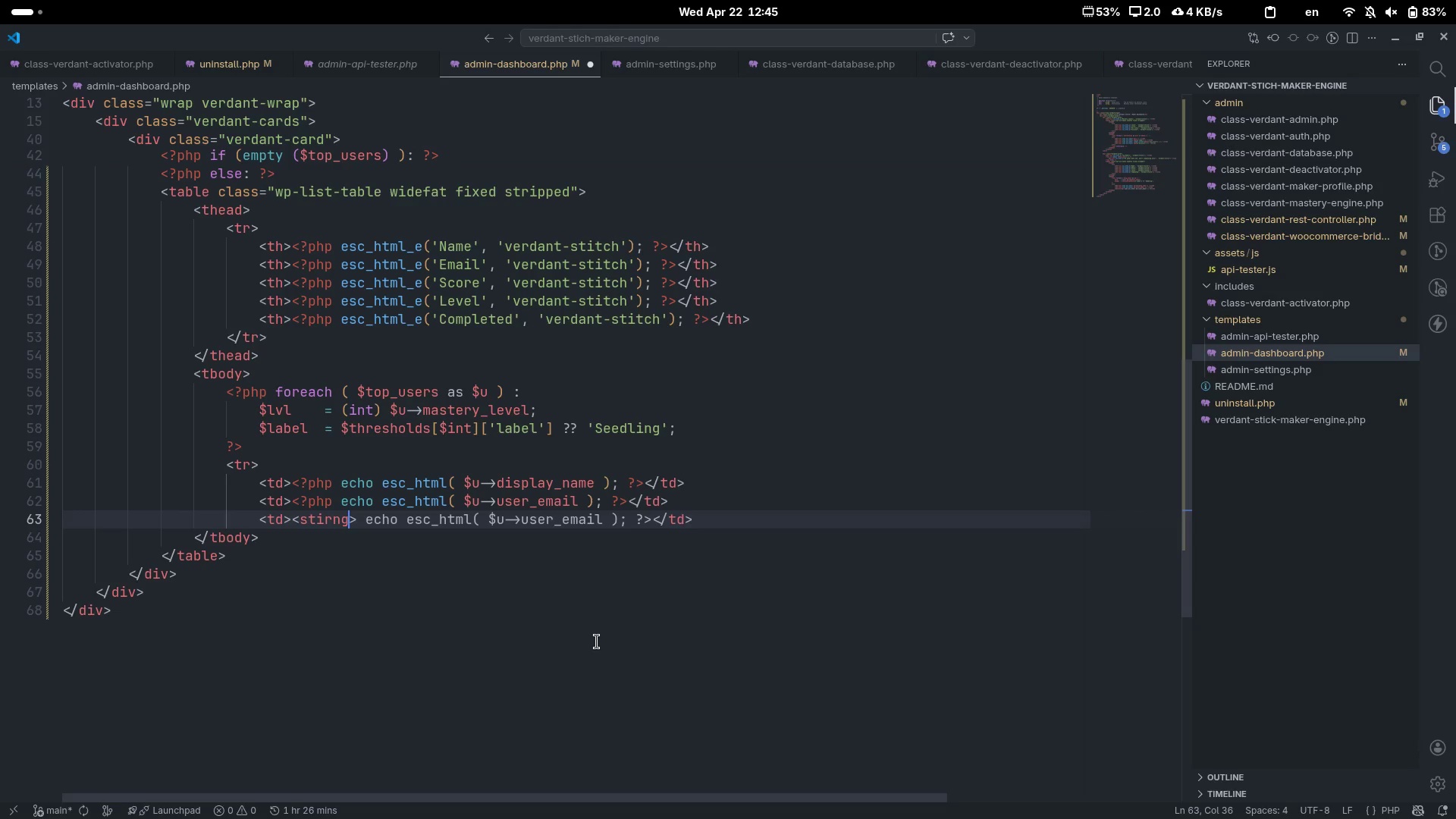 
key(Control+Z)
 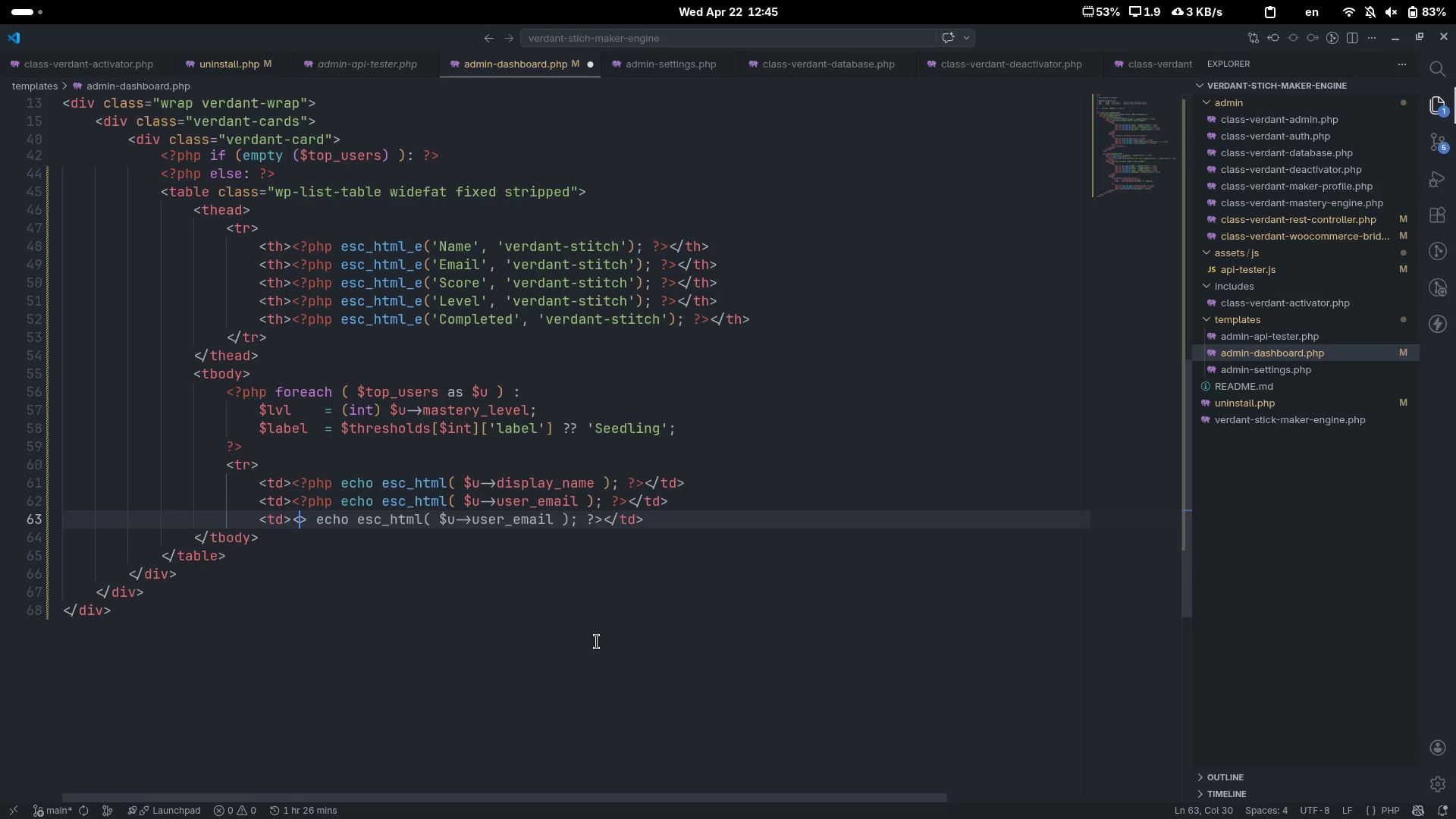 
key(Control+Z)
 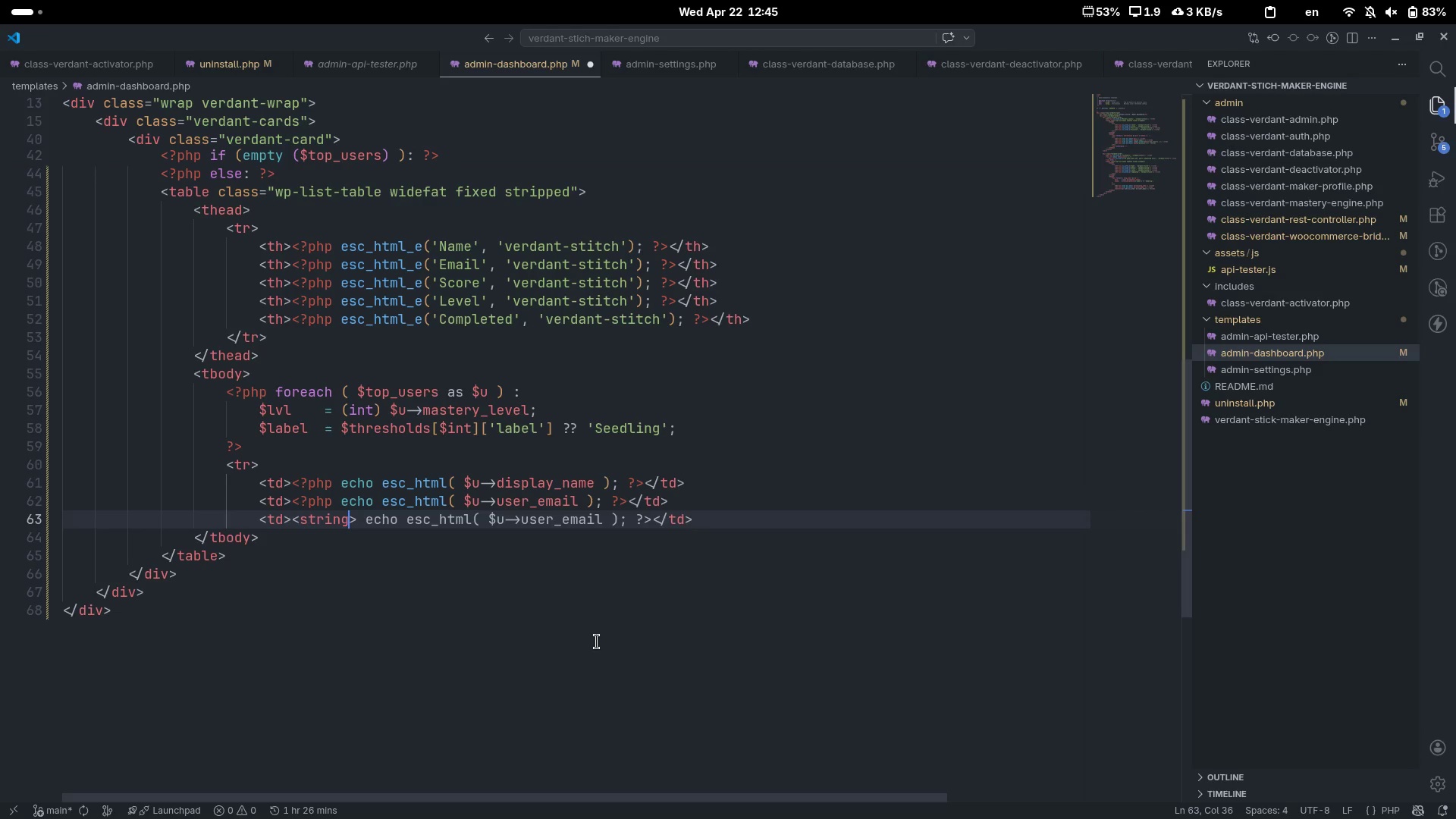 
key(Control+Z)
 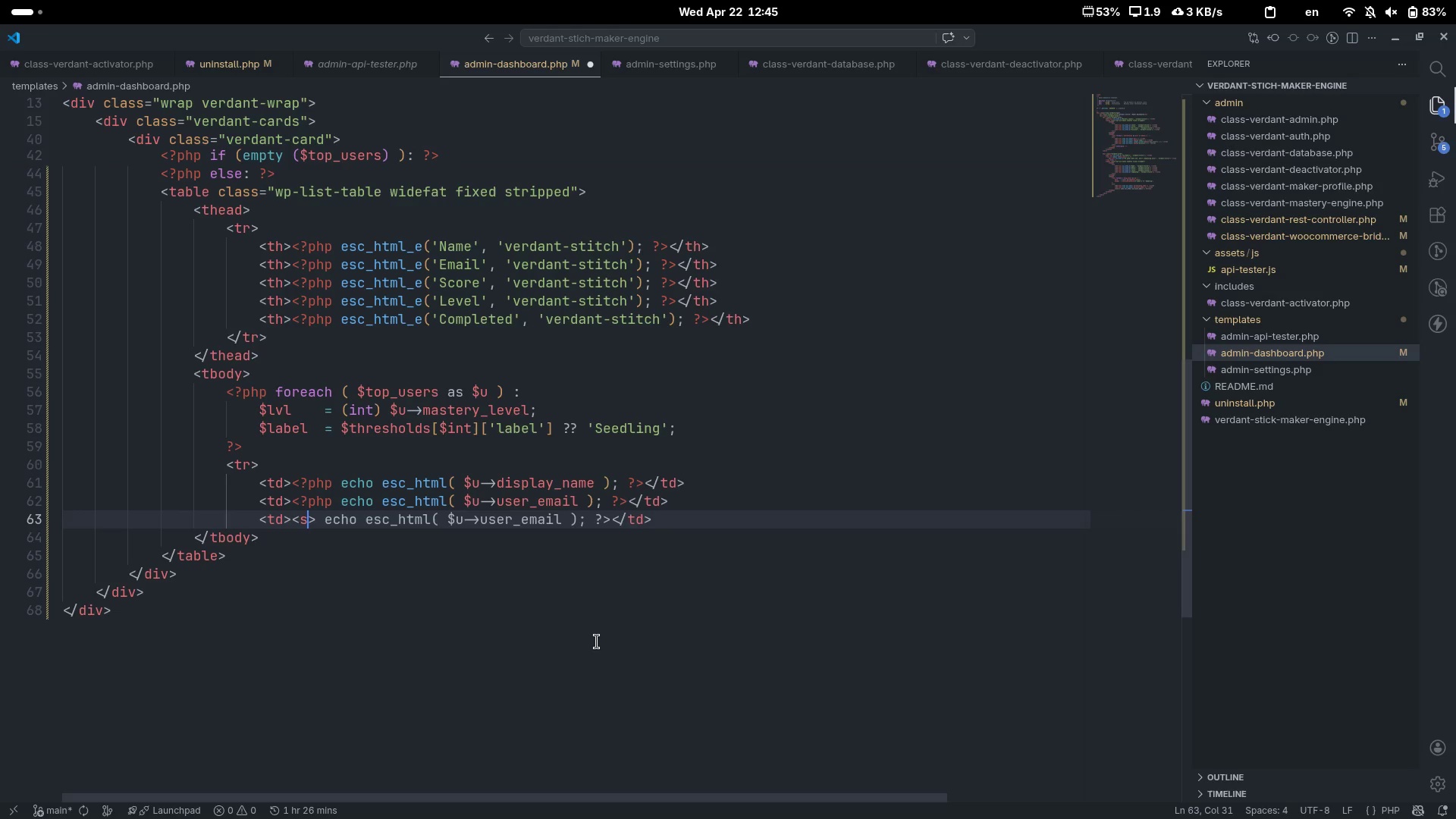 
key(Control+Z)
 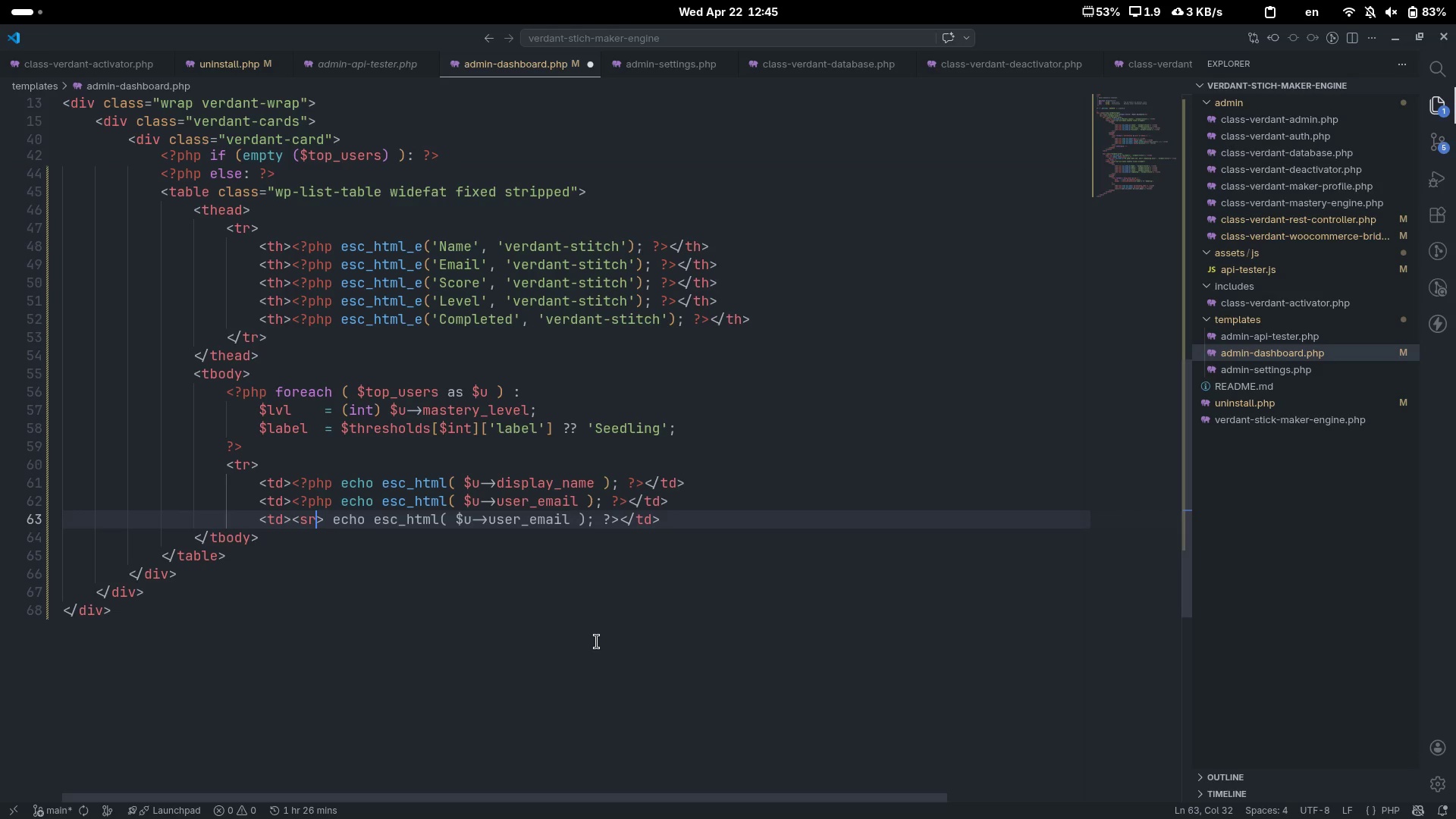 
key(Control+Z)
 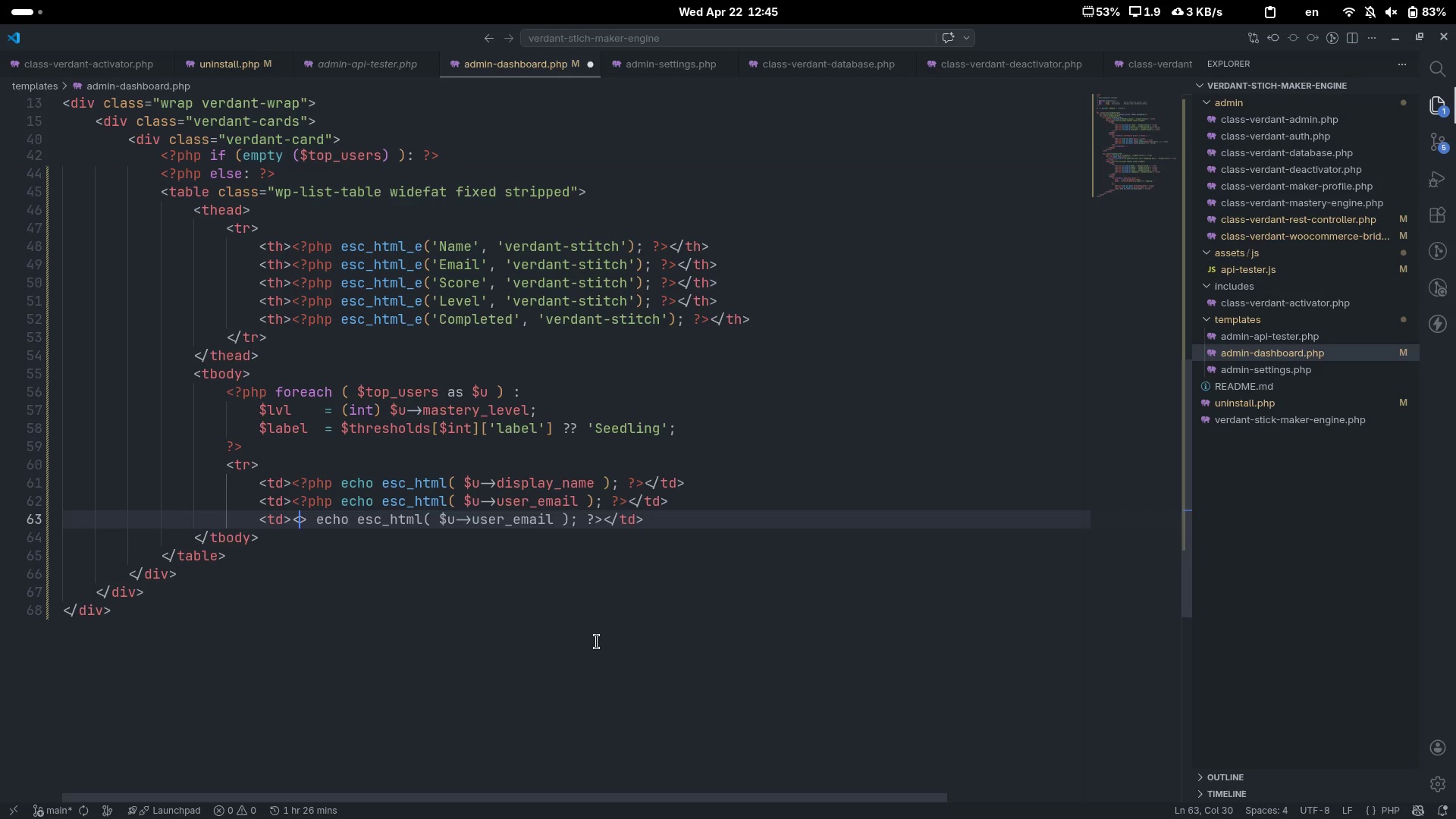 
key(Control+Z)
 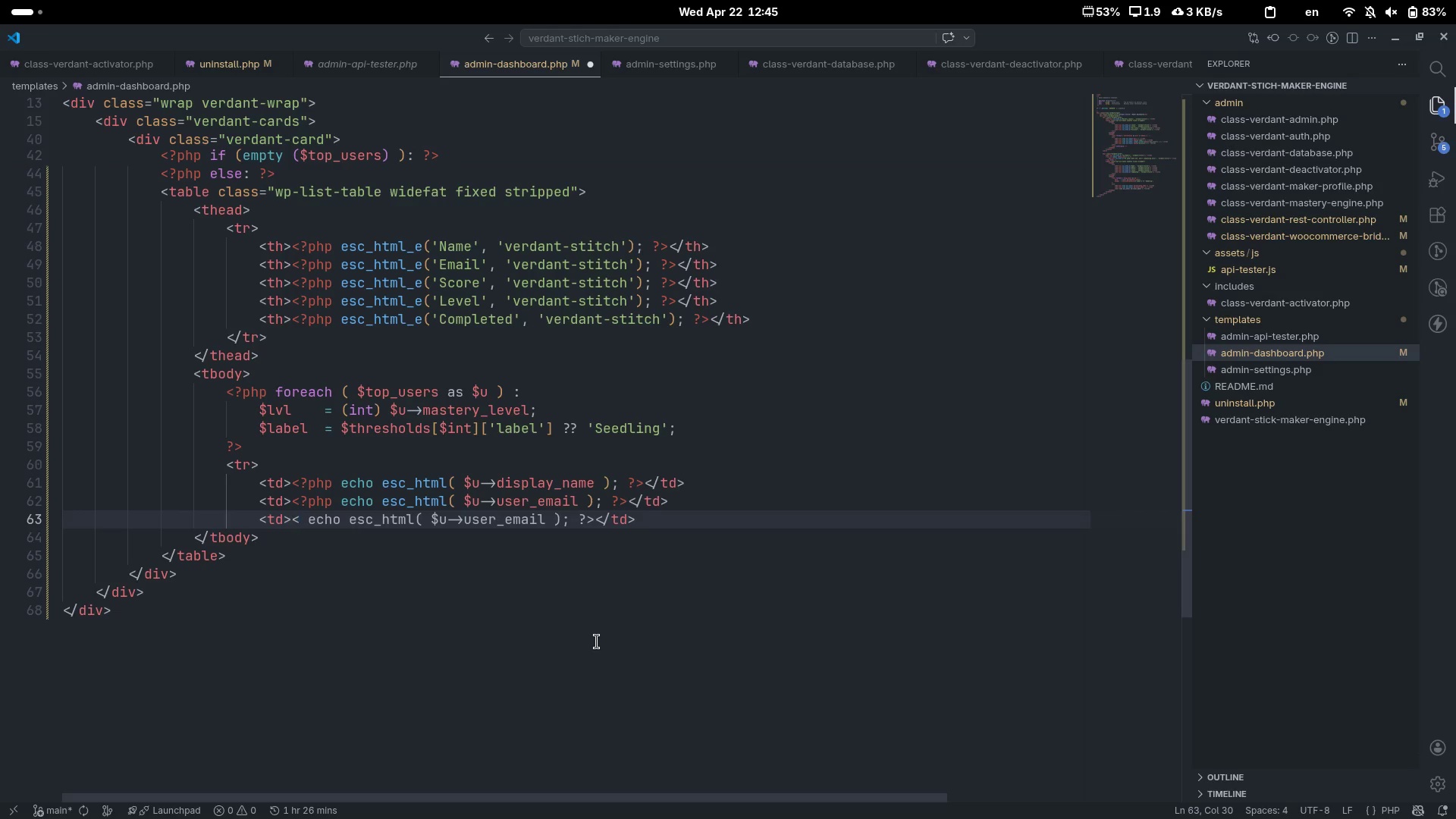 
key(Control+Z)
 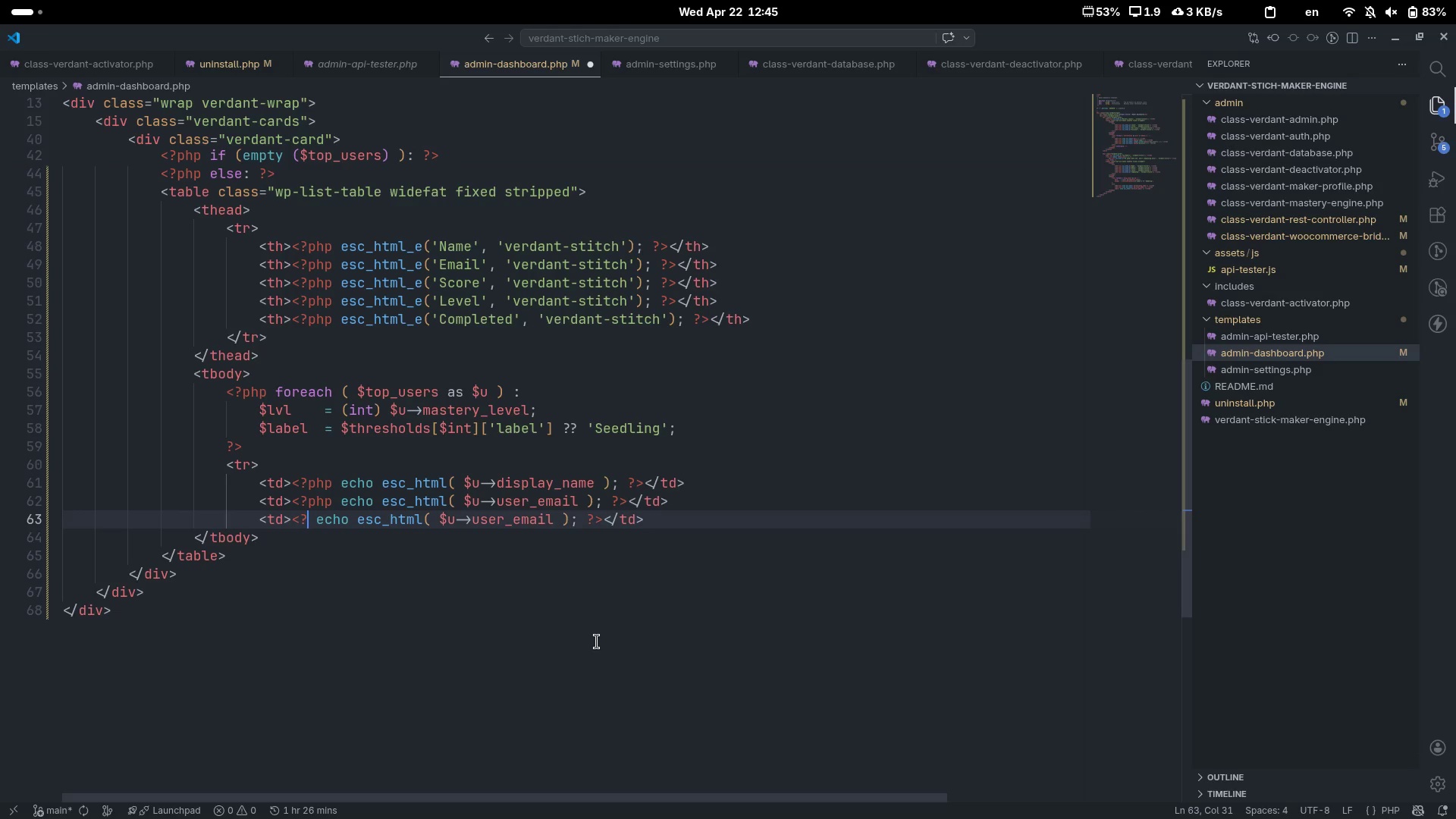 
key(Control+Z)
 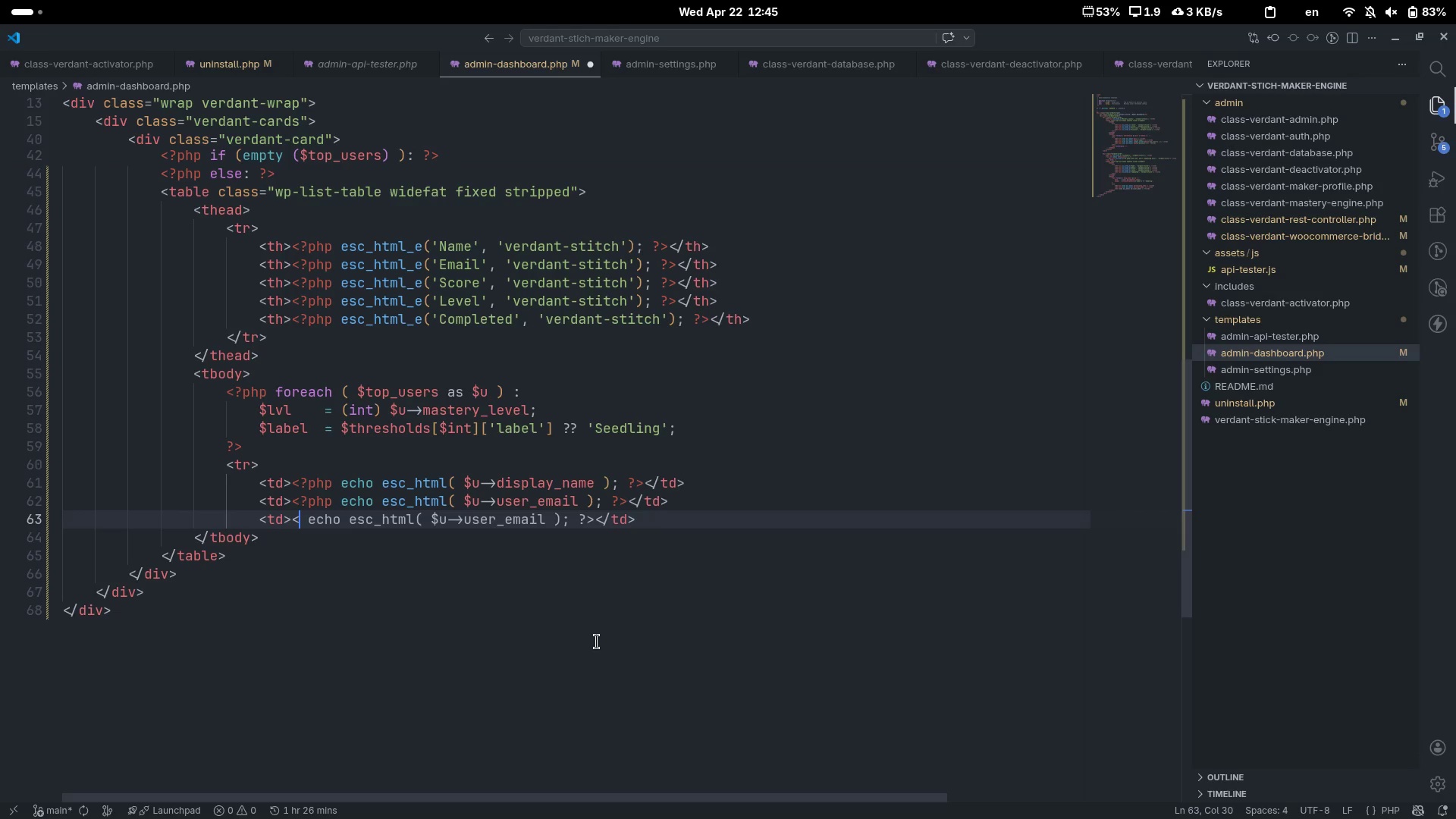 
key(Control+Z)
 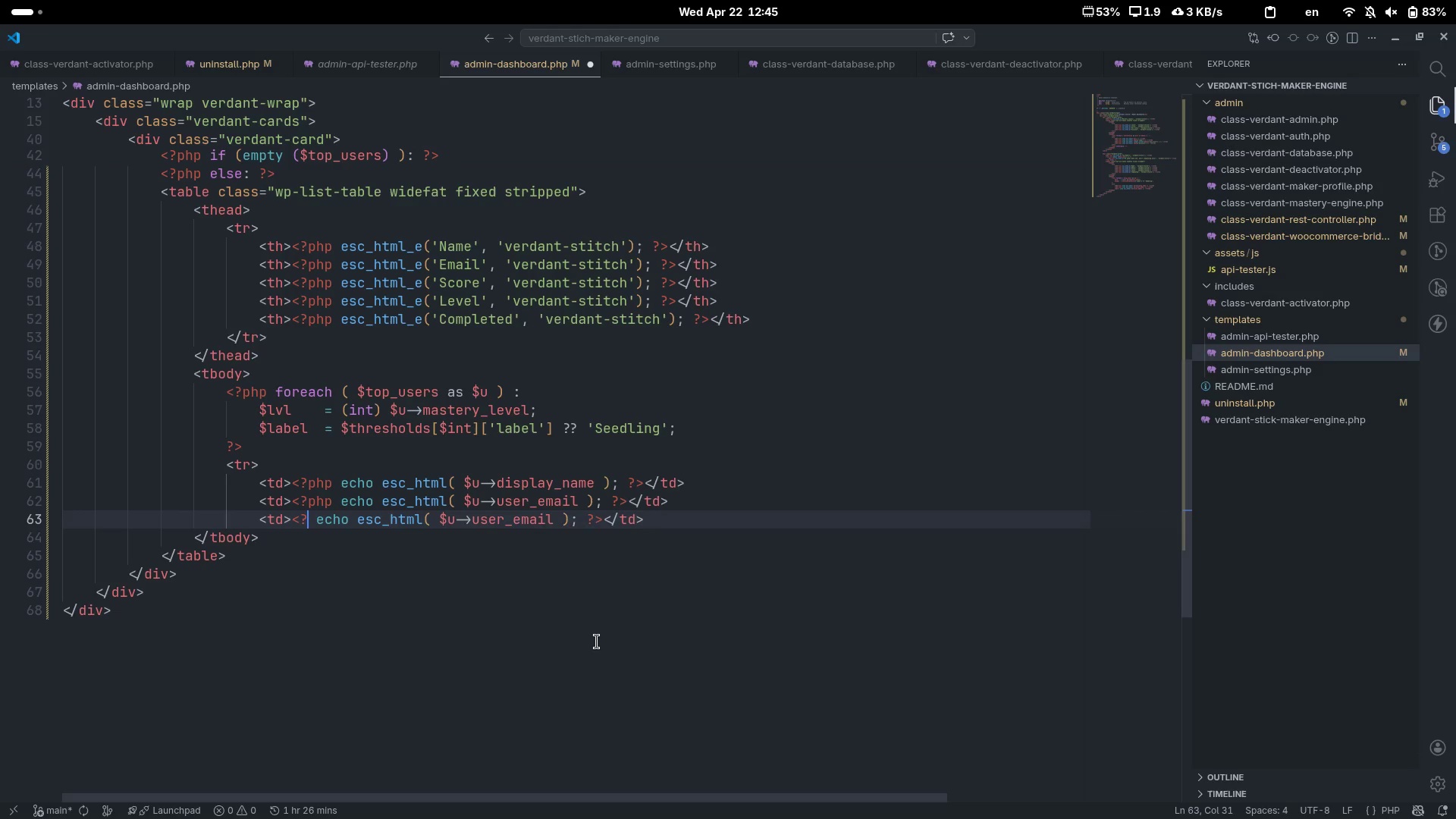 
key(Control+Z)
 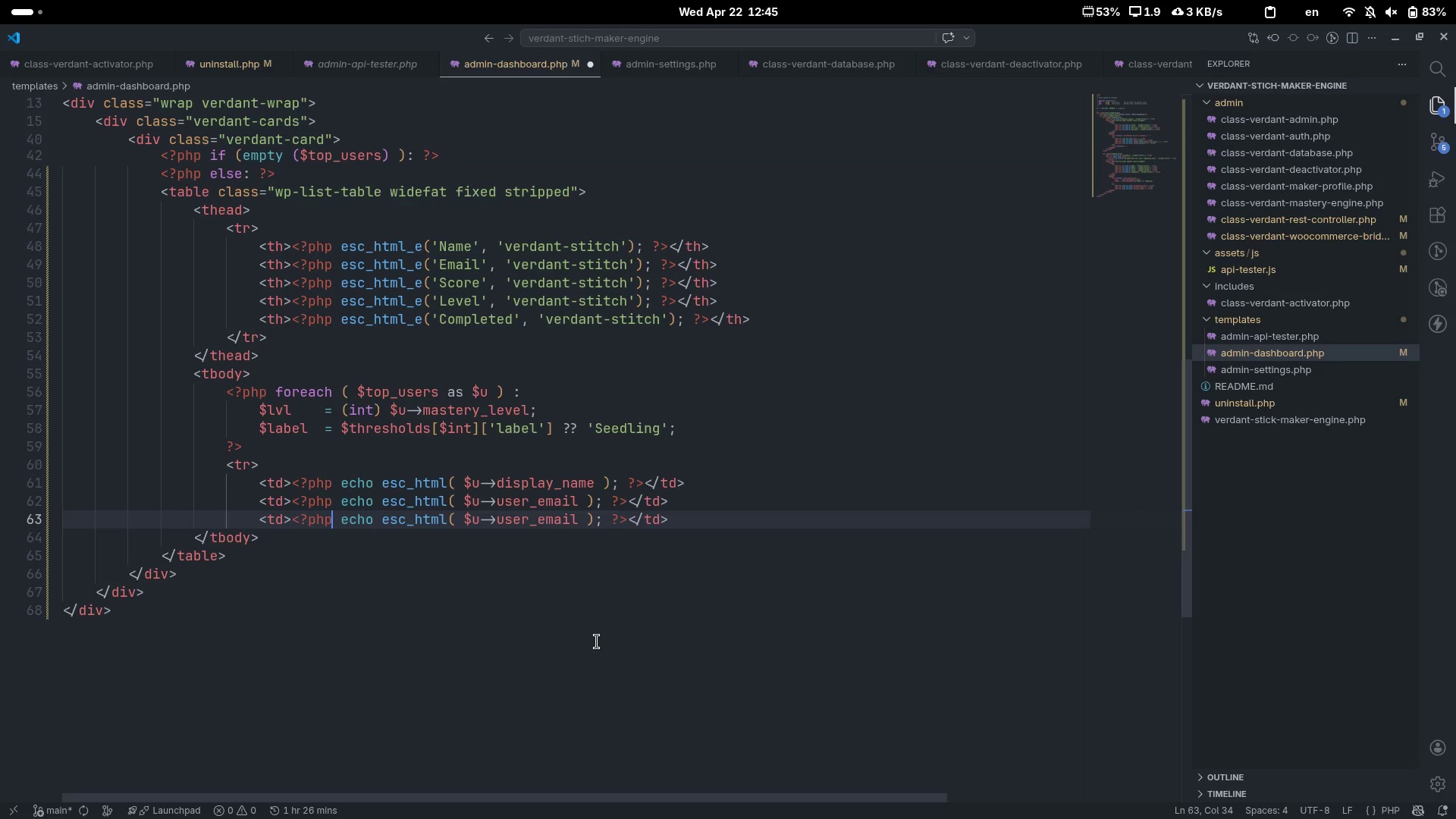 
key(Control+ArrowLeft)
 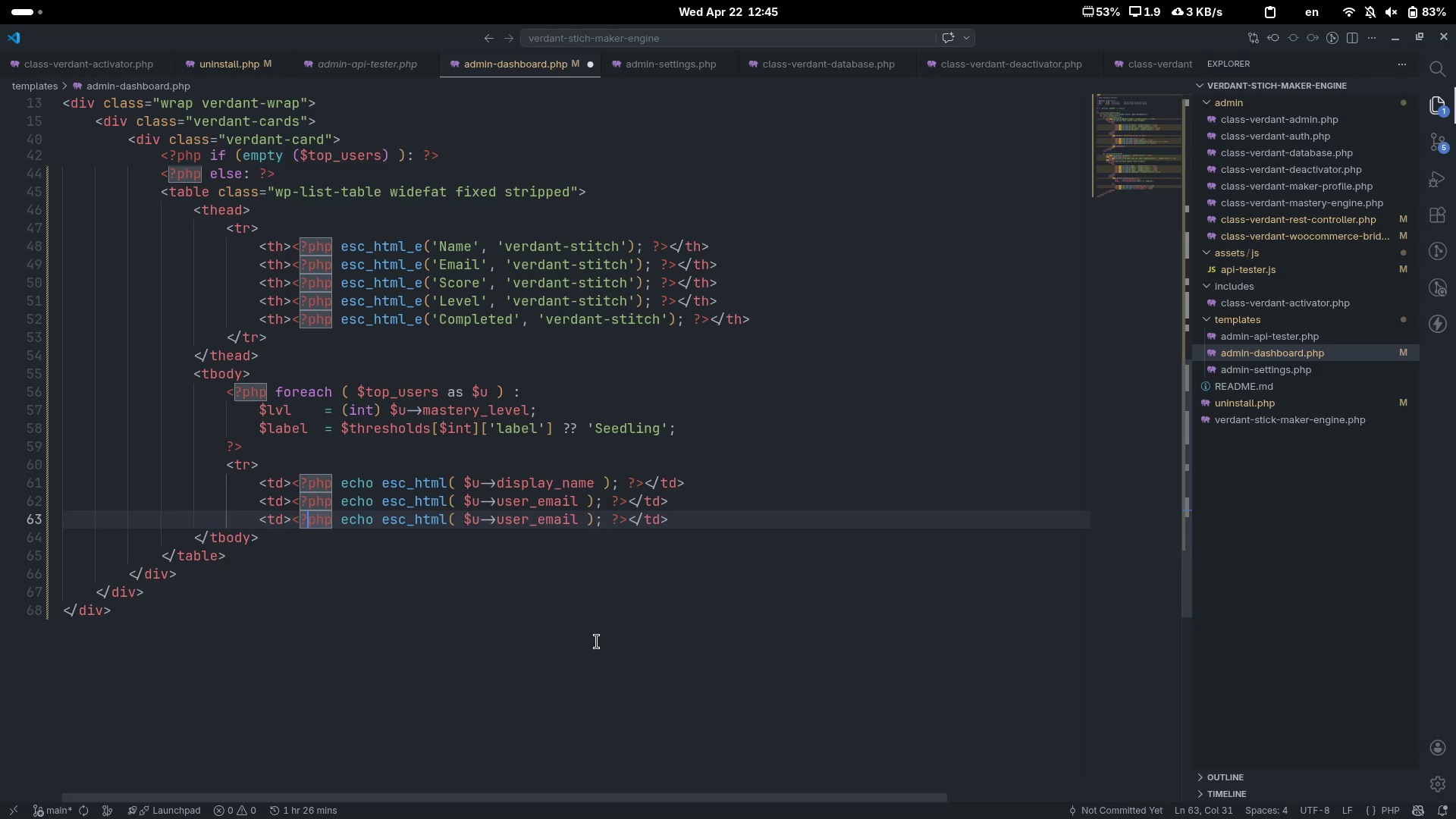 
key(ArrowLeft)
 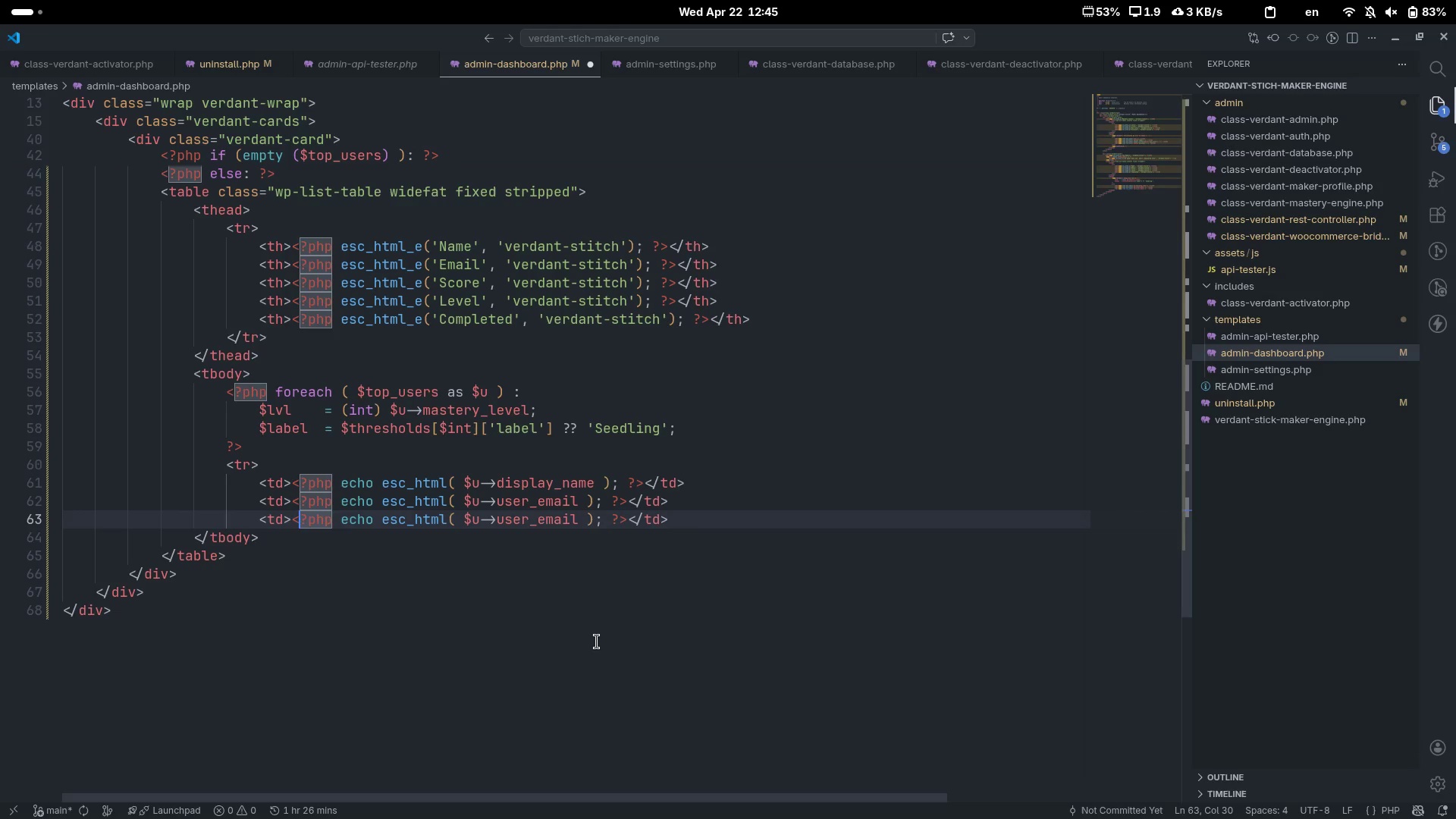 
key(ArrowLeft)
 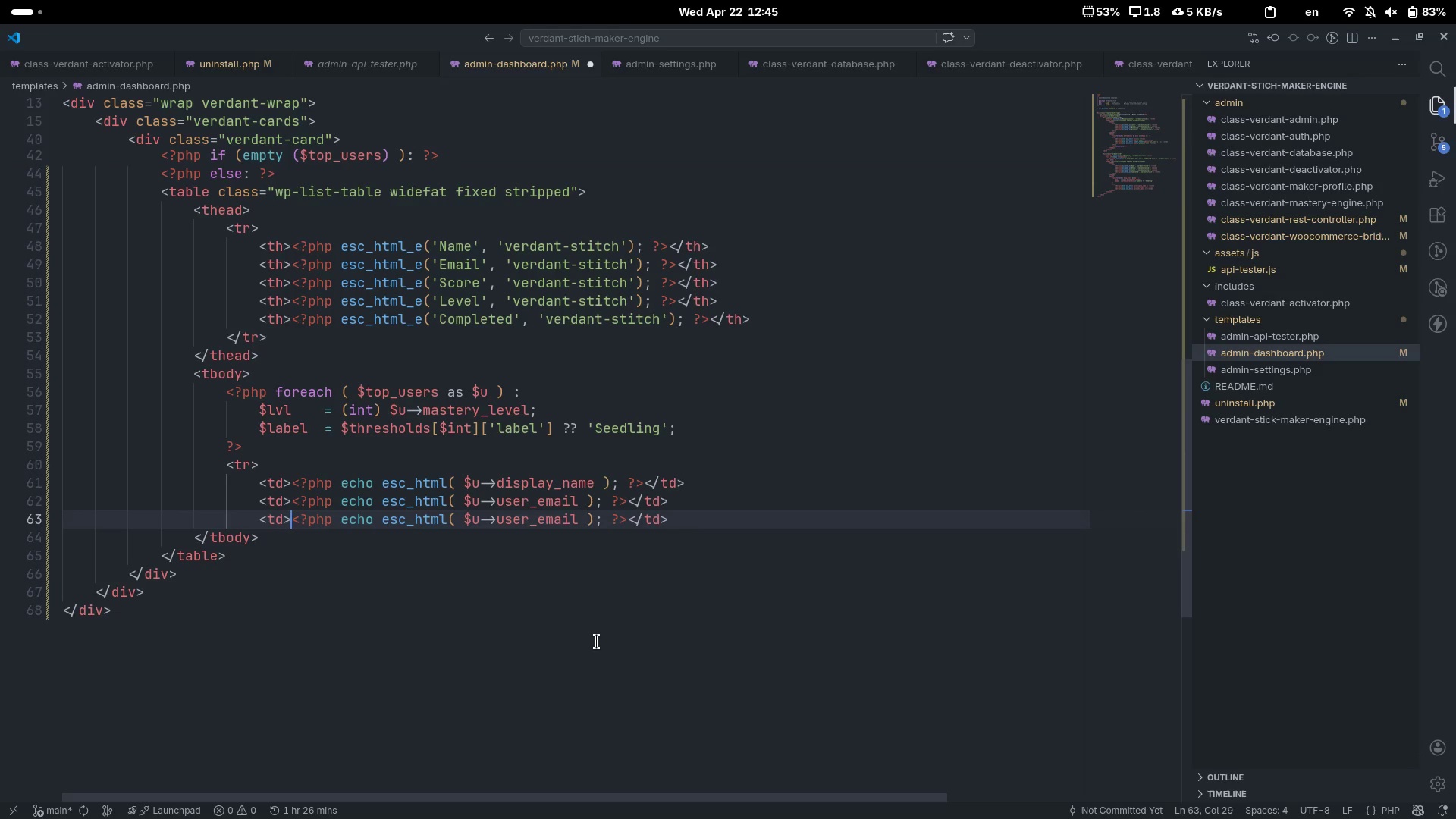 
key(Shift+Comma)
 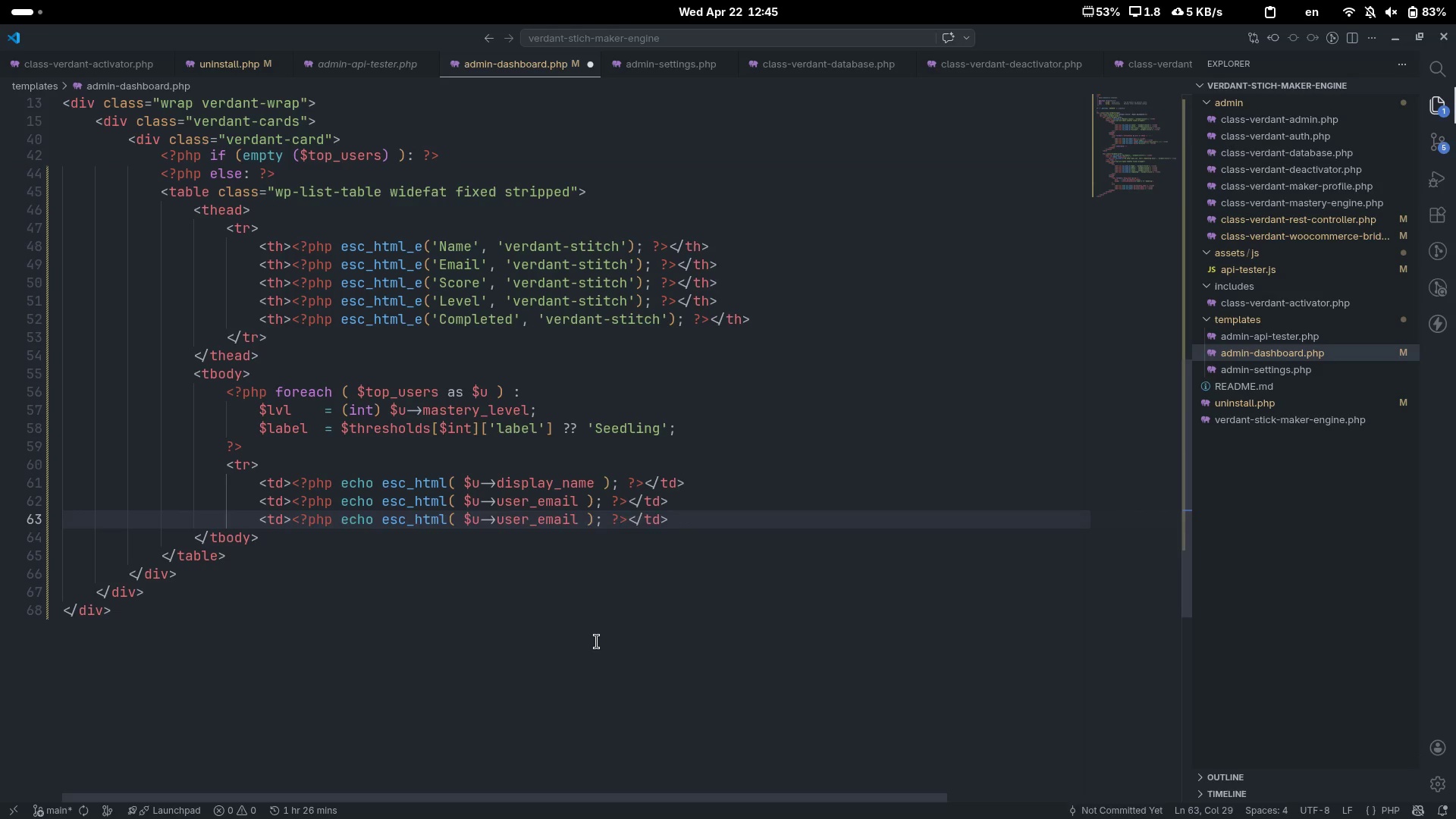 
key(Shift+Period)
 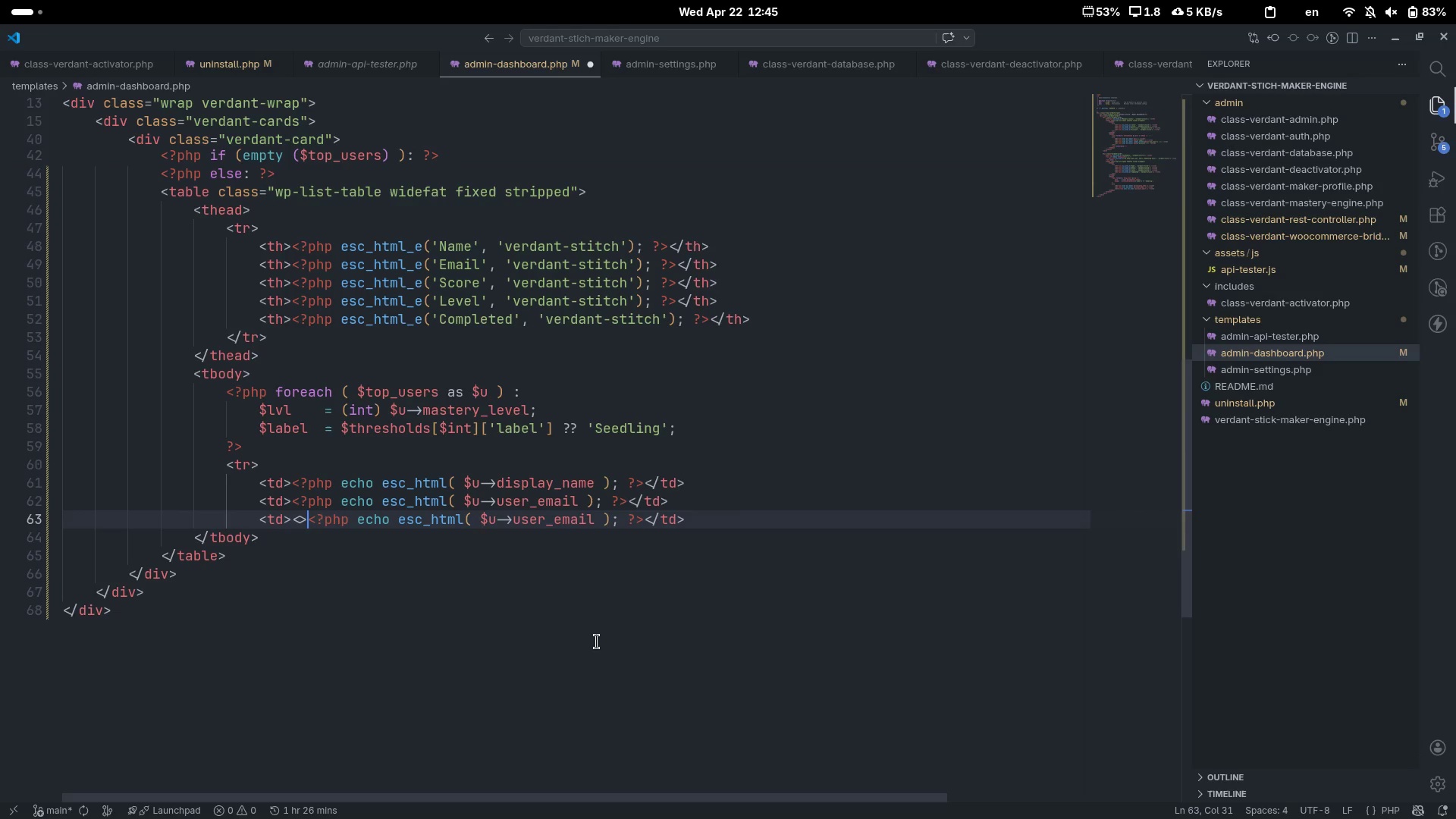 
key(ArrowLeft)
 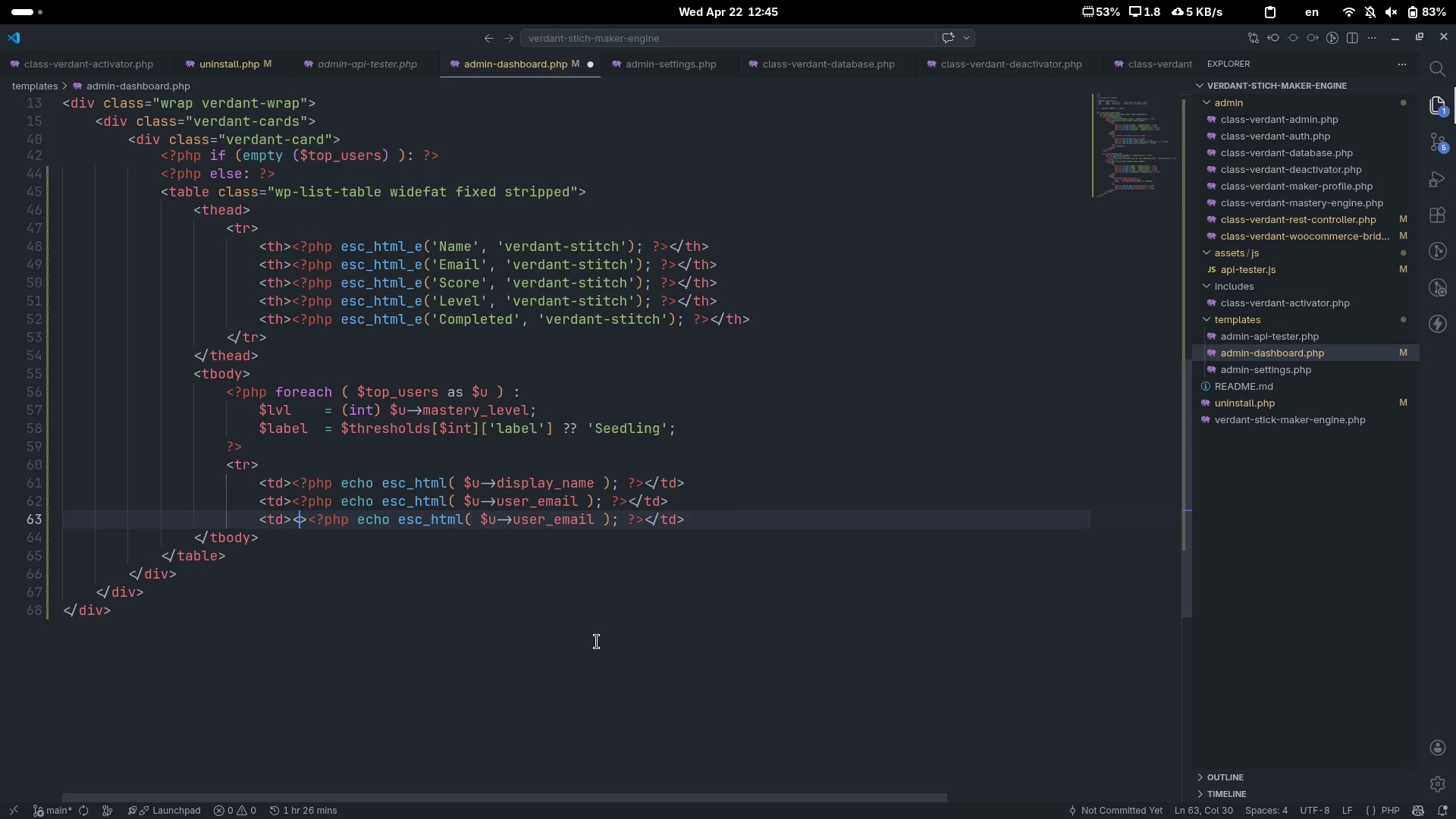 
type(string)
key(Backspace)
key(Backspace)
key(Backspace)
type(ong)
key(Escape)
 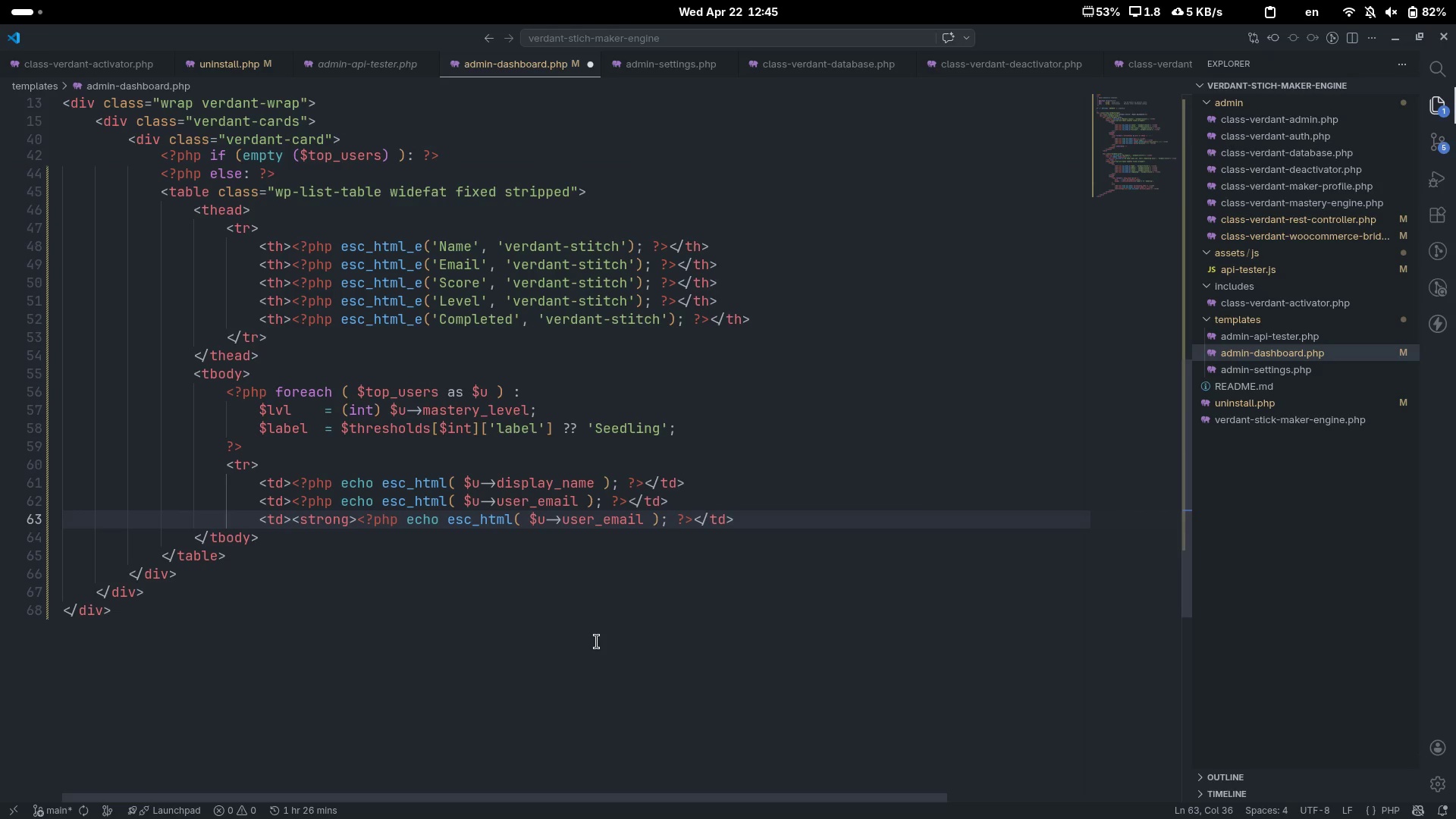 
key(ArrowRight)
 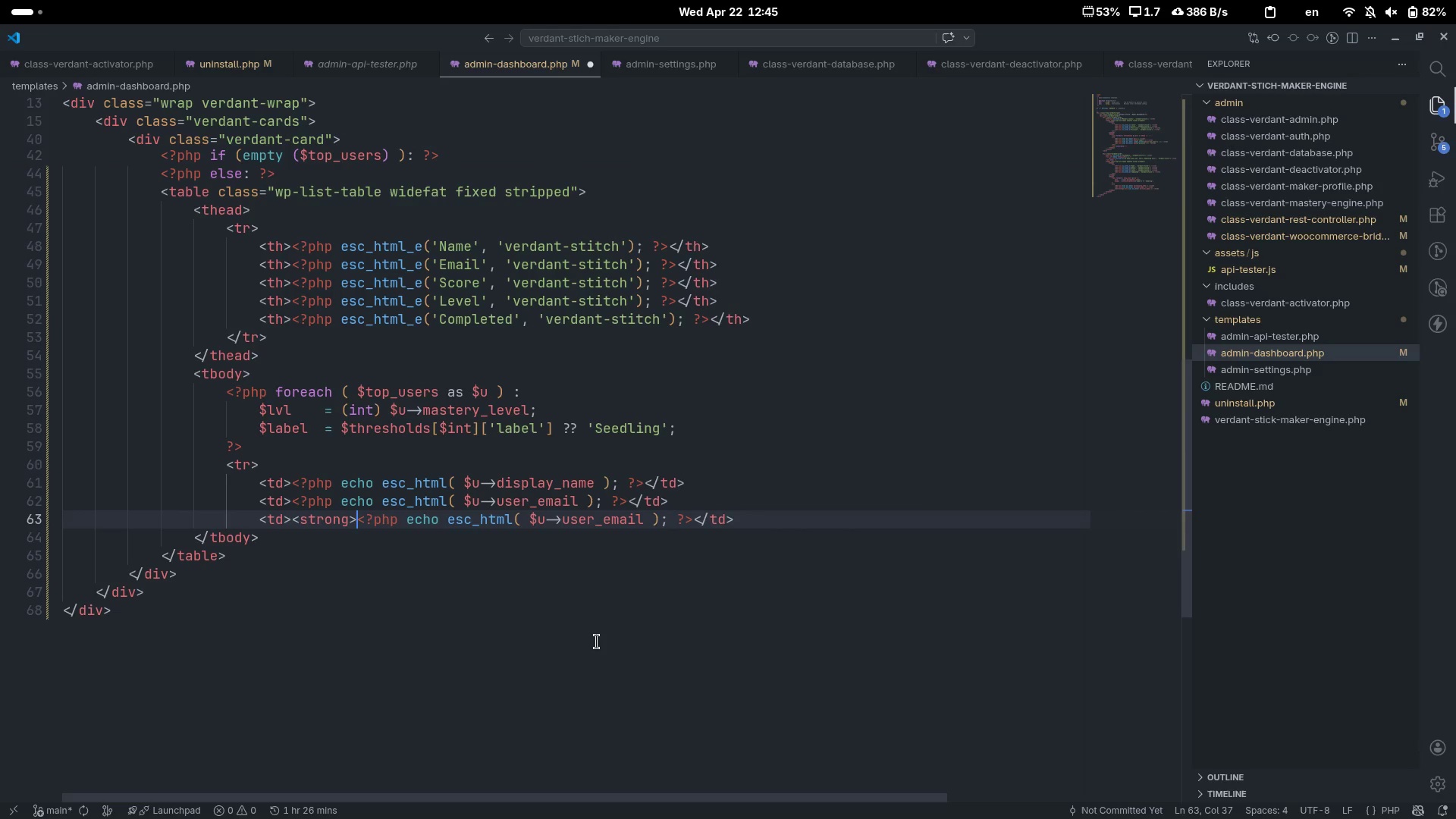 
key(Control+Shift+ArrowLeft)
 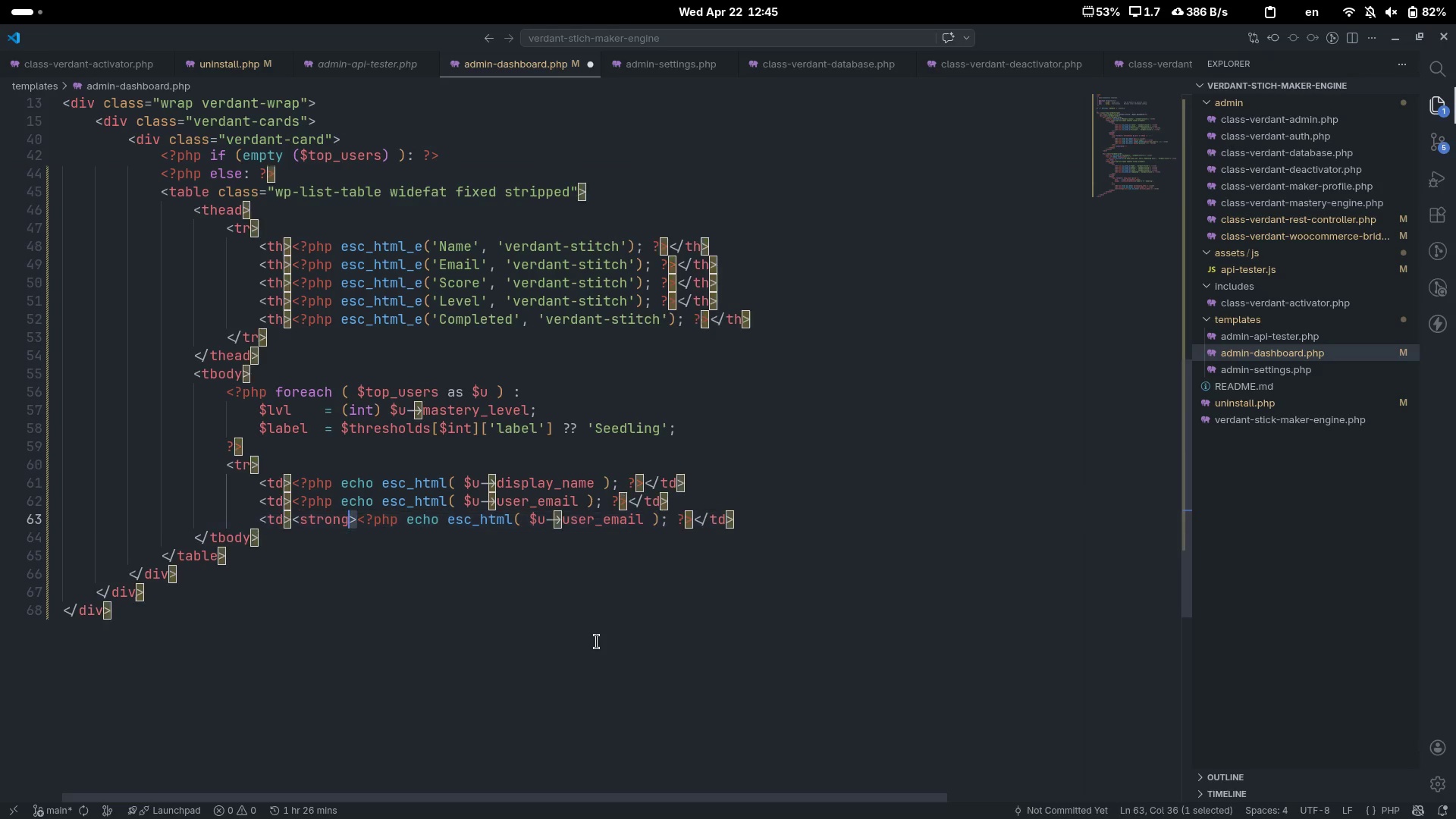 
key(Control+Shift+ArrowLeft)
 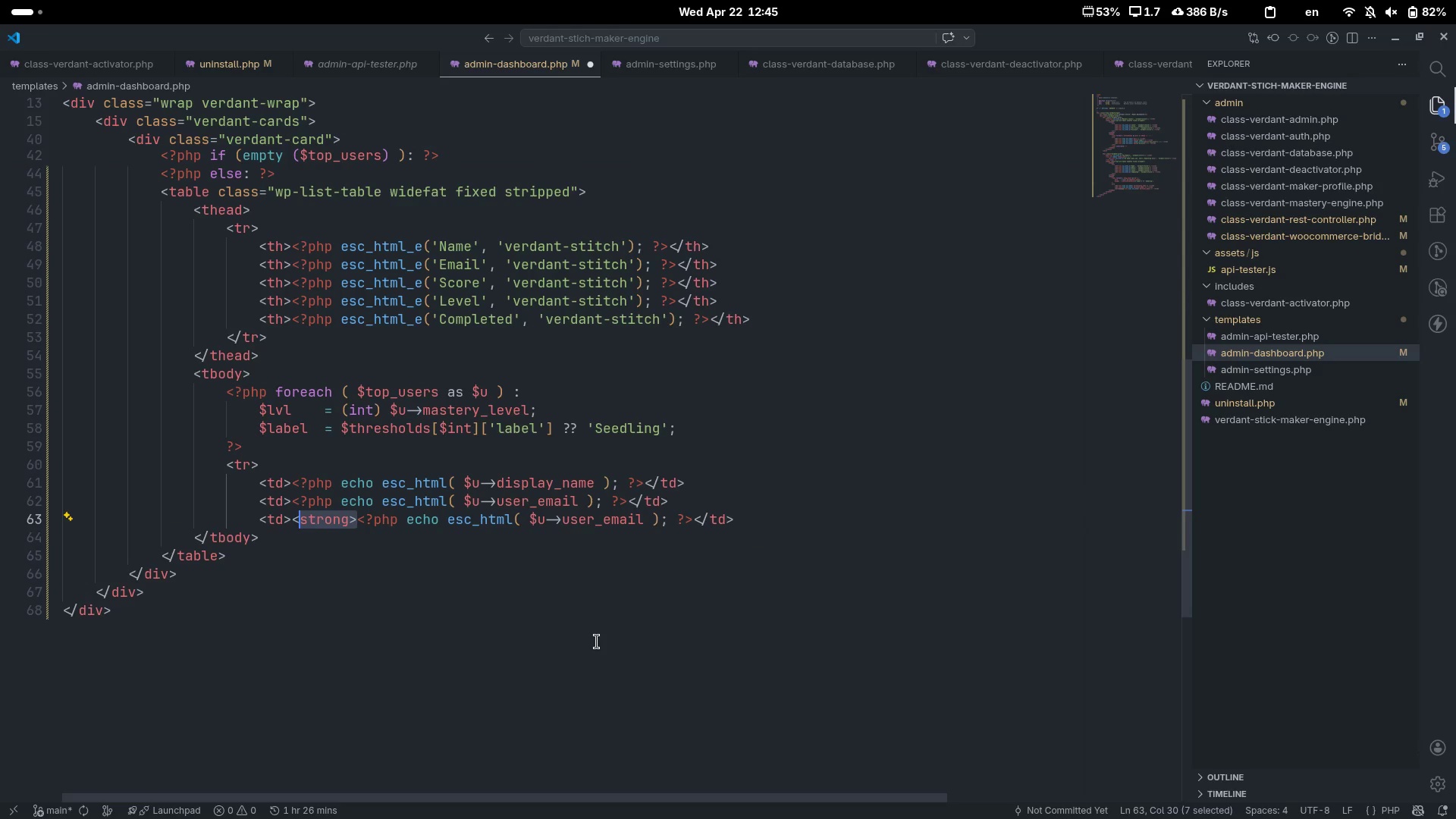 
key(Control+Shift+ArrowLeft)
 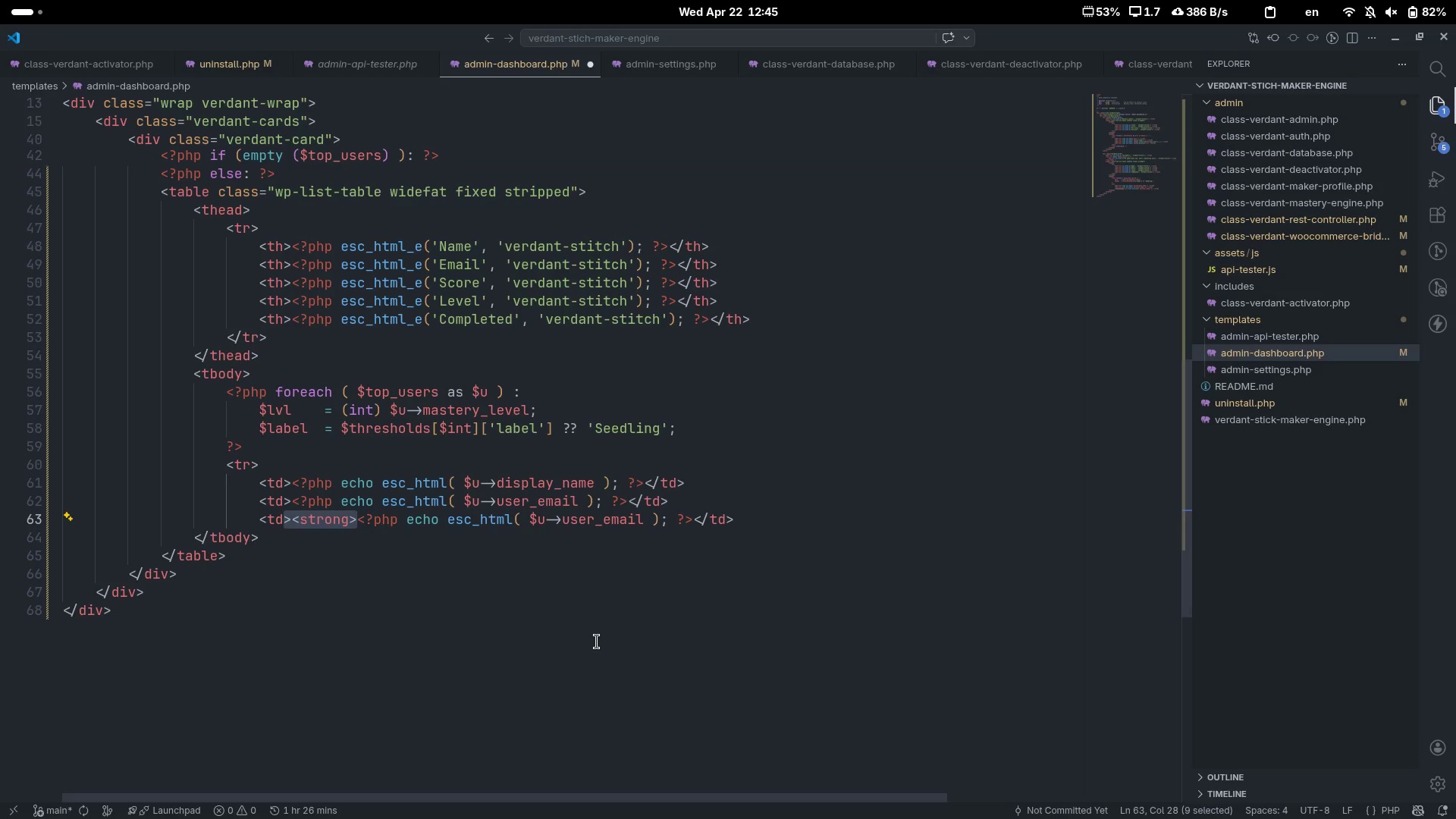 
key(Shift+ShiftRight)
 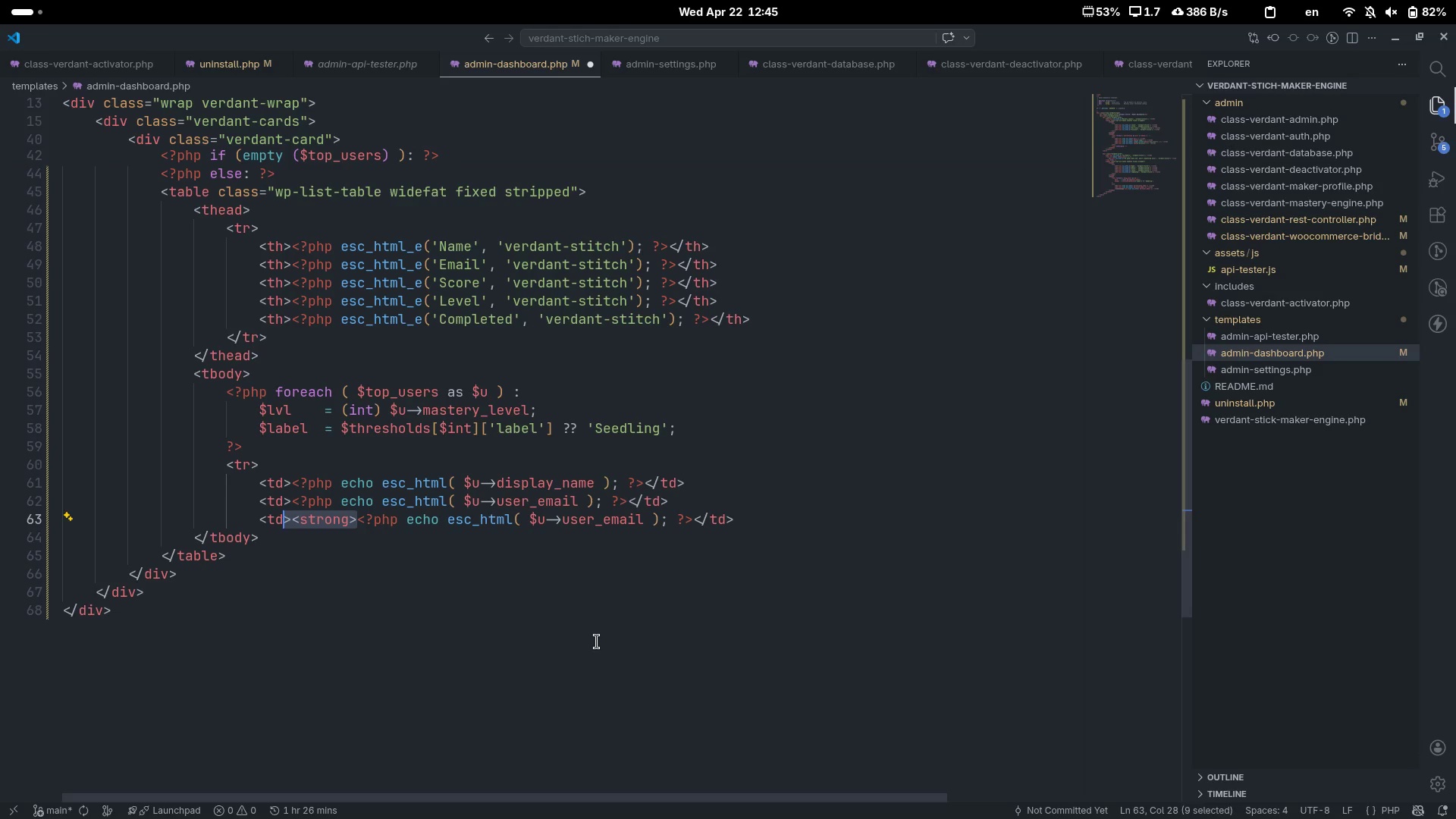 
key(Shift+ArrowRight)
 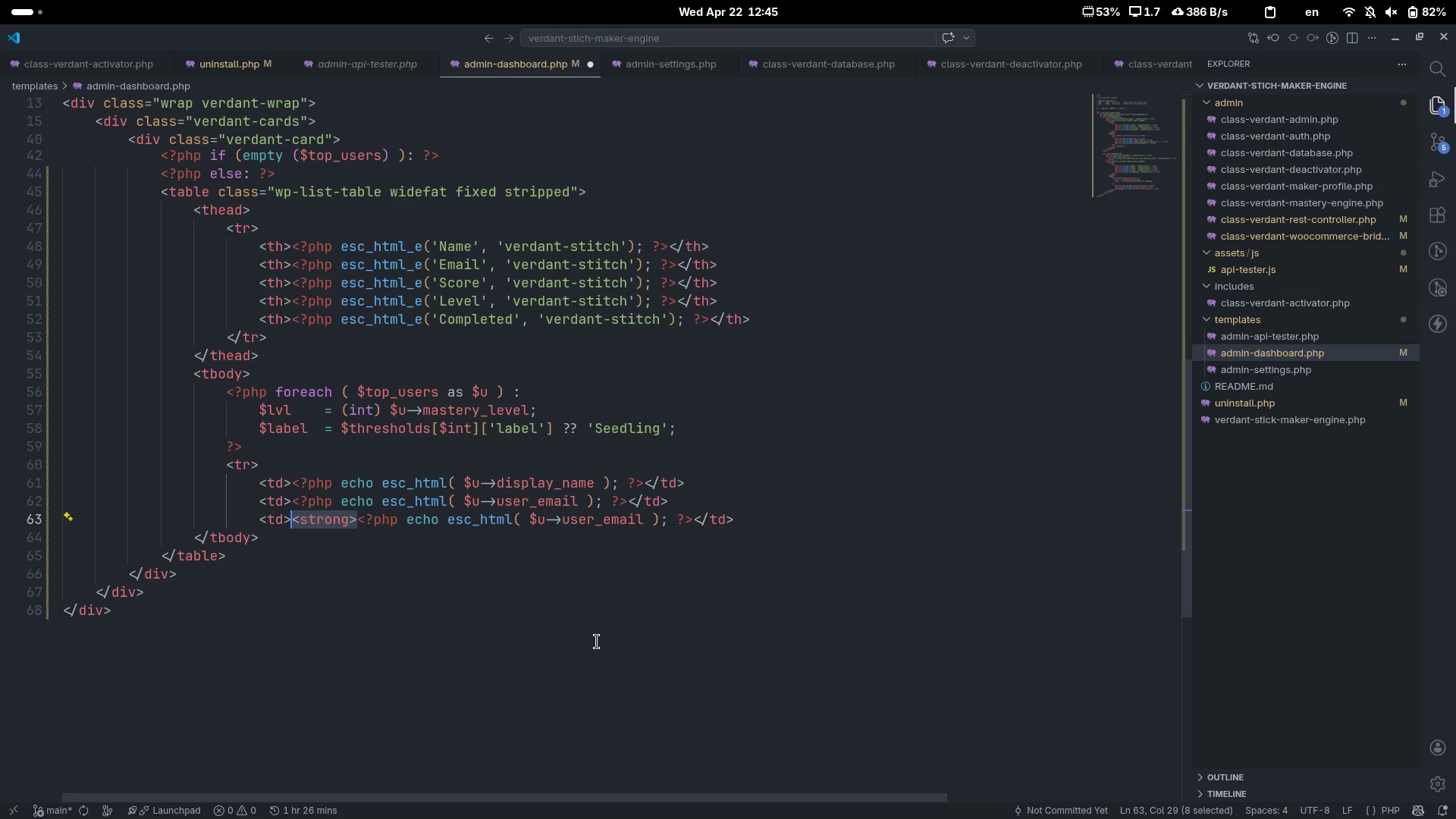 
key(Control+C)
 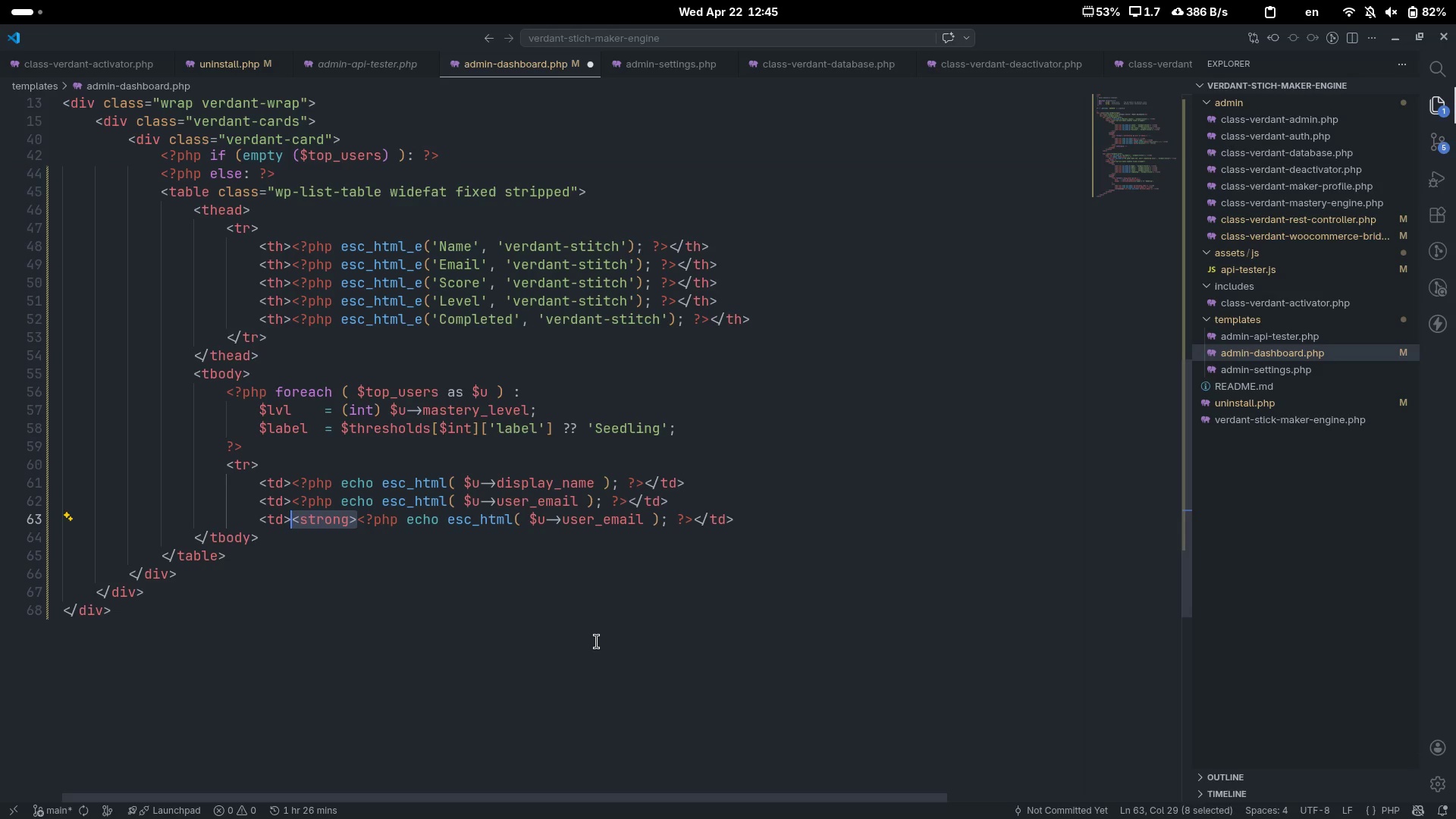 
key(Control+C)
 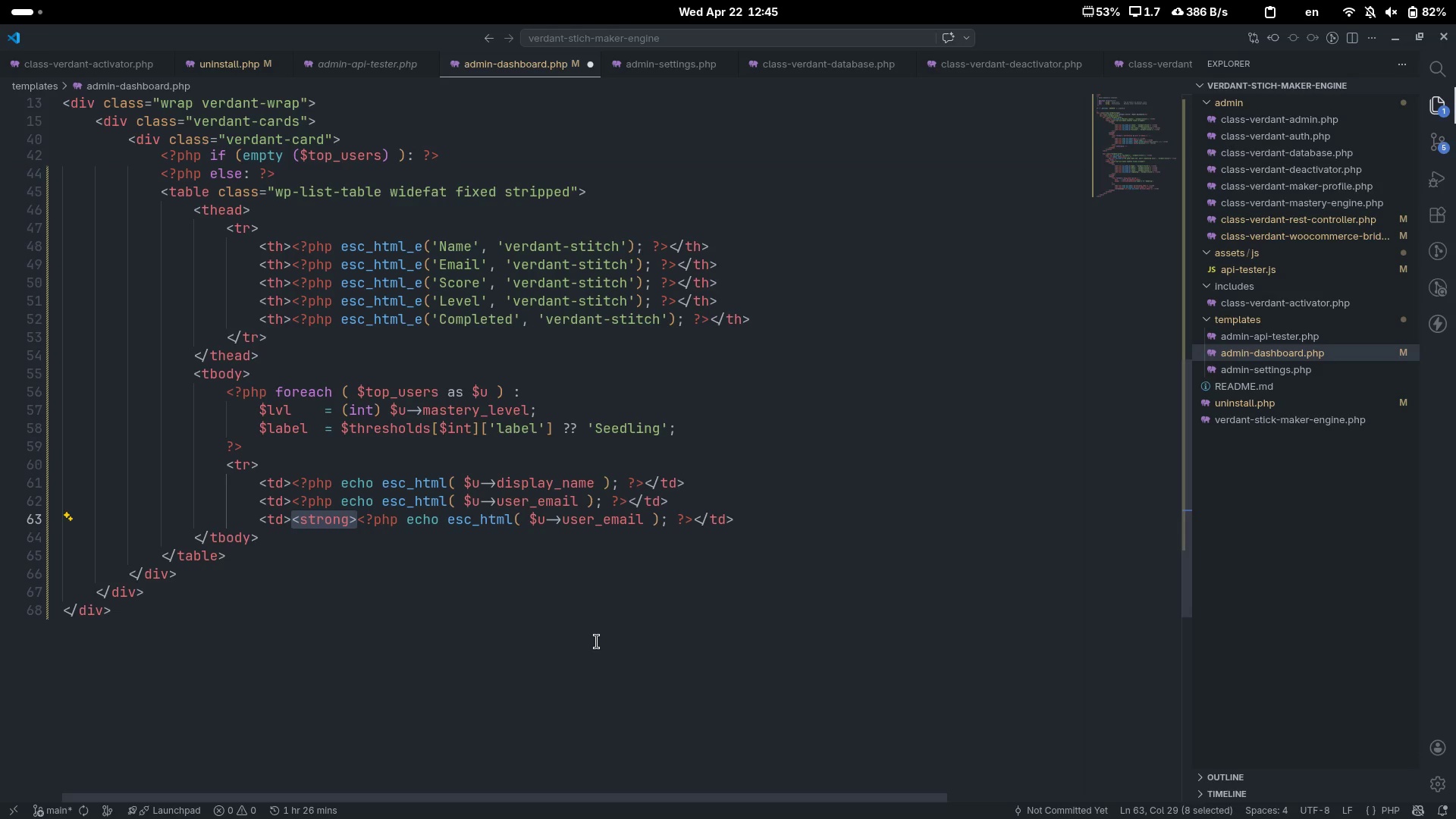 
key(ArrowRight)
 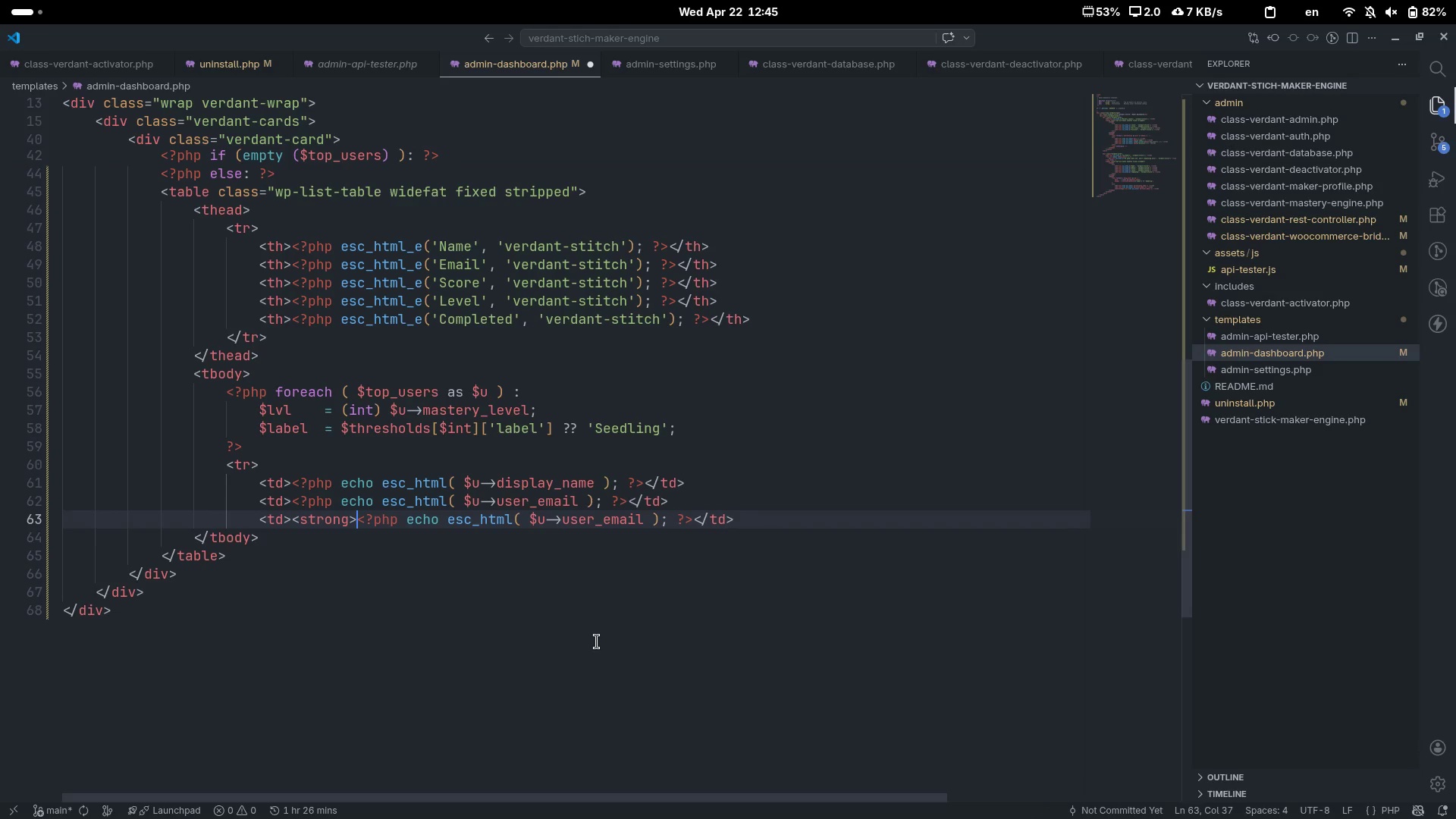 
key(End)
 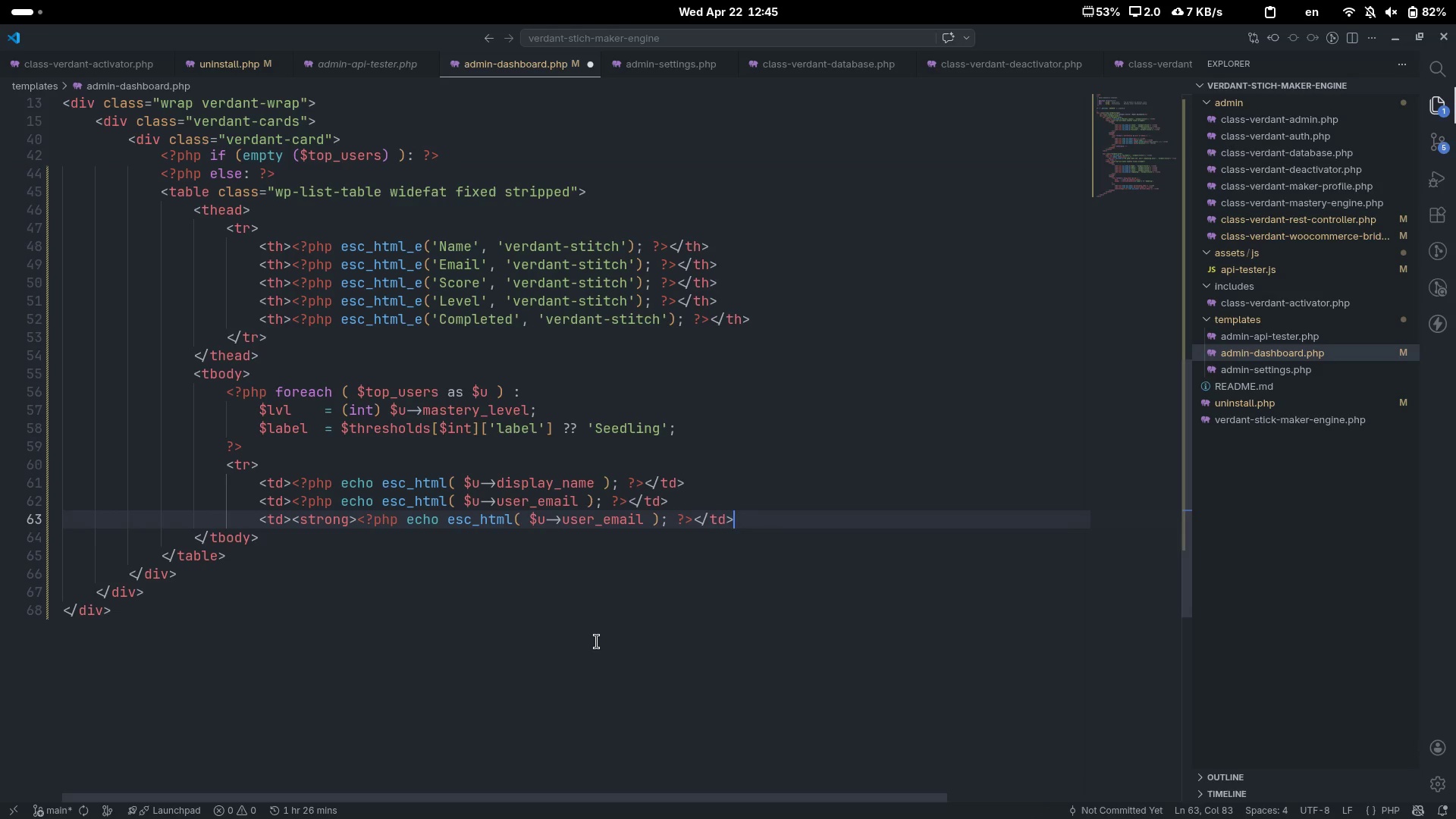 
key(Control+ArrowLeft)
 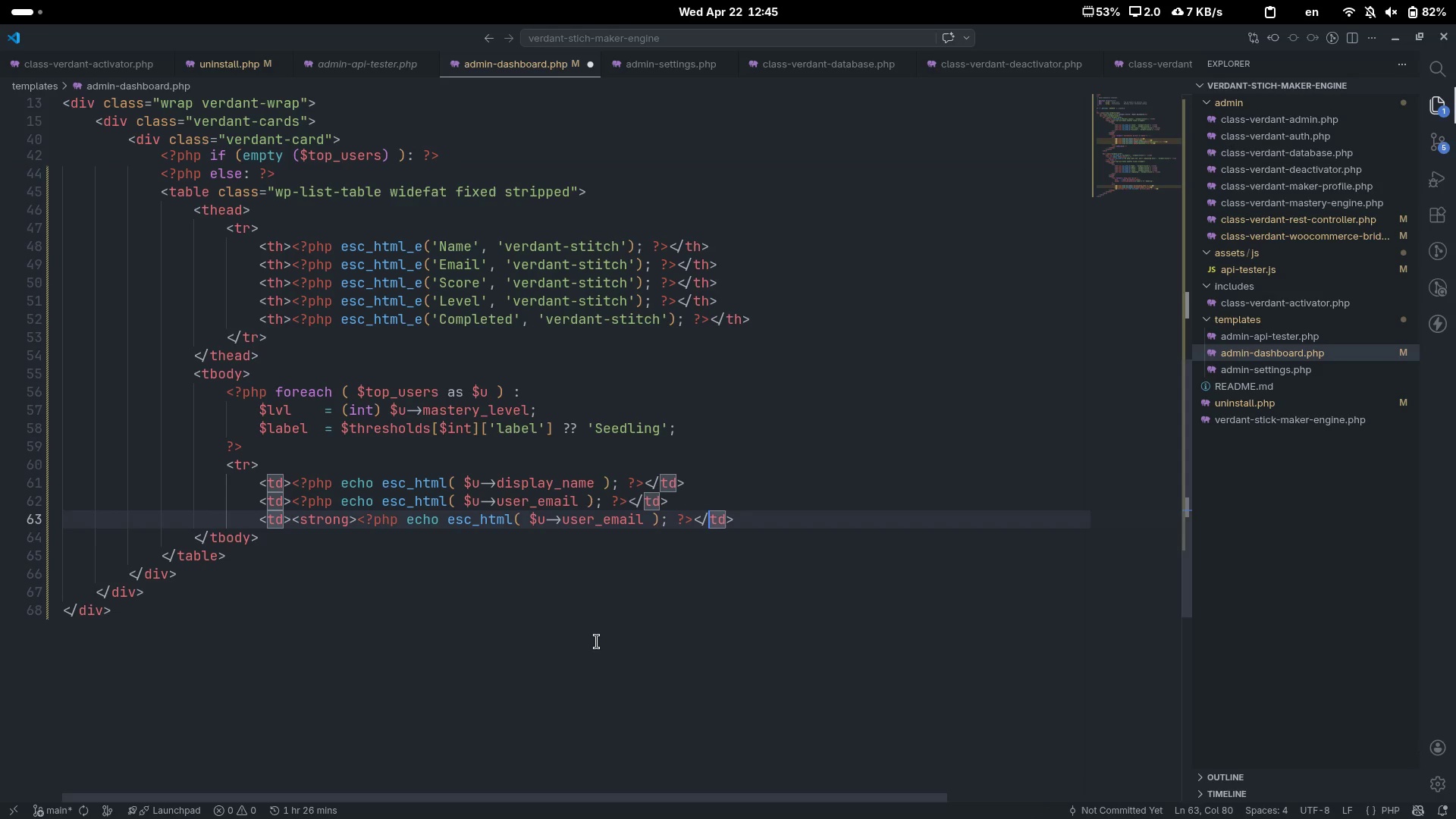 
key(ArrowLeft)
 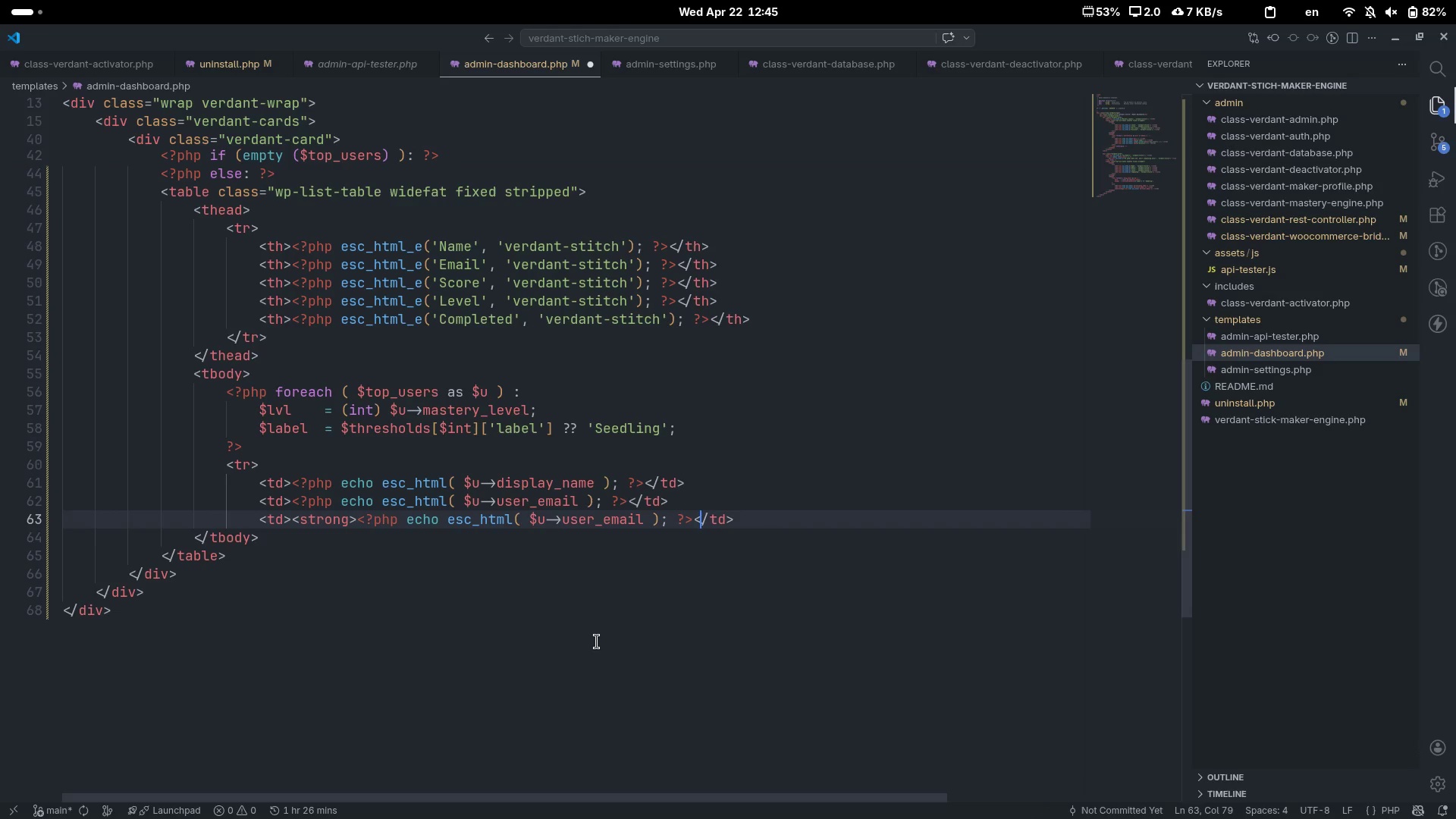 
key(ArrowLeft)
 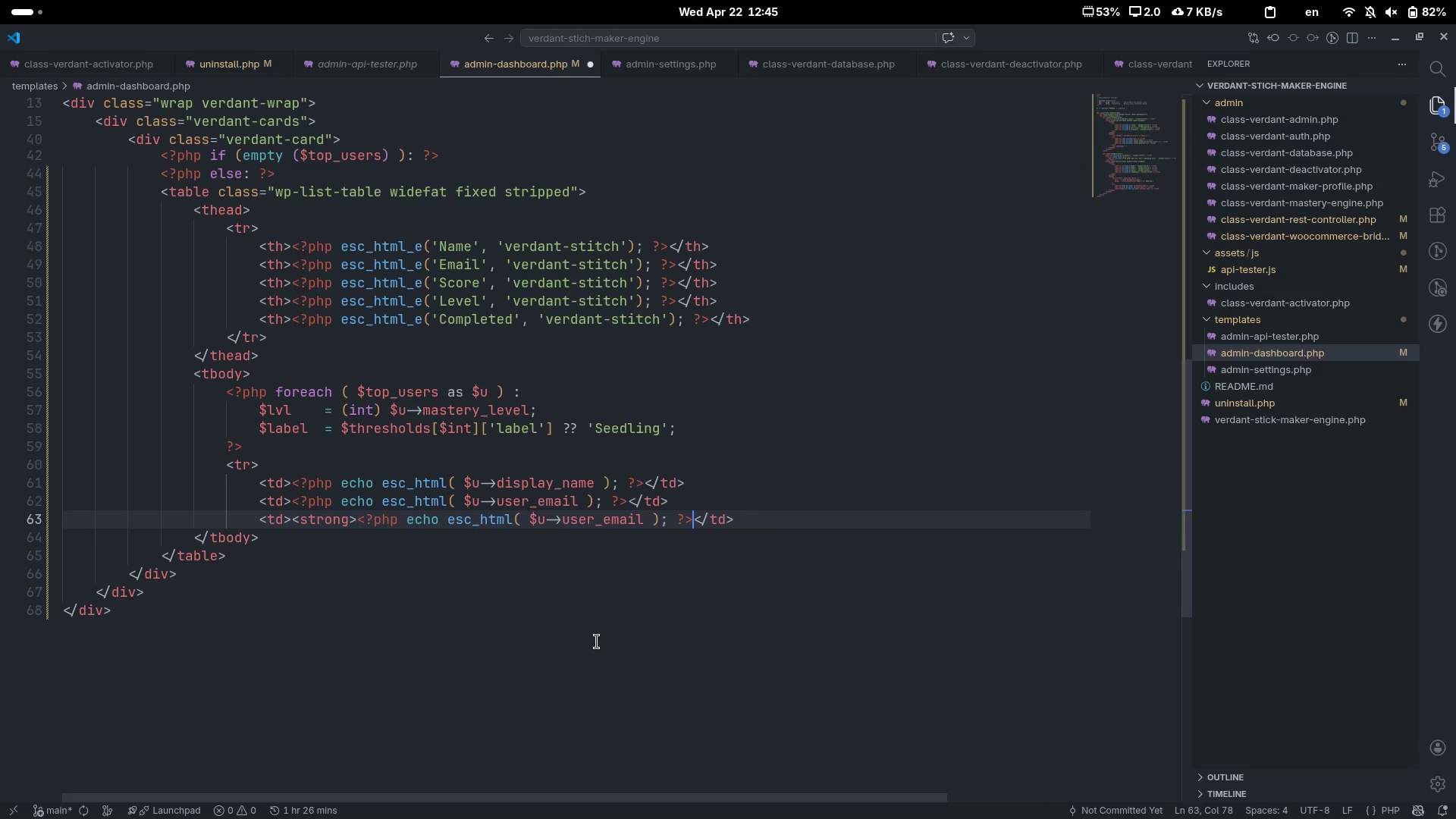 
key(Control+V)
 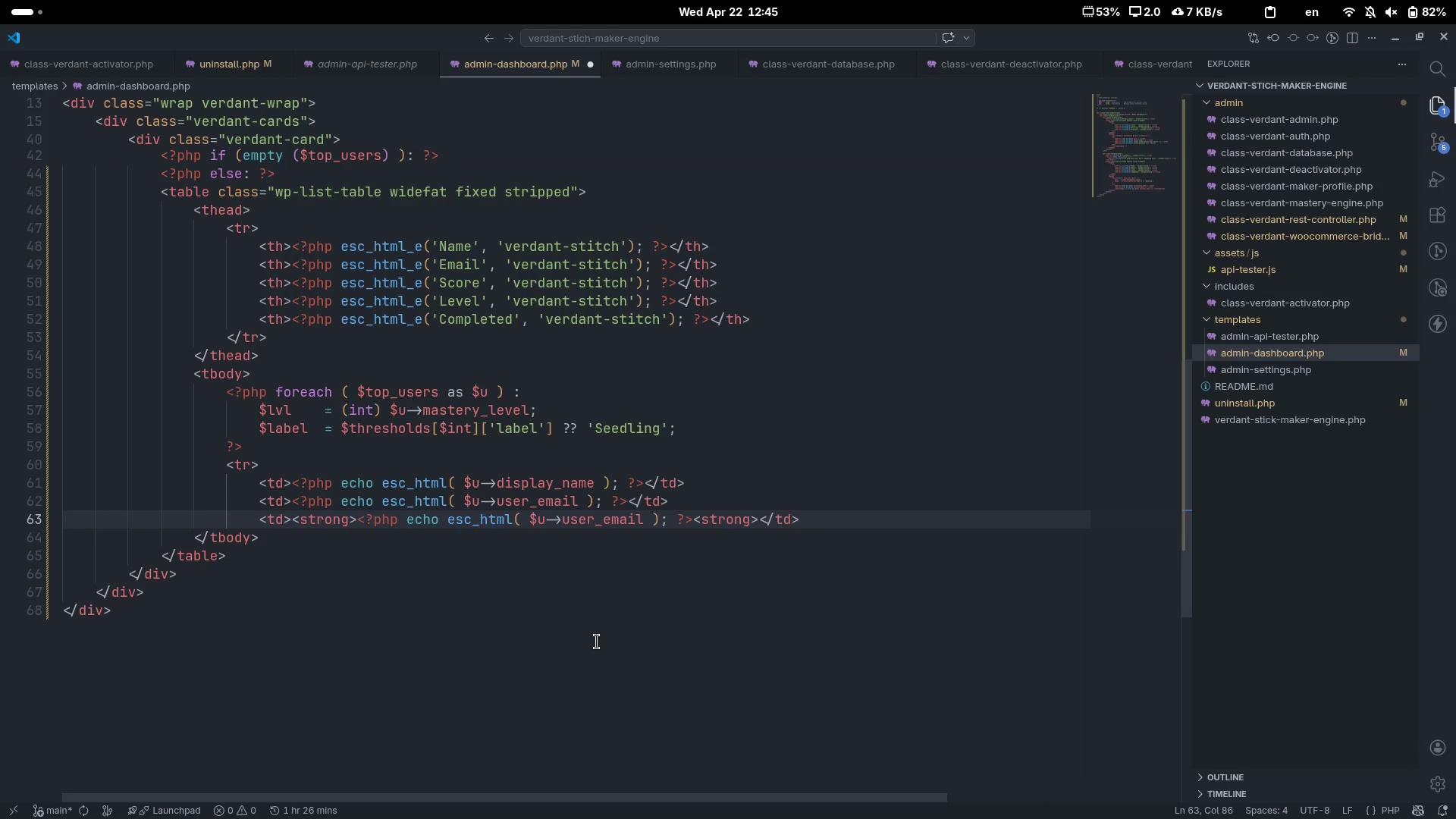 
key(Control+ArrowLeft)
 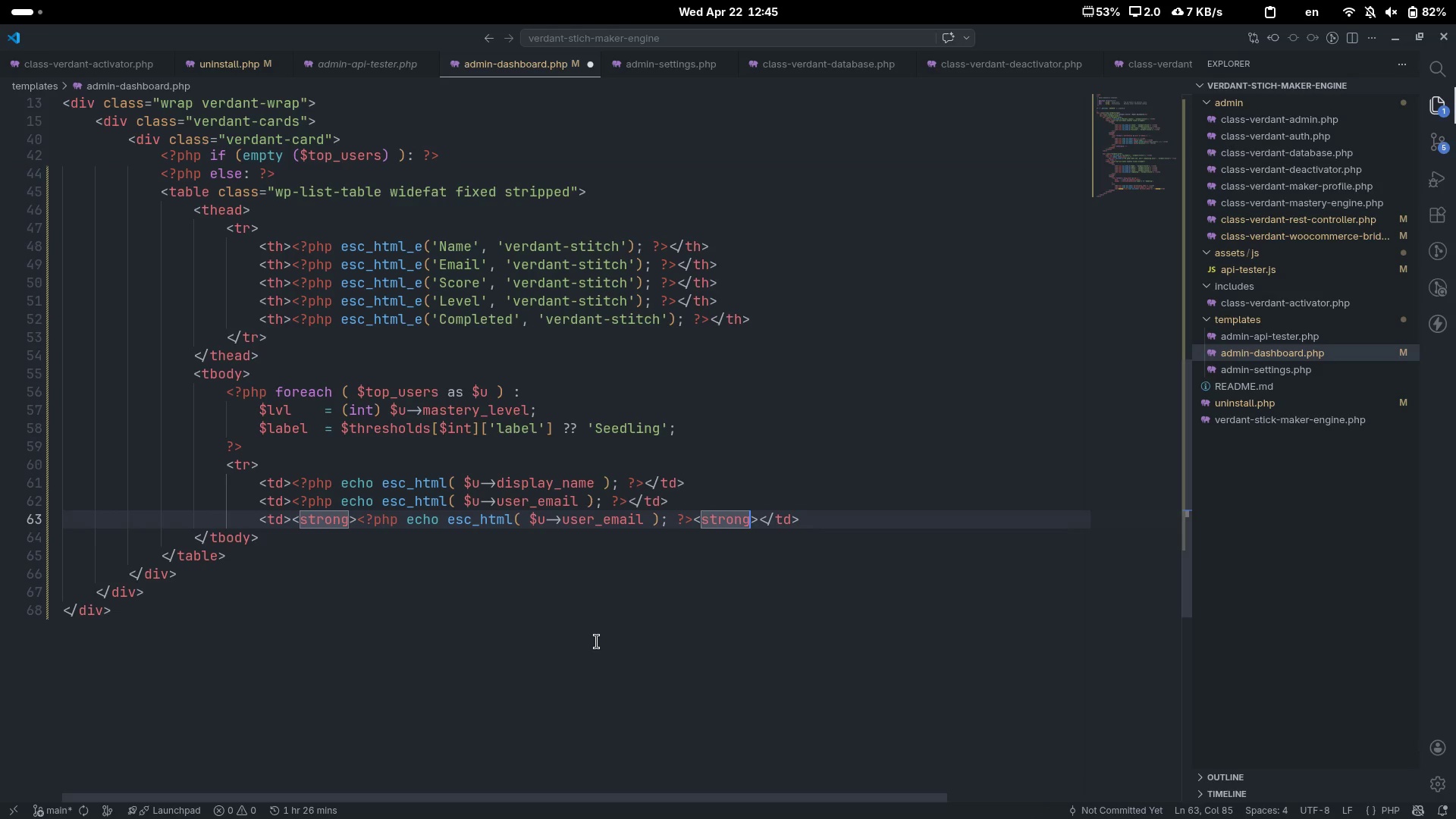 
key(Control+ArrowLeft)
 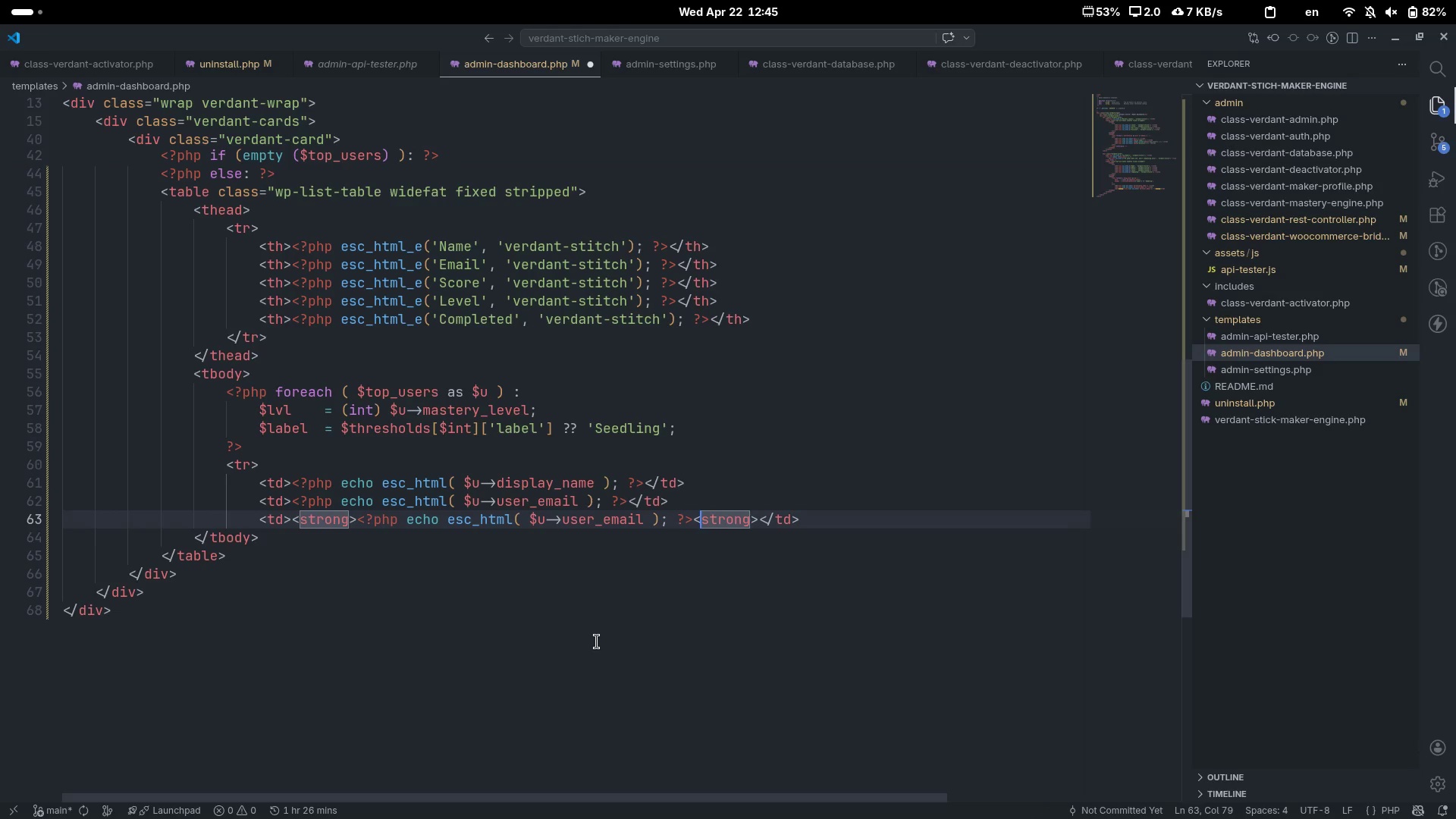 
key(Slash)
 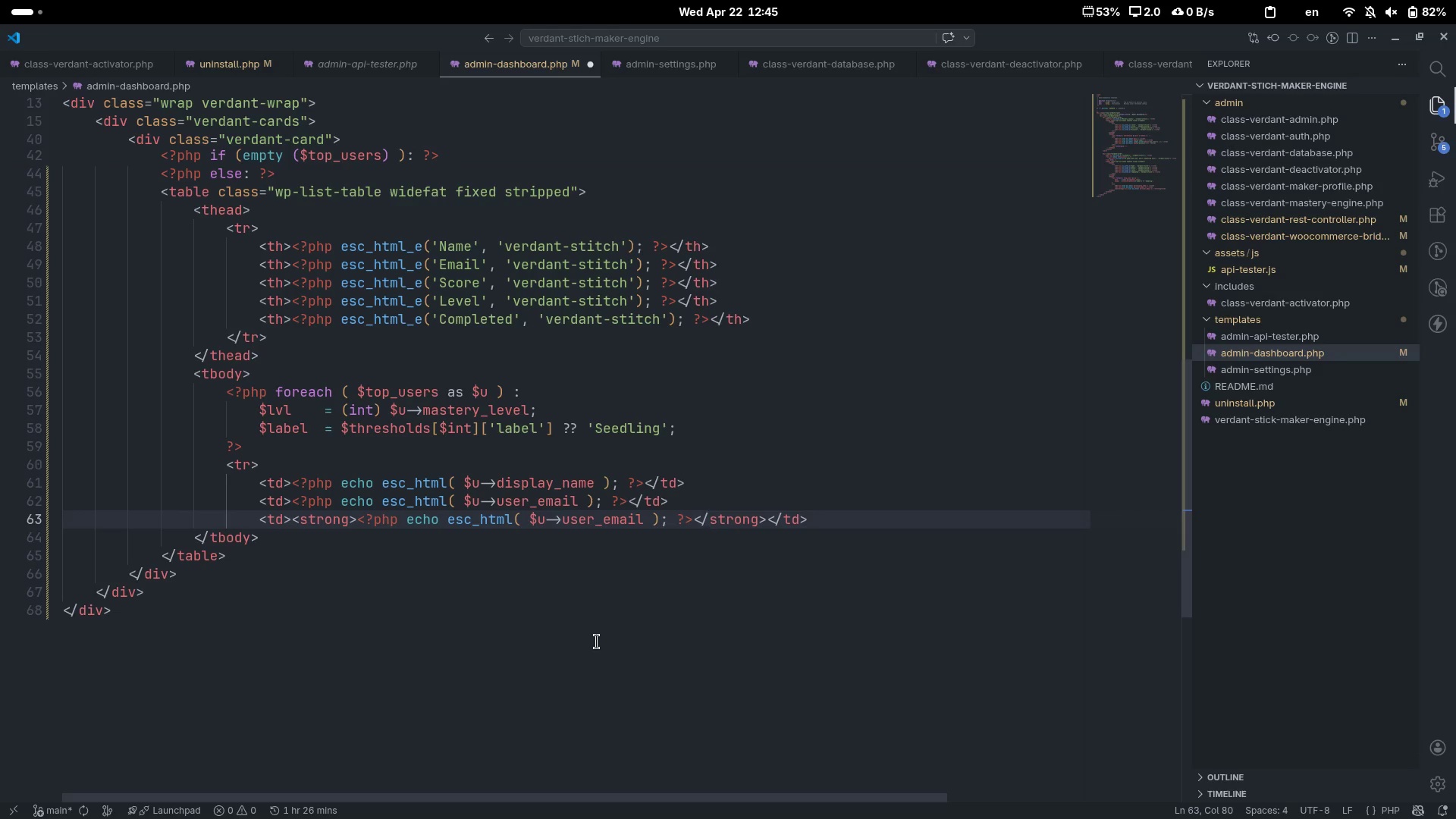 
hold_key(key=ArrowLeft, duration=0.49)
 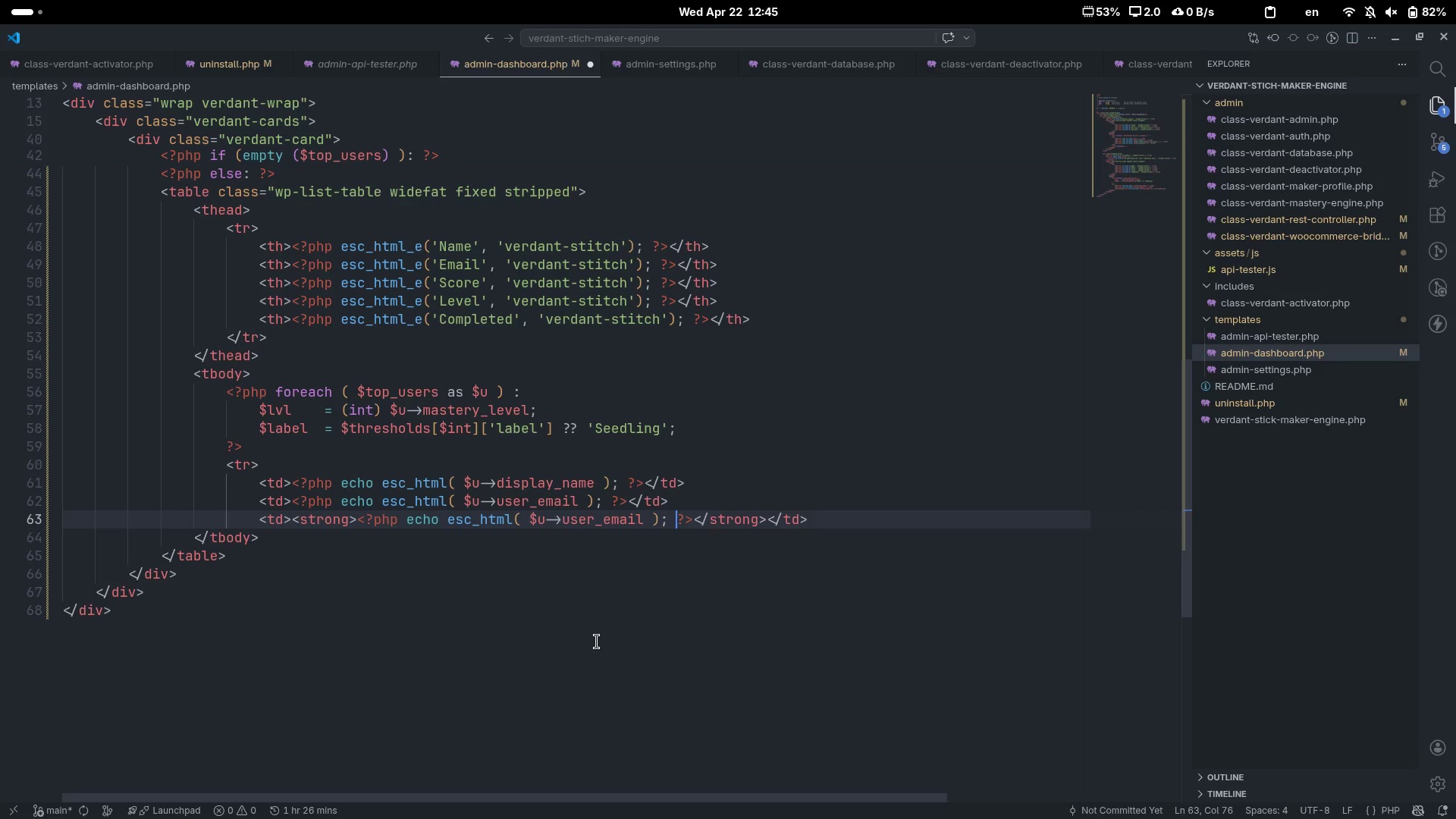 
key(Control+ArrowLeft)
 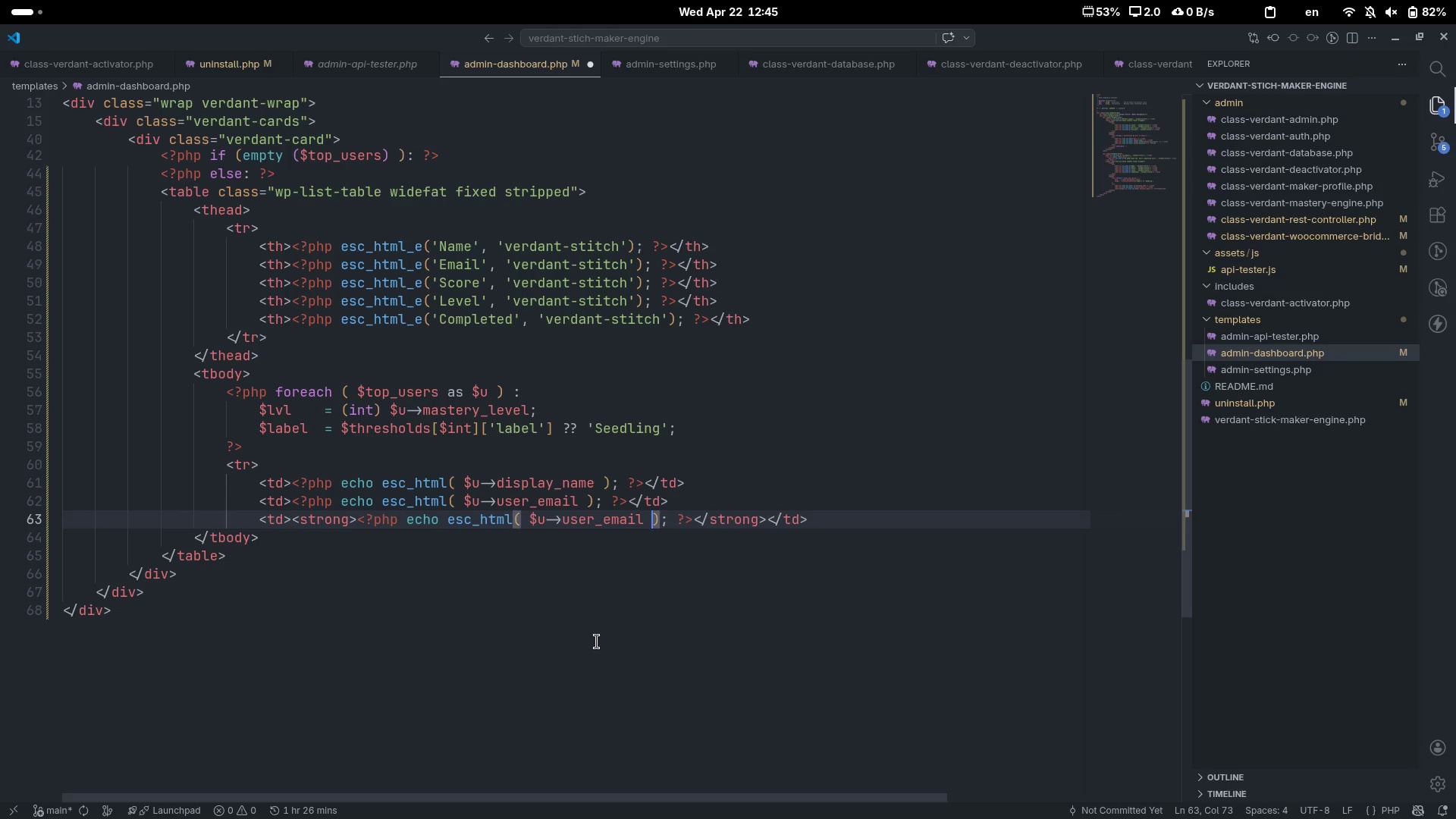 
key(Control+ArrowLeft)
 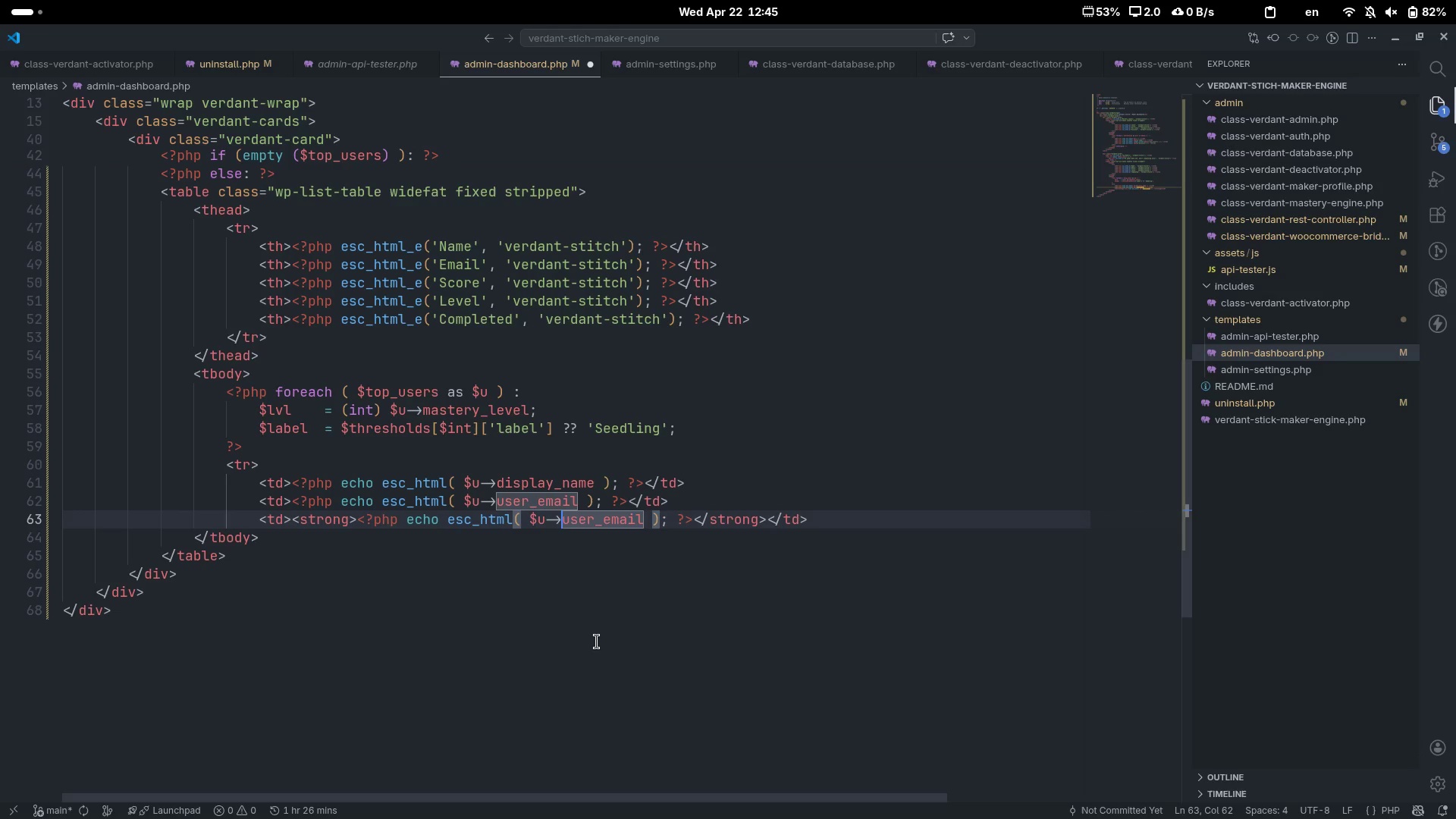 
key(Control+ArrowLeft)
 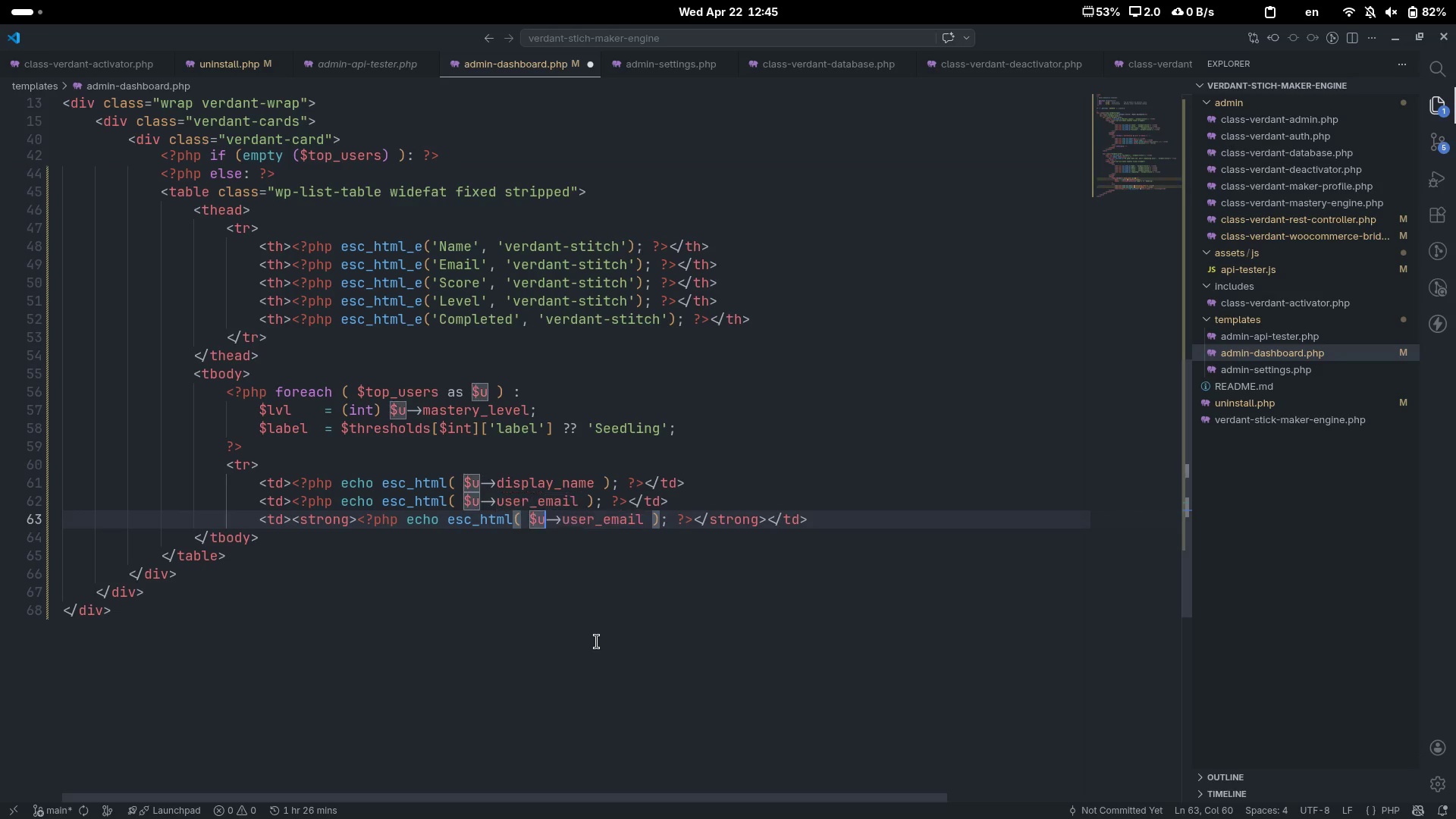 
key(Control+ArrowLeft)
 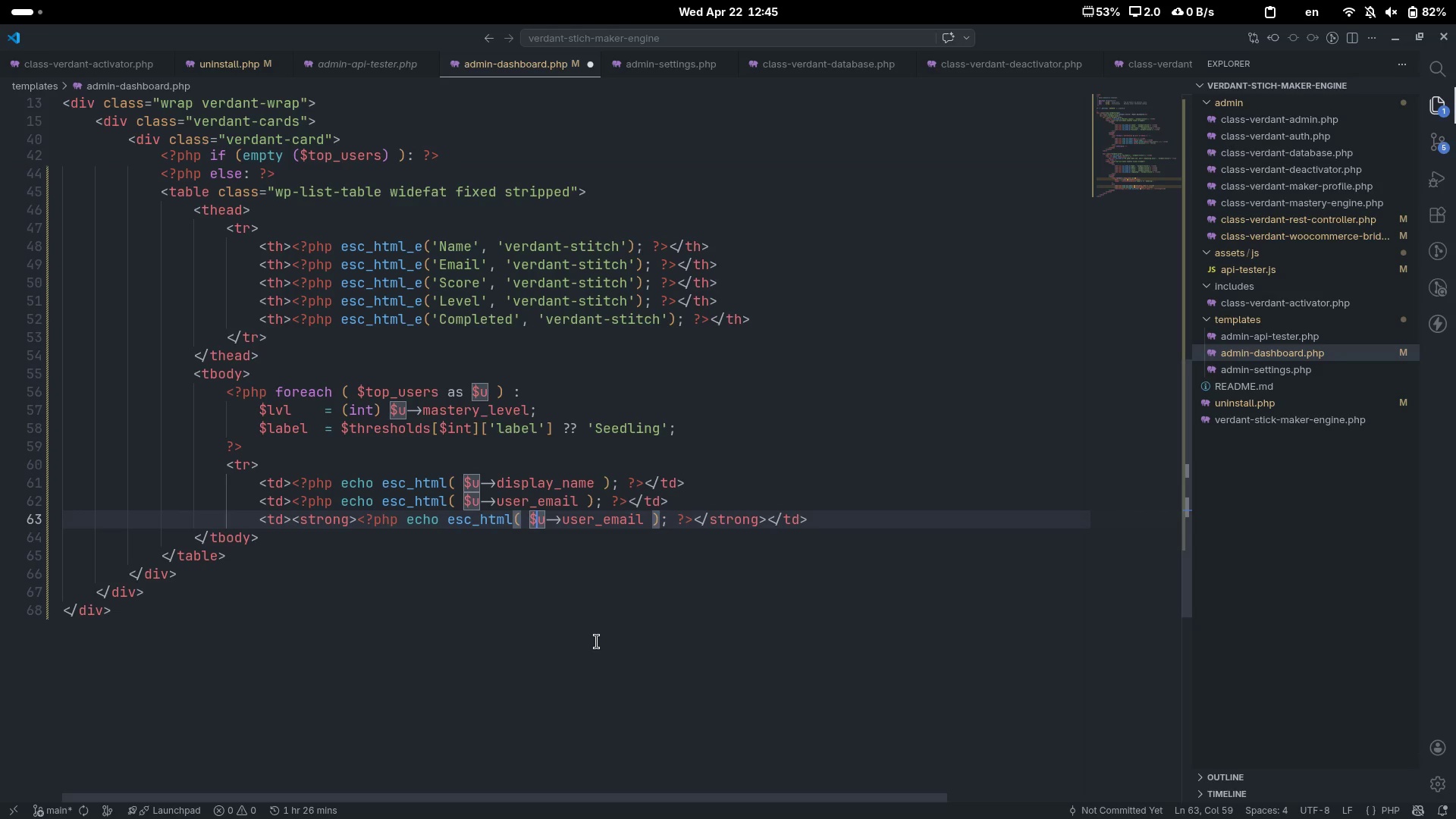 
key(ArrowLeft)
 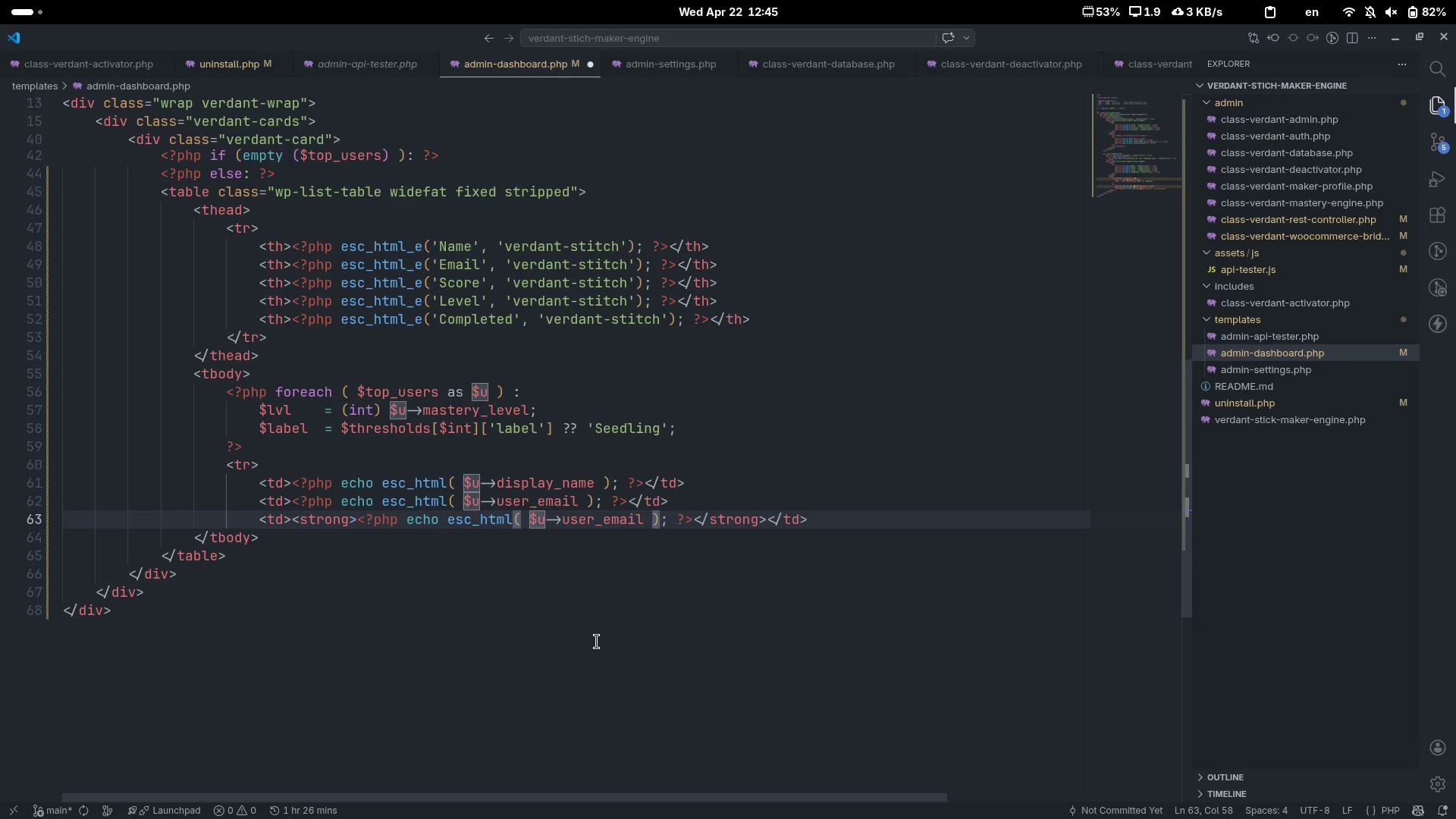 
key(ArrowLeft)
 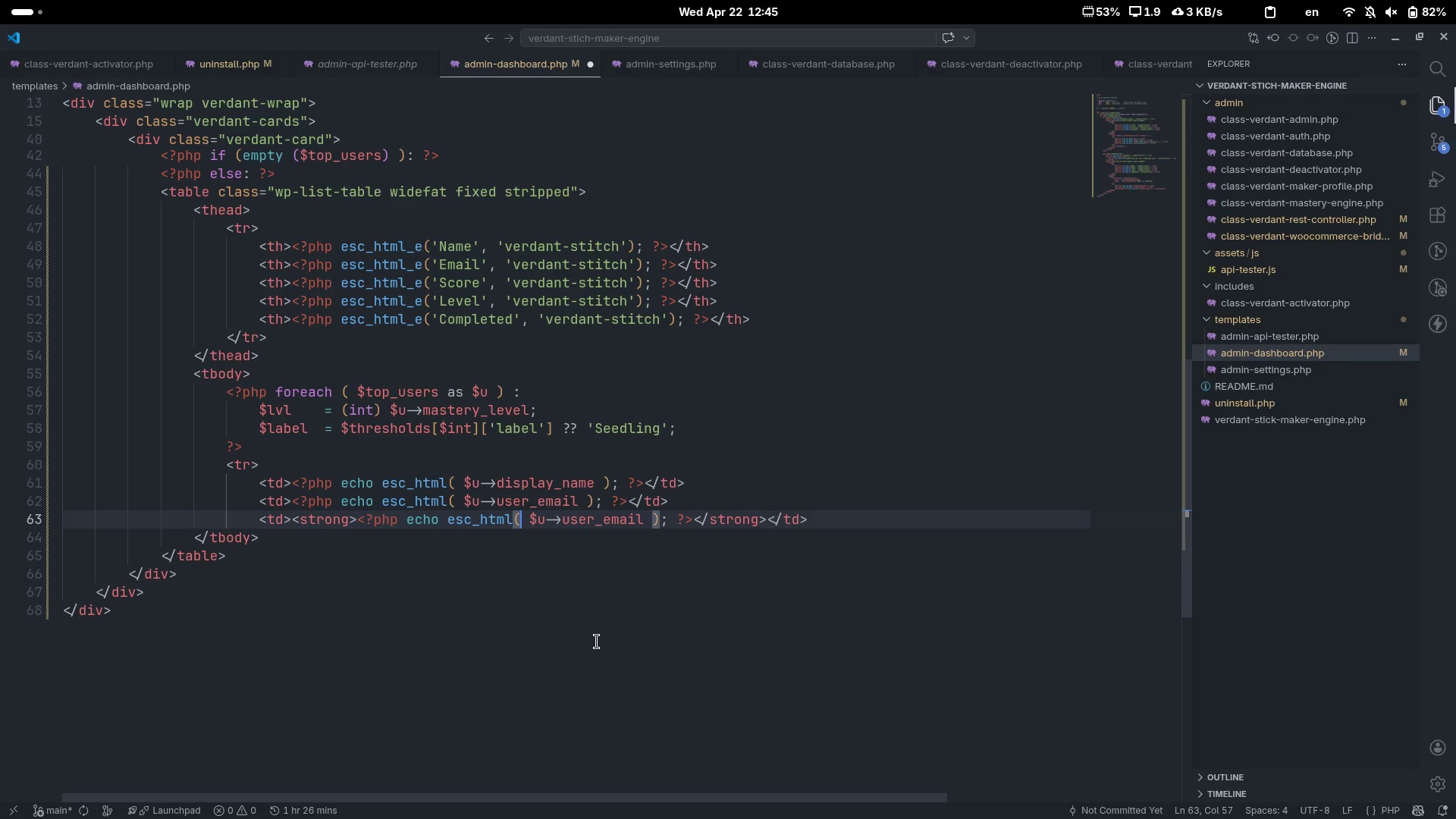 
key(Backspace)
 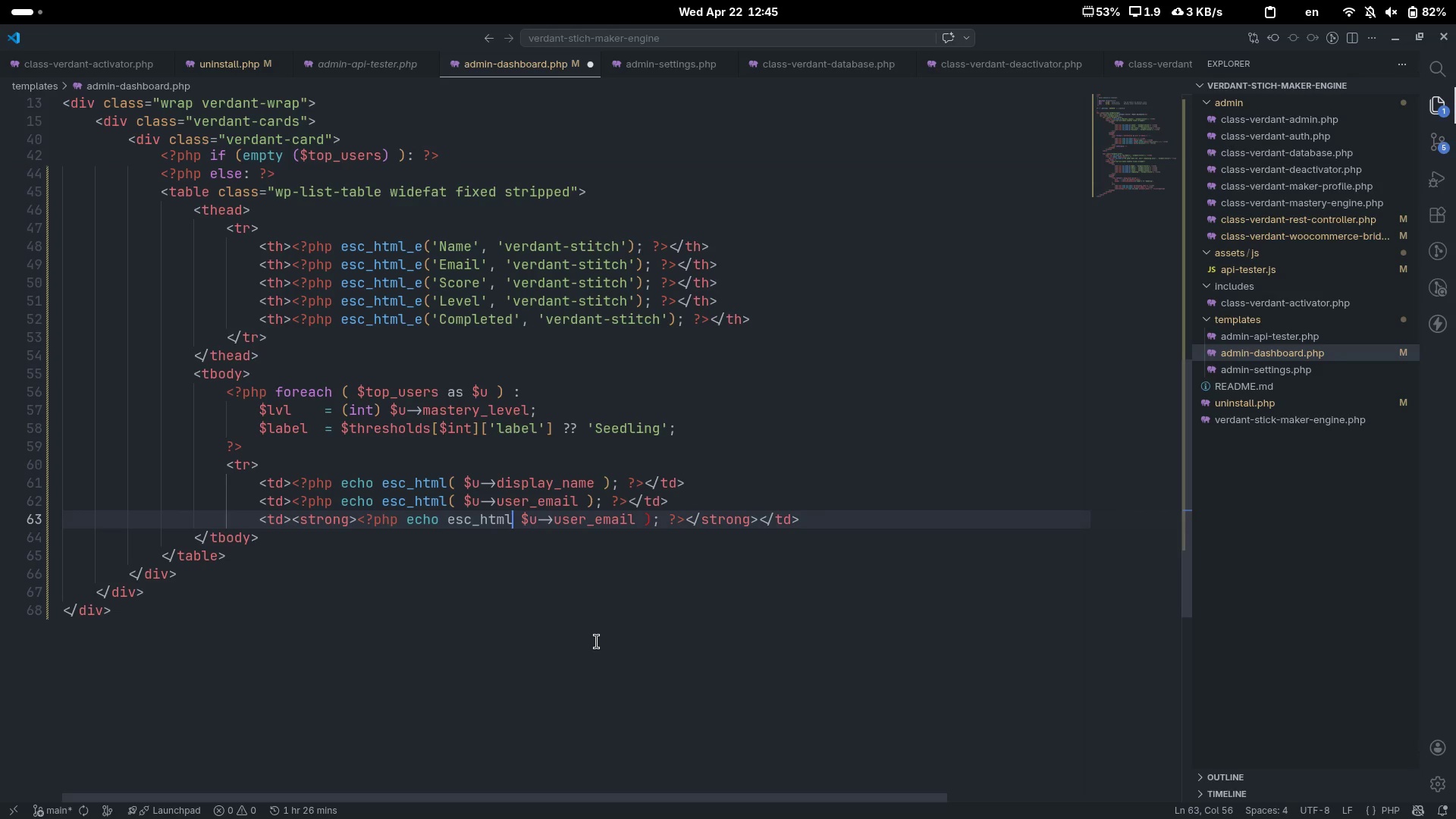 
key(Control+Z)
 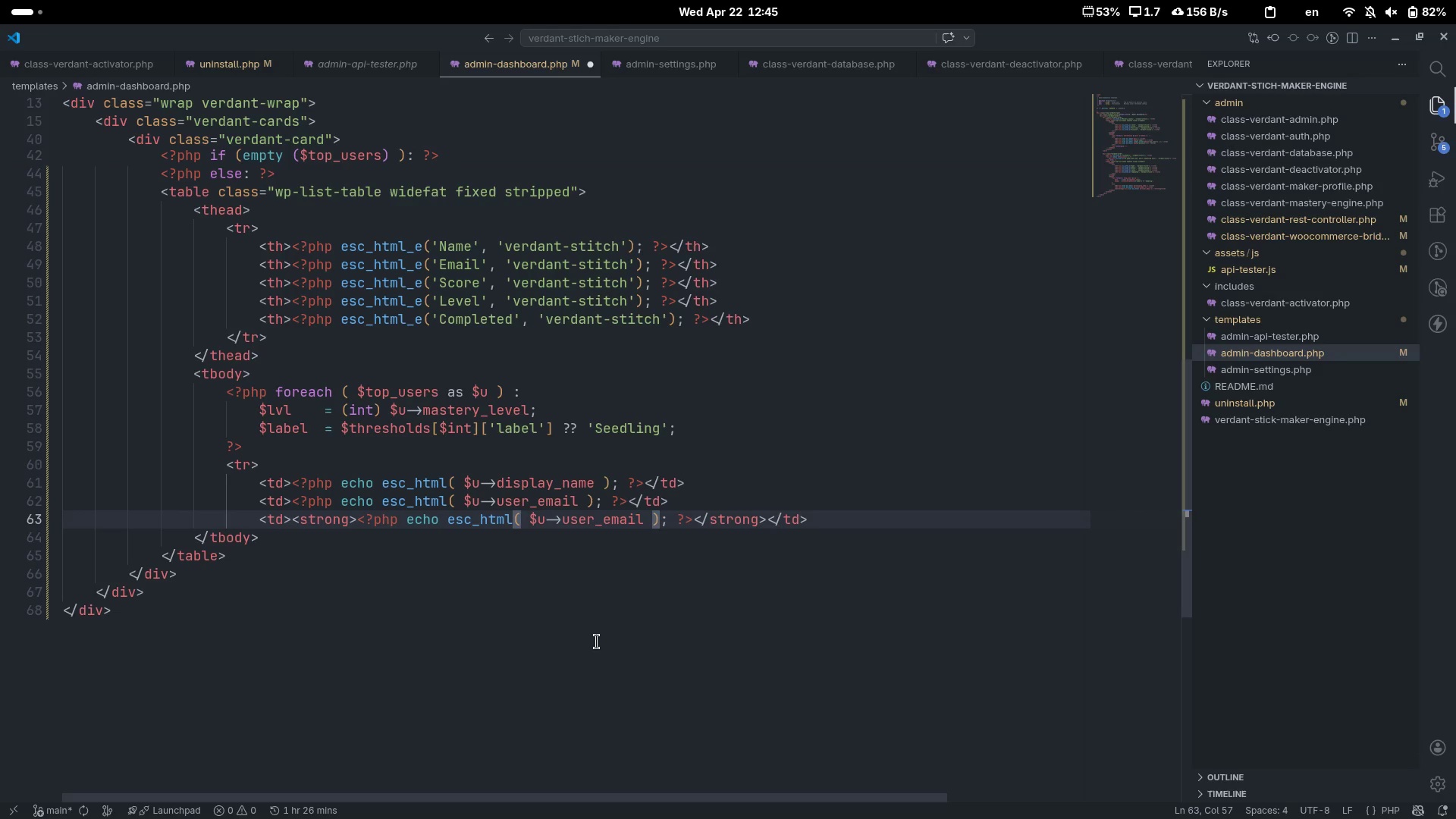 
key(ArrowRight)
 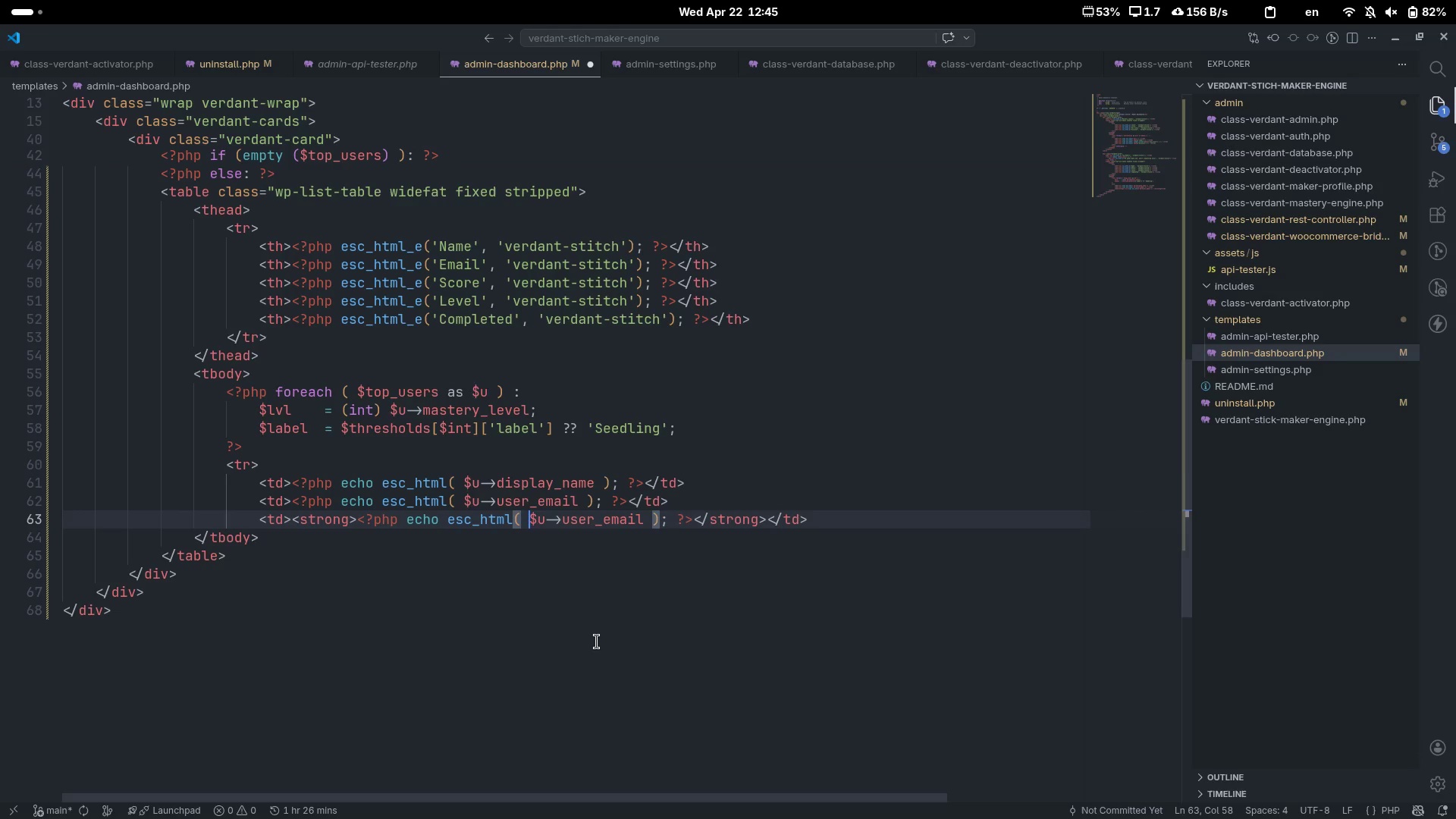 
key(ArrowRight)
 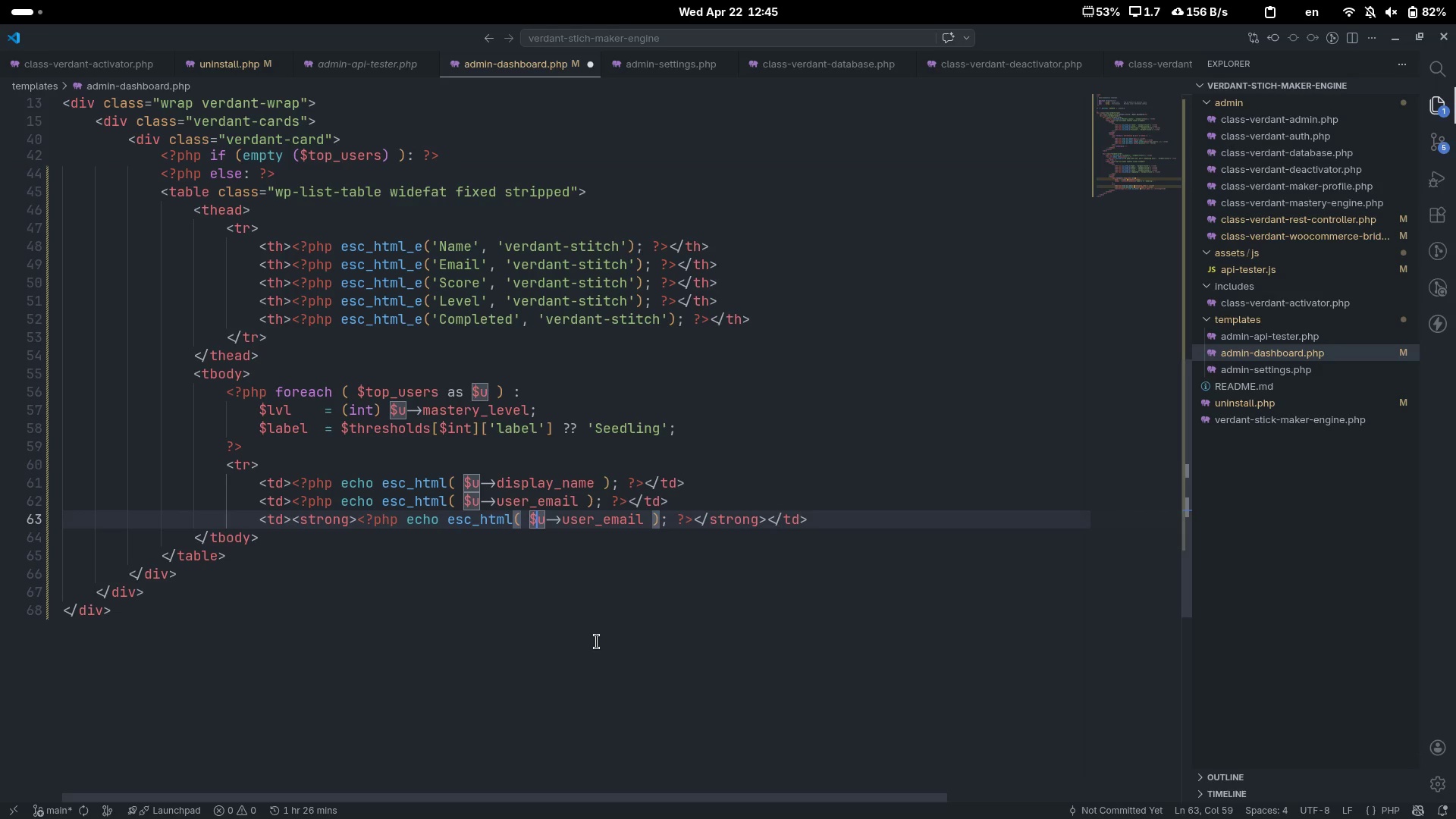 
key(ArrowRight)
 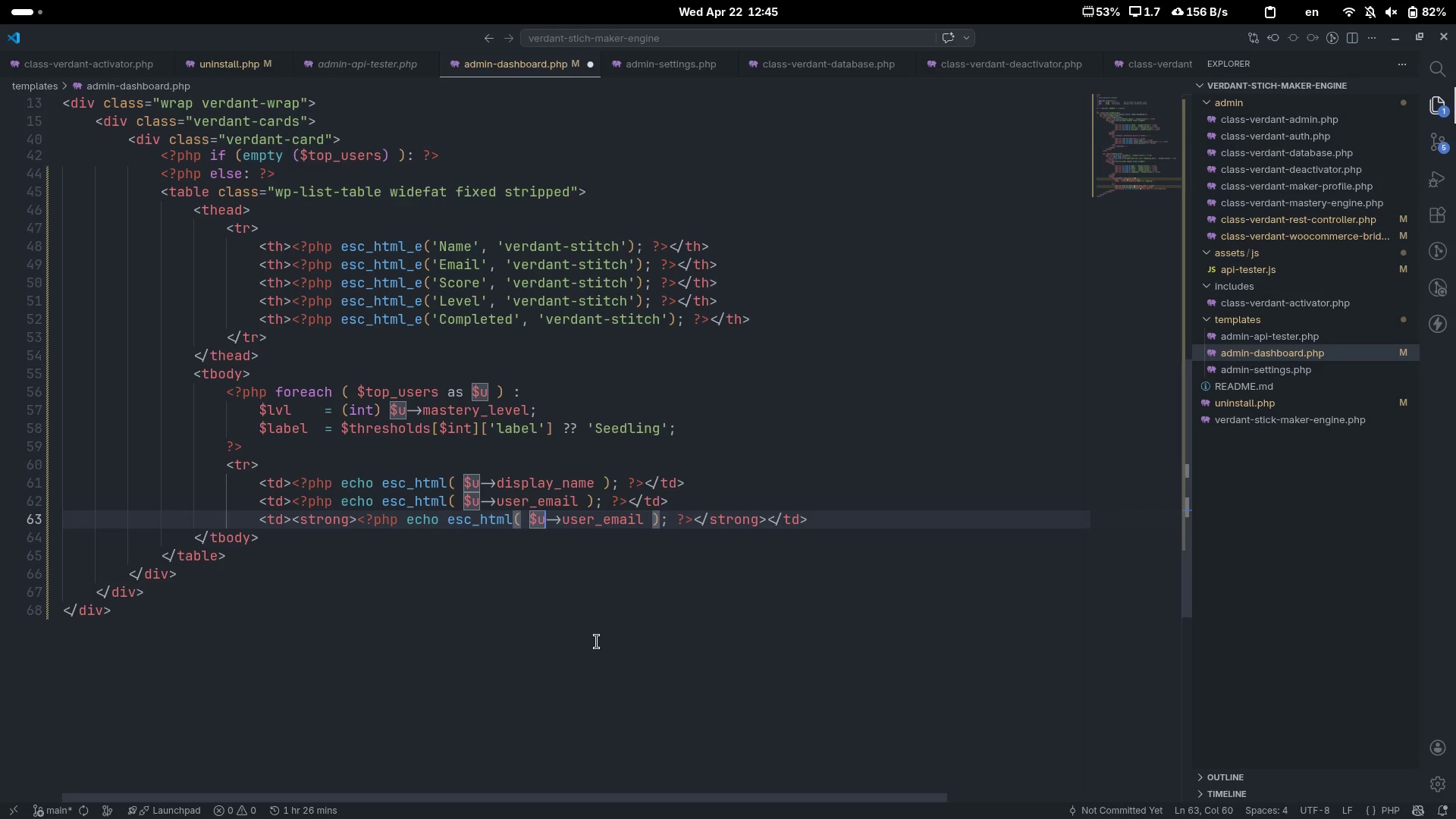 
key(Control+Backspace)
 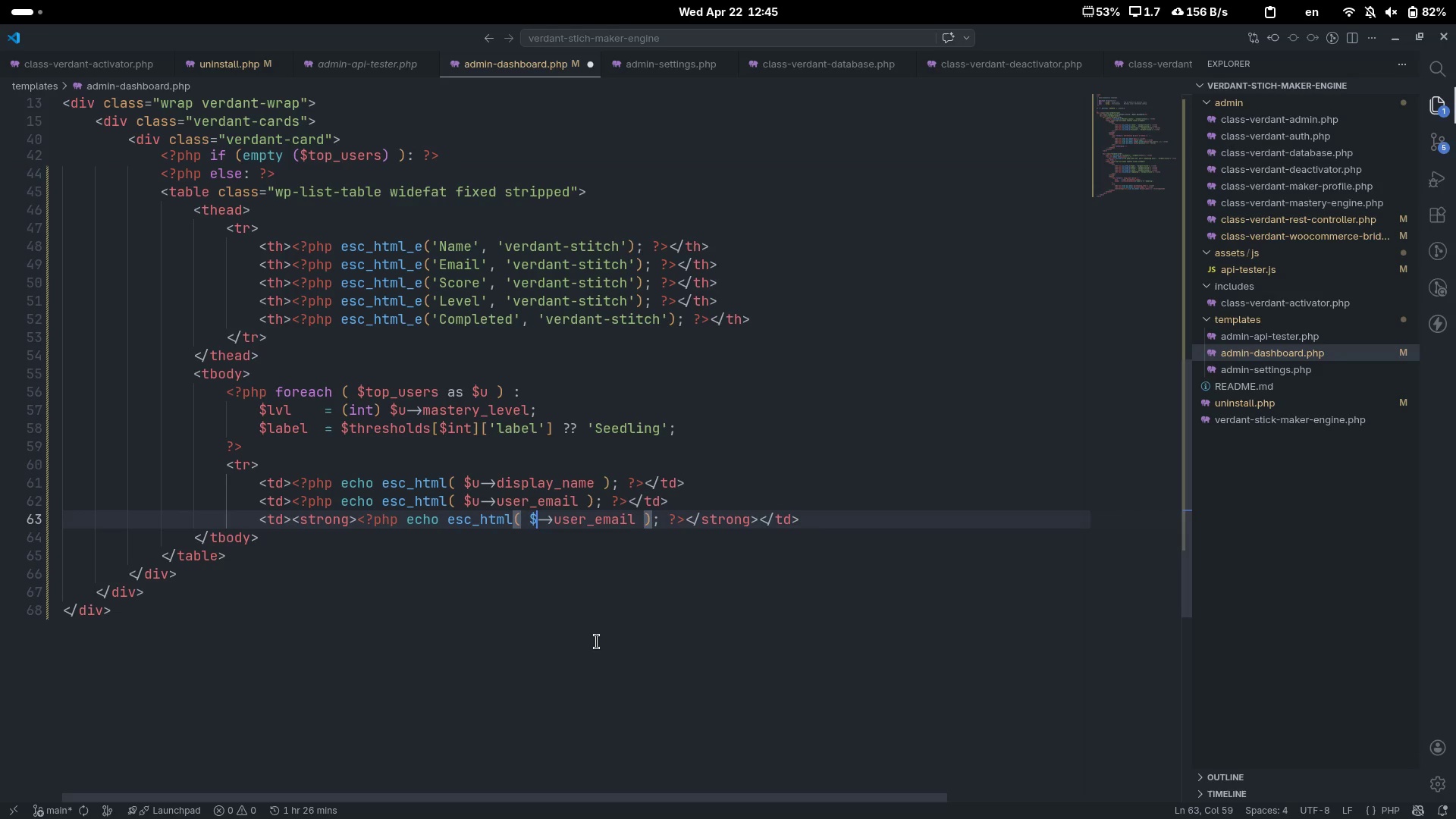 
key(Control+Backspace)
 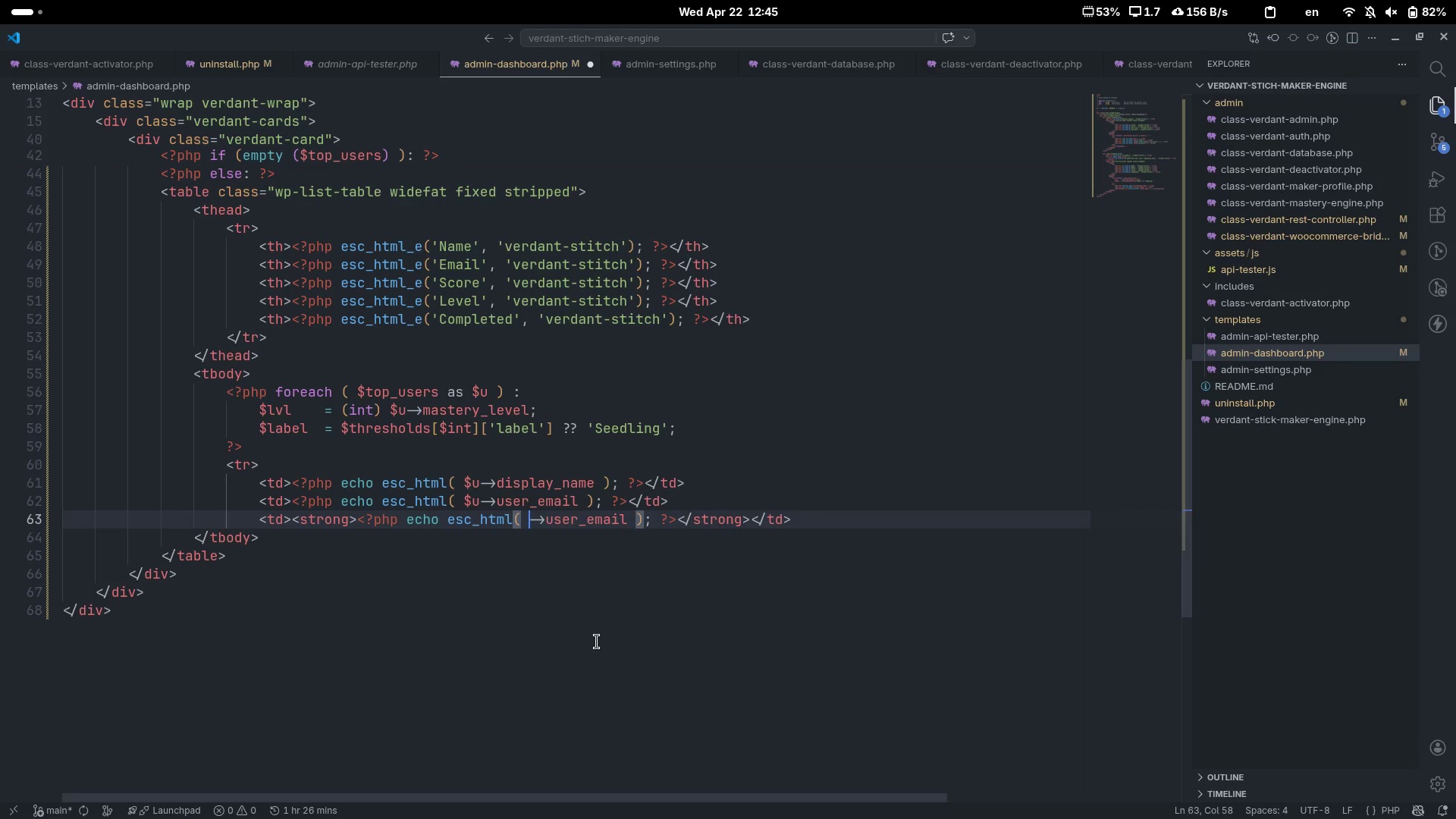 
type(number_format)
 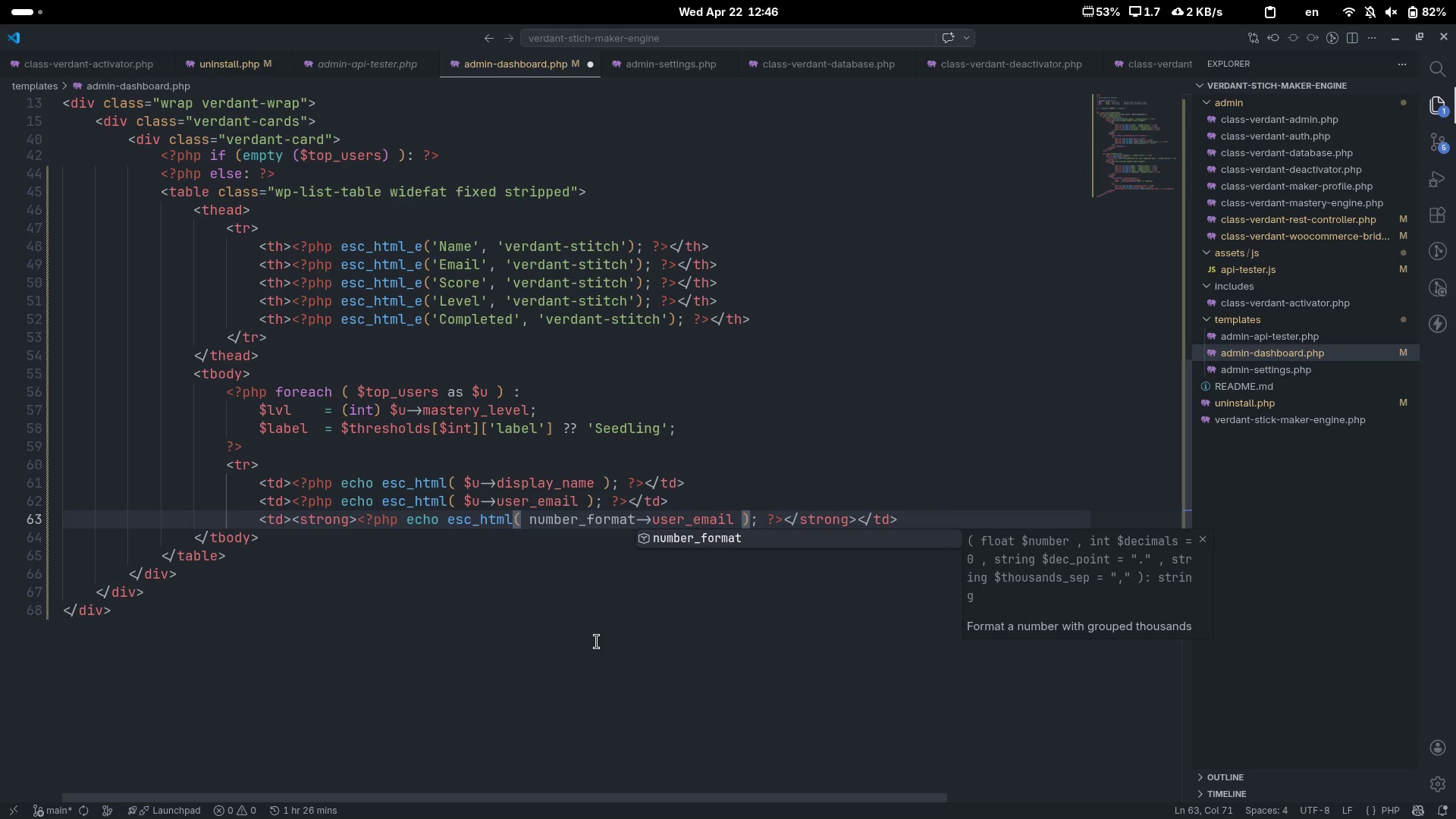 
key(Control+Delete)
 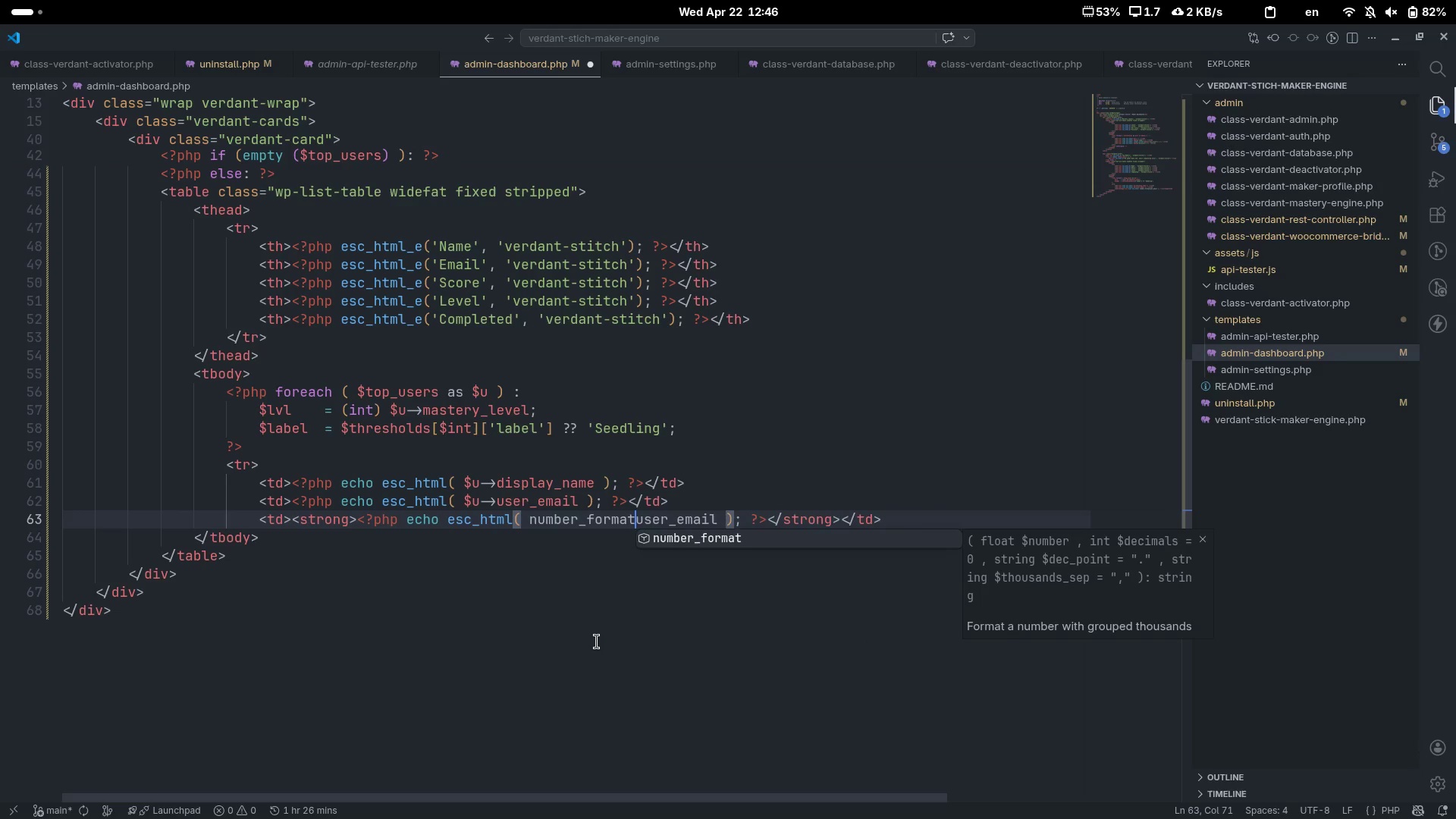 
key(Control+Delete)
 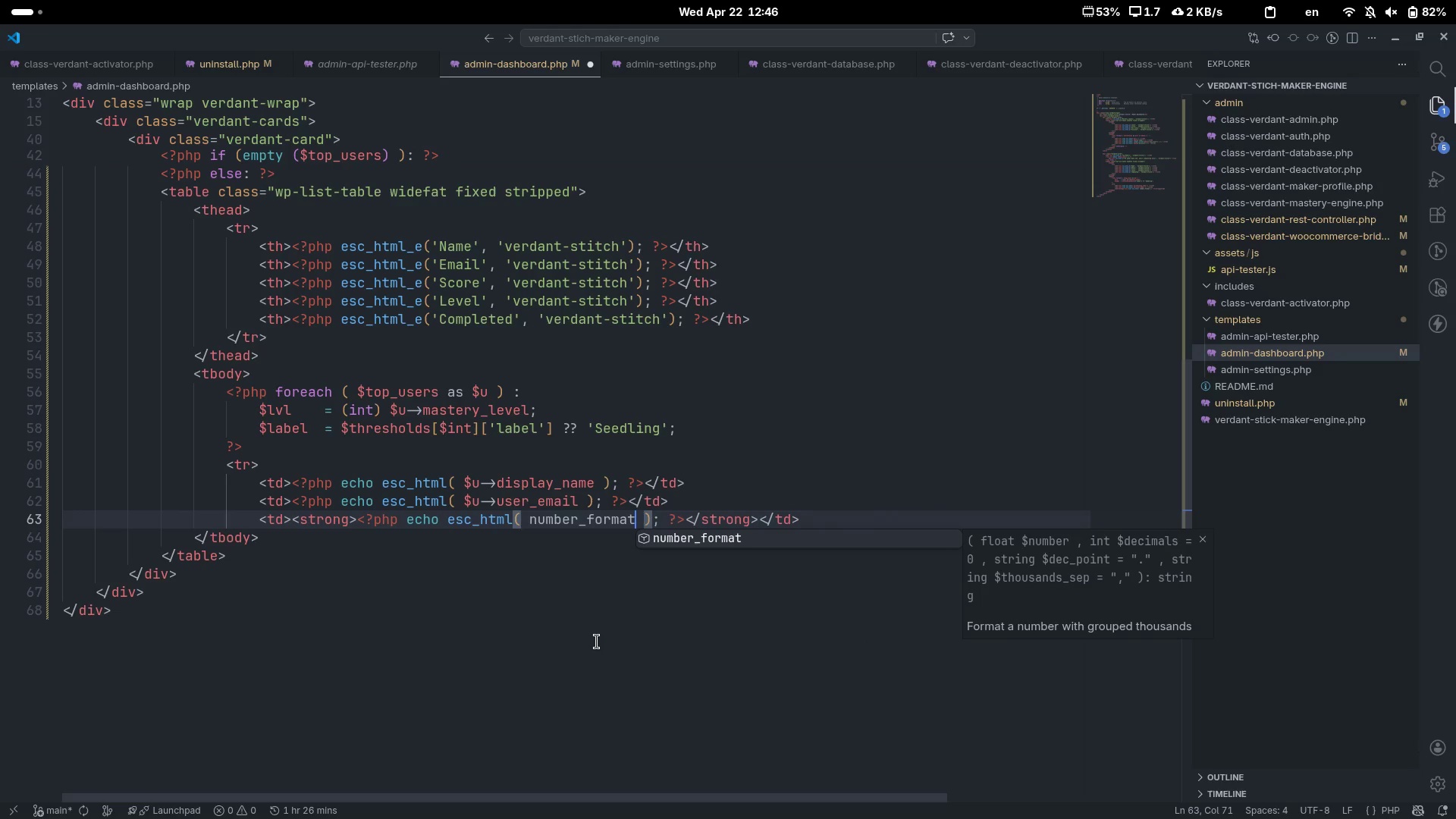 
key(Control+Delete)
 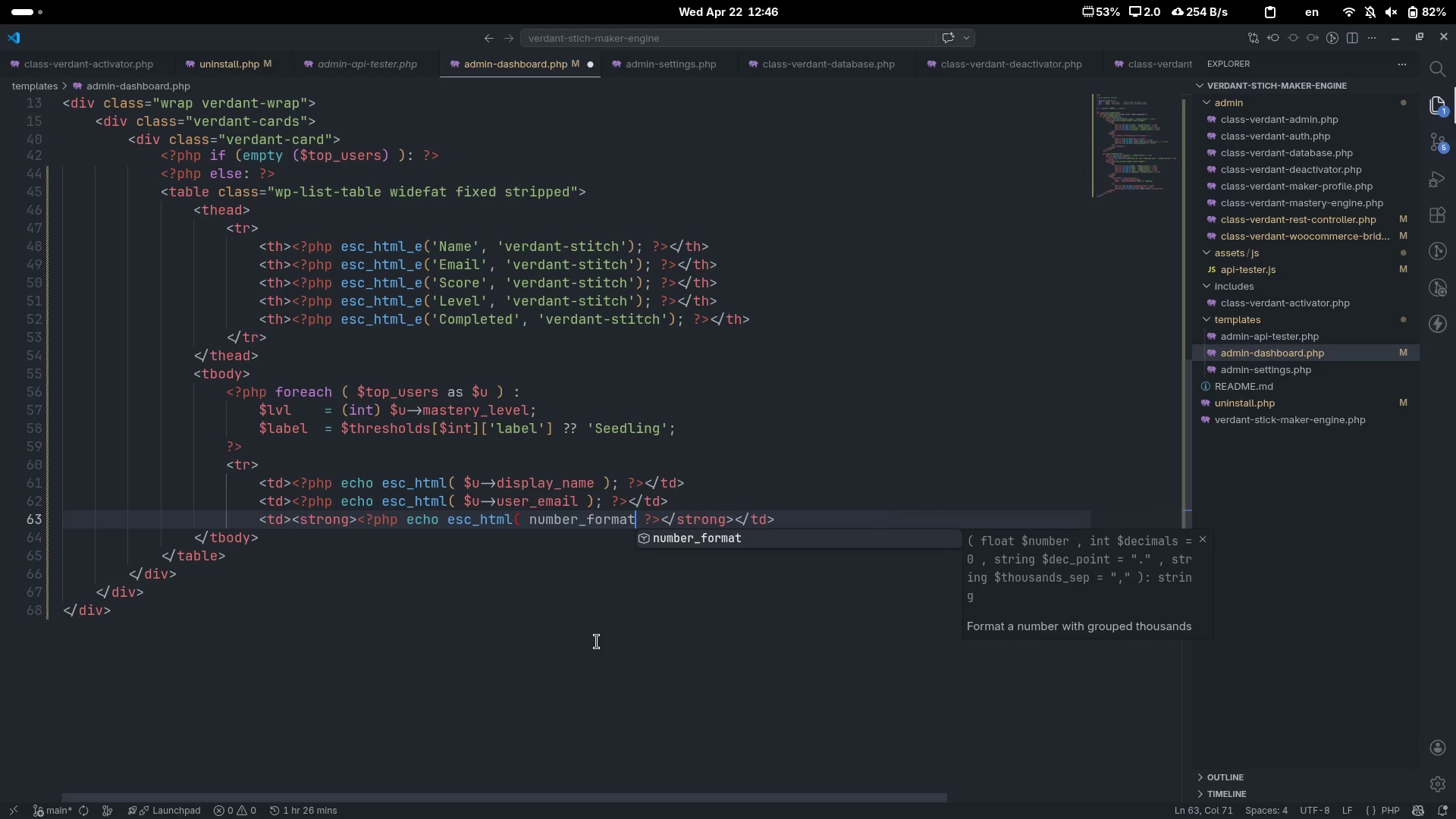 
key(Control+Z)
 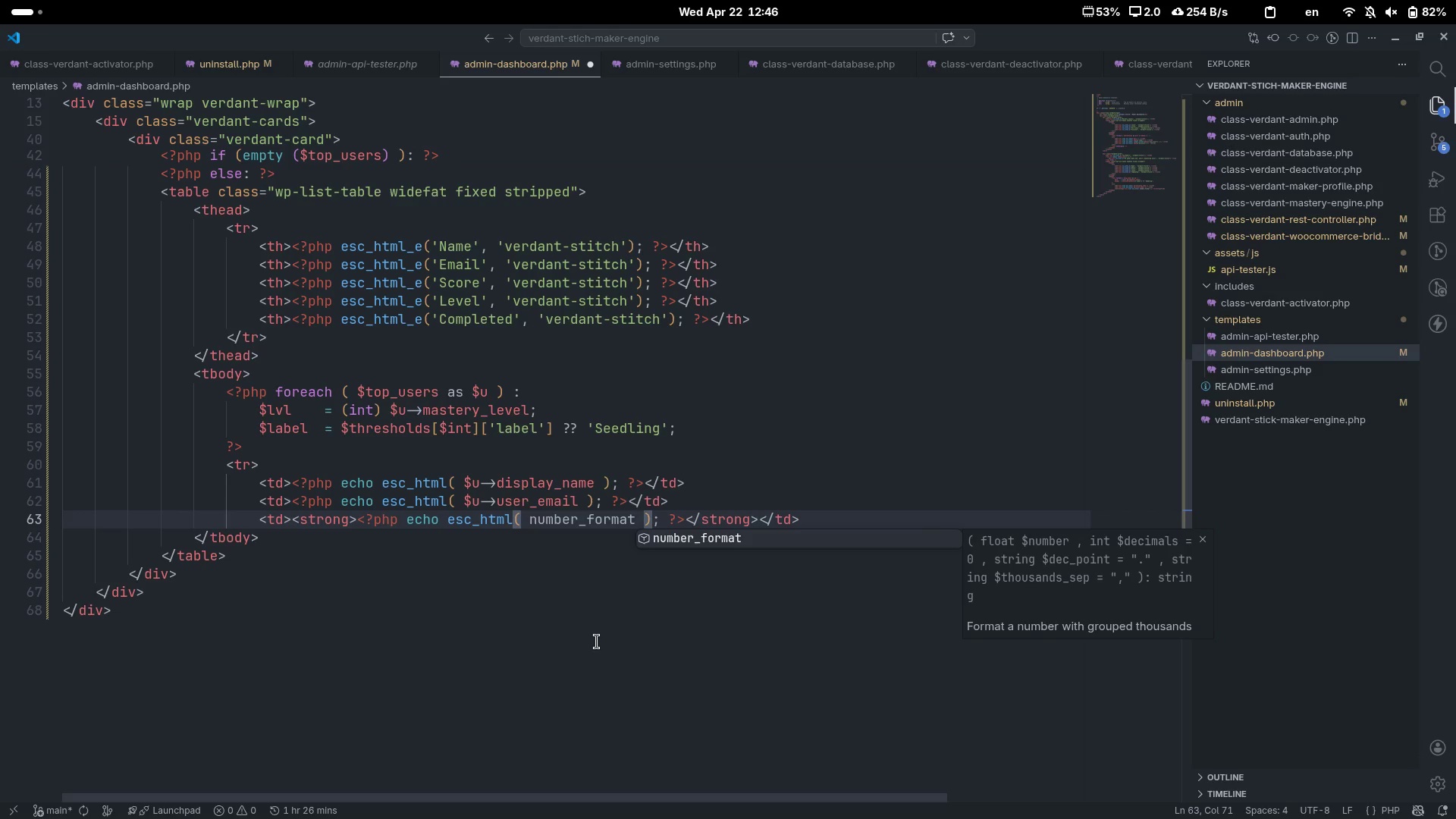 
key(Shift+9)
 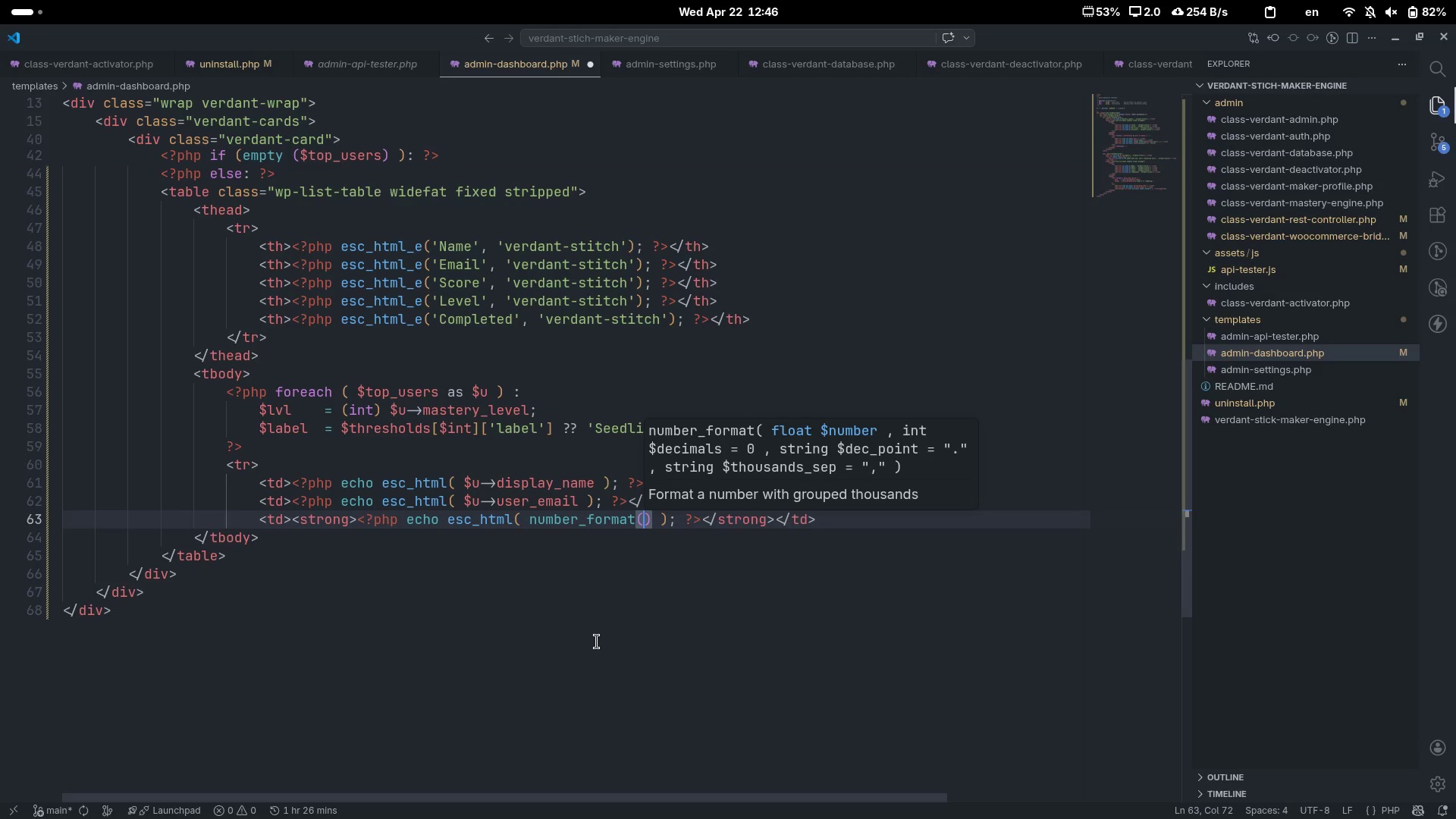 
key(Space)
 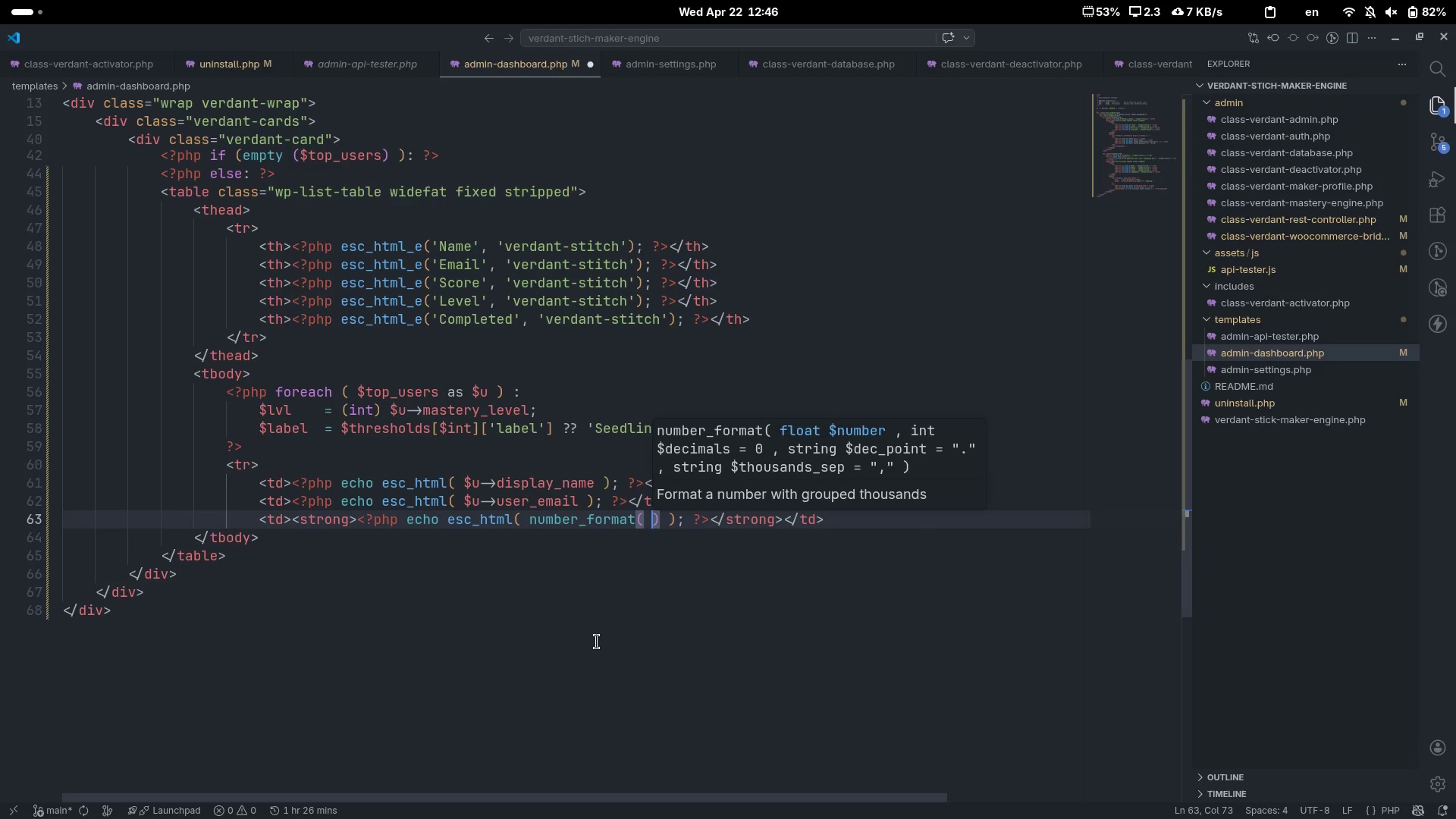 
key(9)
 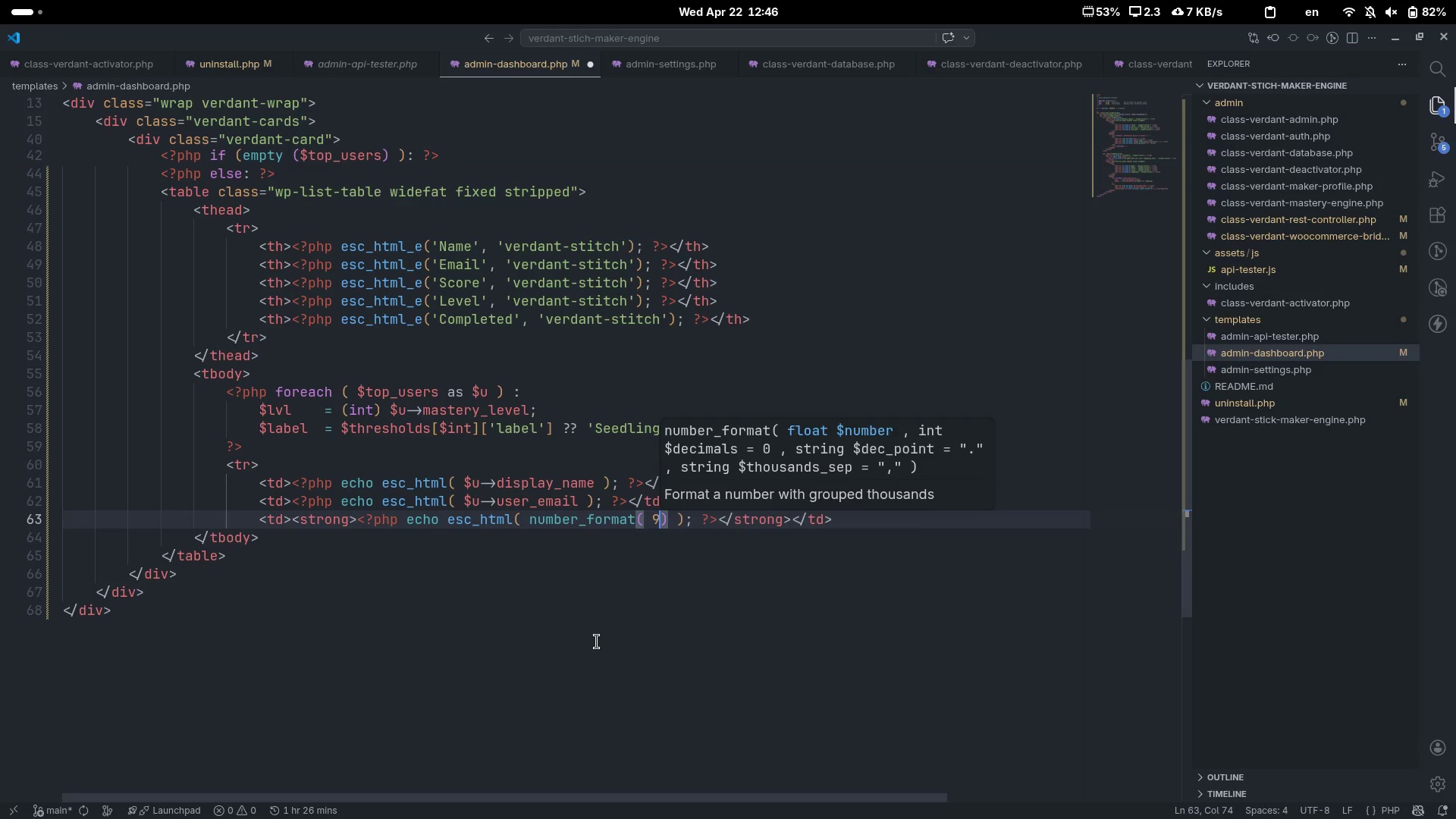 
key(Backspace)
 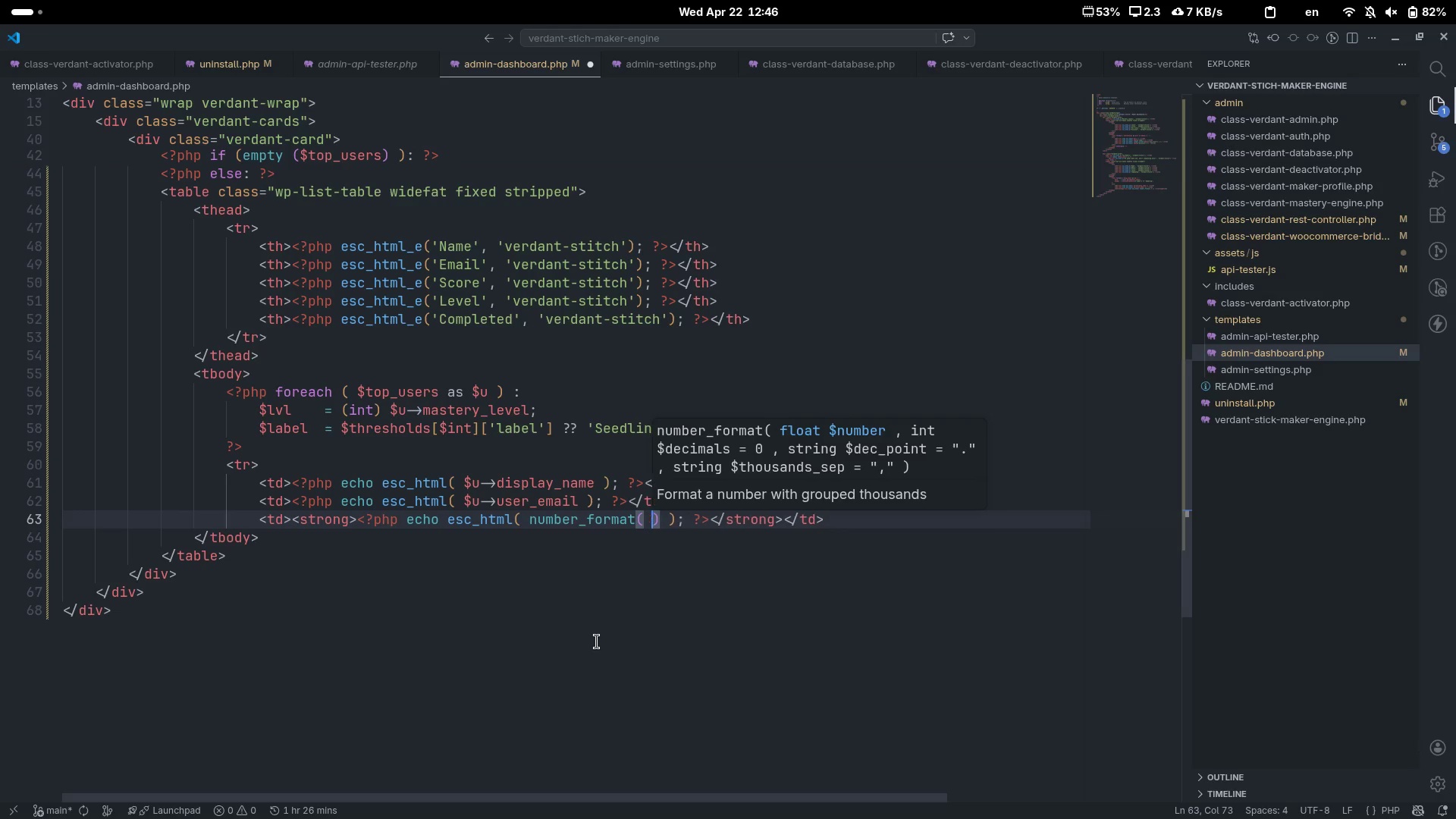 
key(Shift+ShiftLeft)
 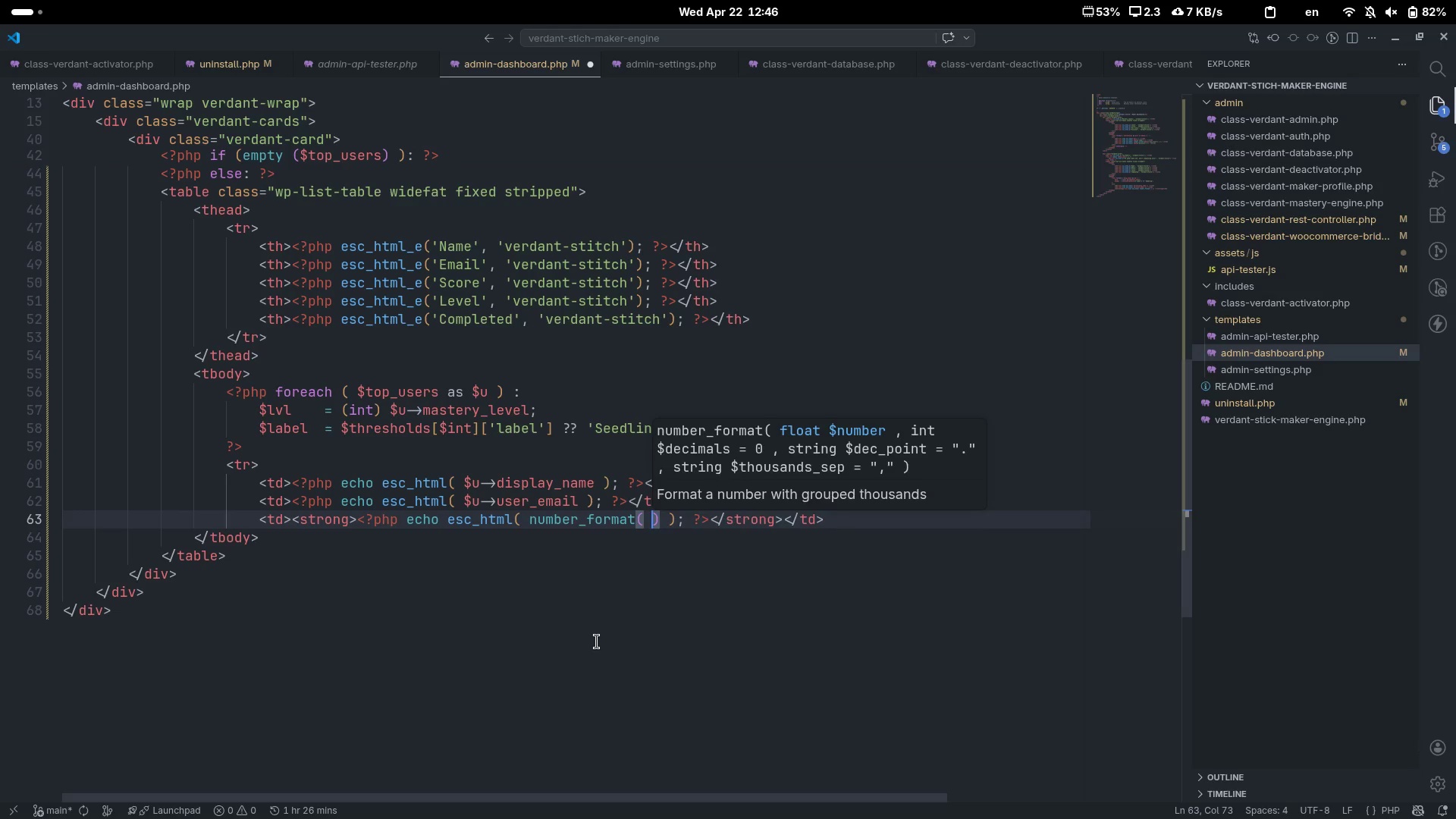 
key(Shift+9)
 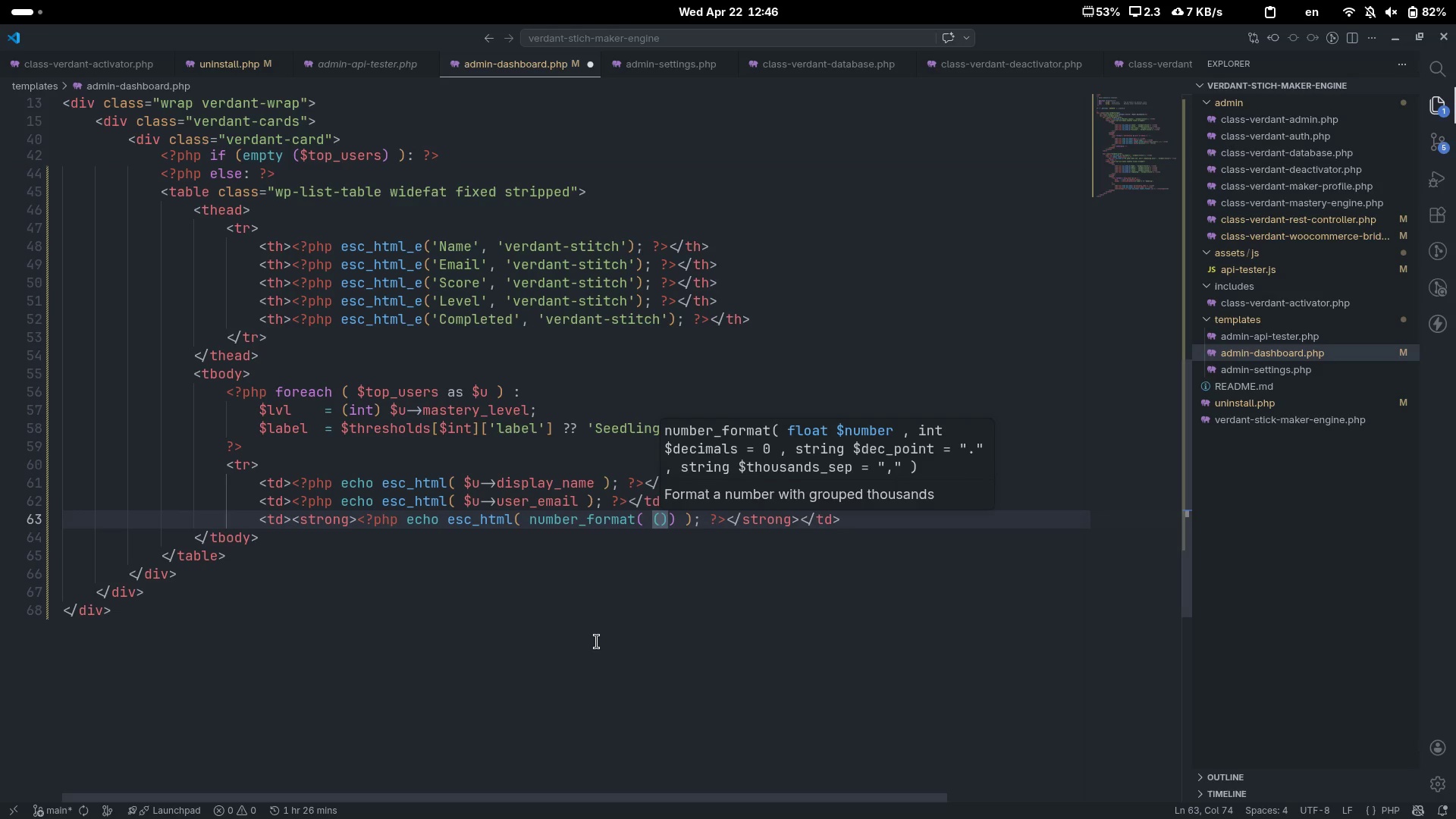 
key(ArrowLeft)
 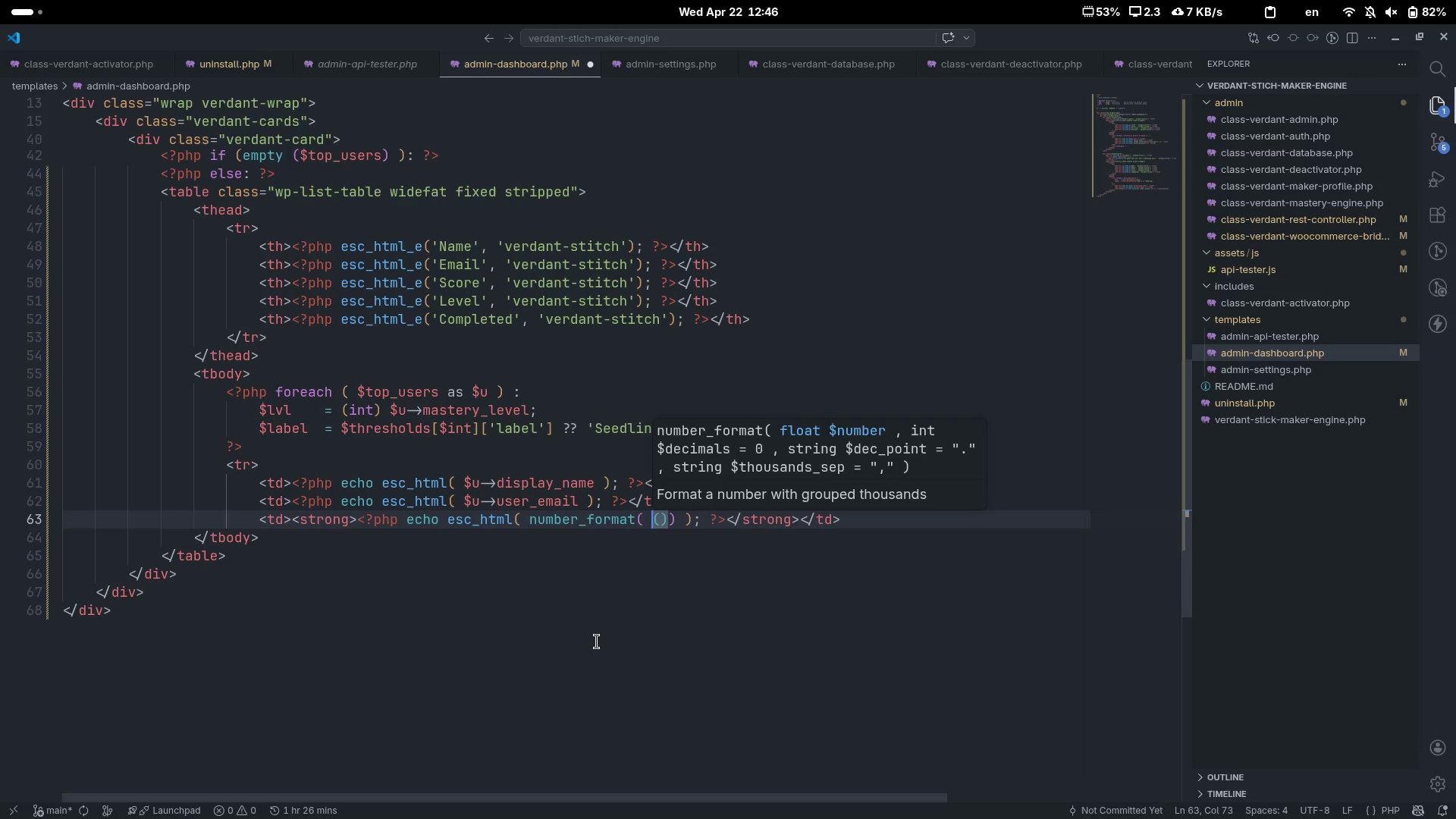 
key(Backspace)
 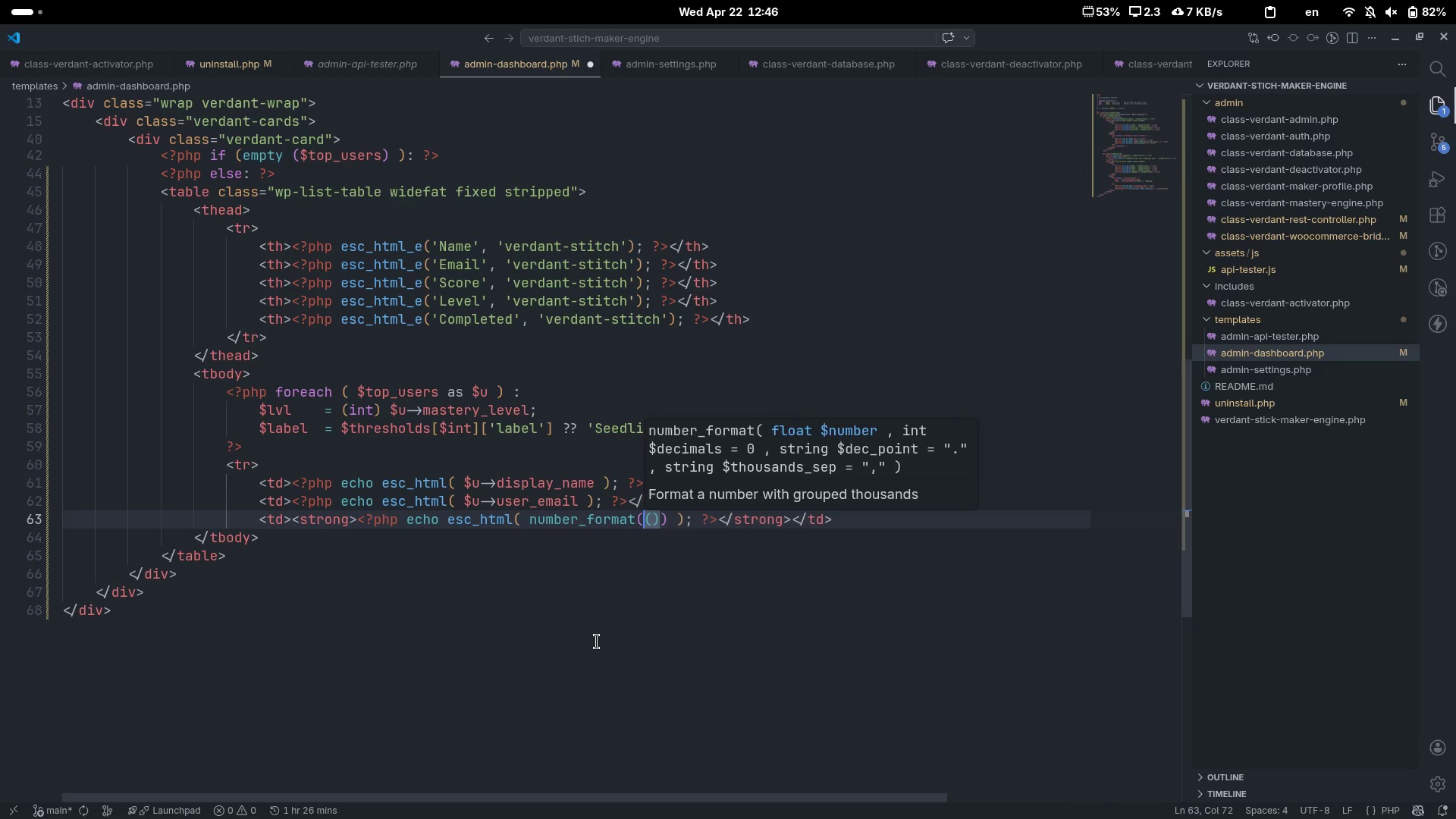 
key(ArrowRight)
 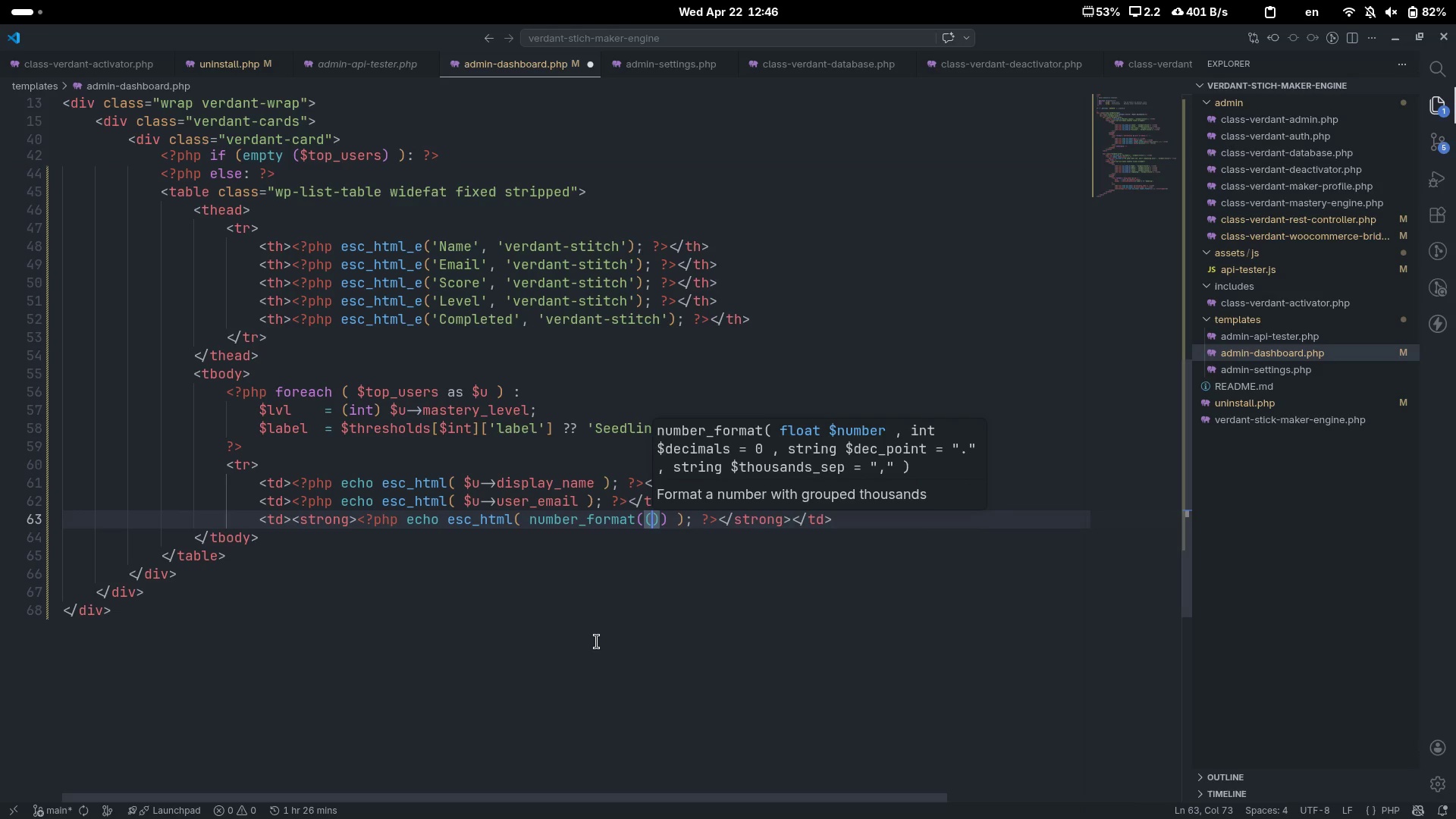 
type(floar)
key(Backspace)
type(t)
 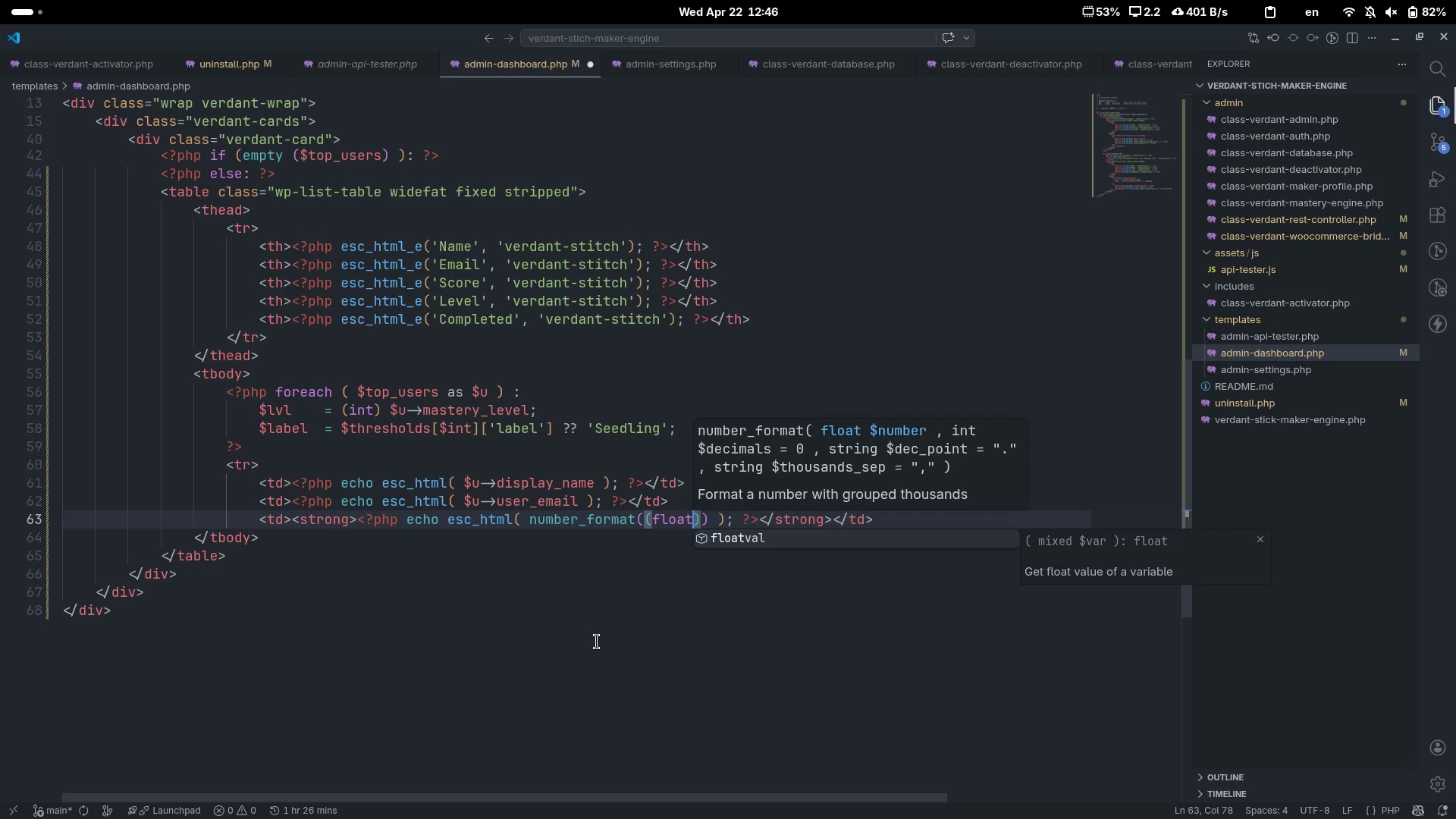 
key(ArrowRight)
 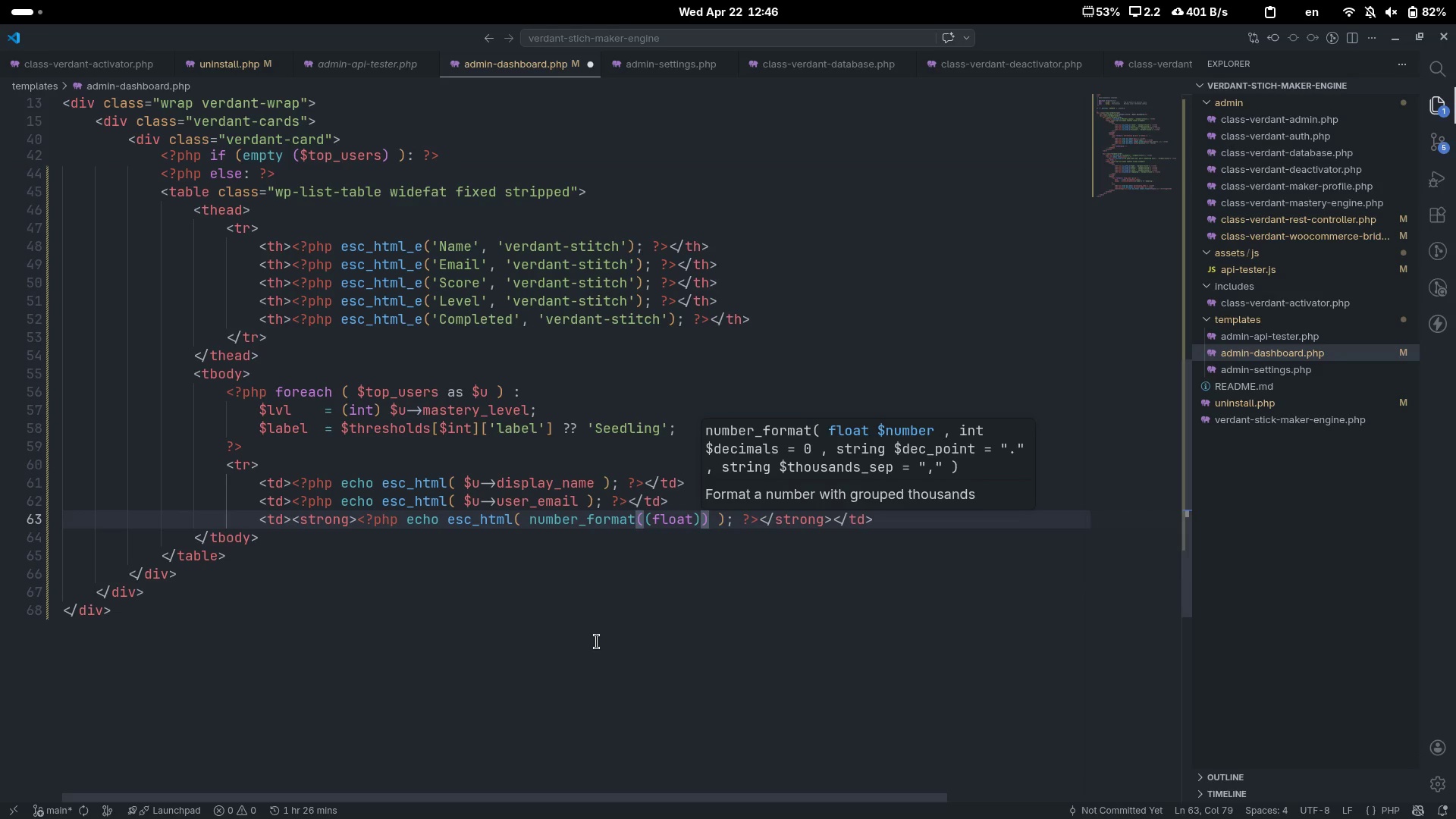 
type( $u-<)
key(Backspace)
type(>master)
 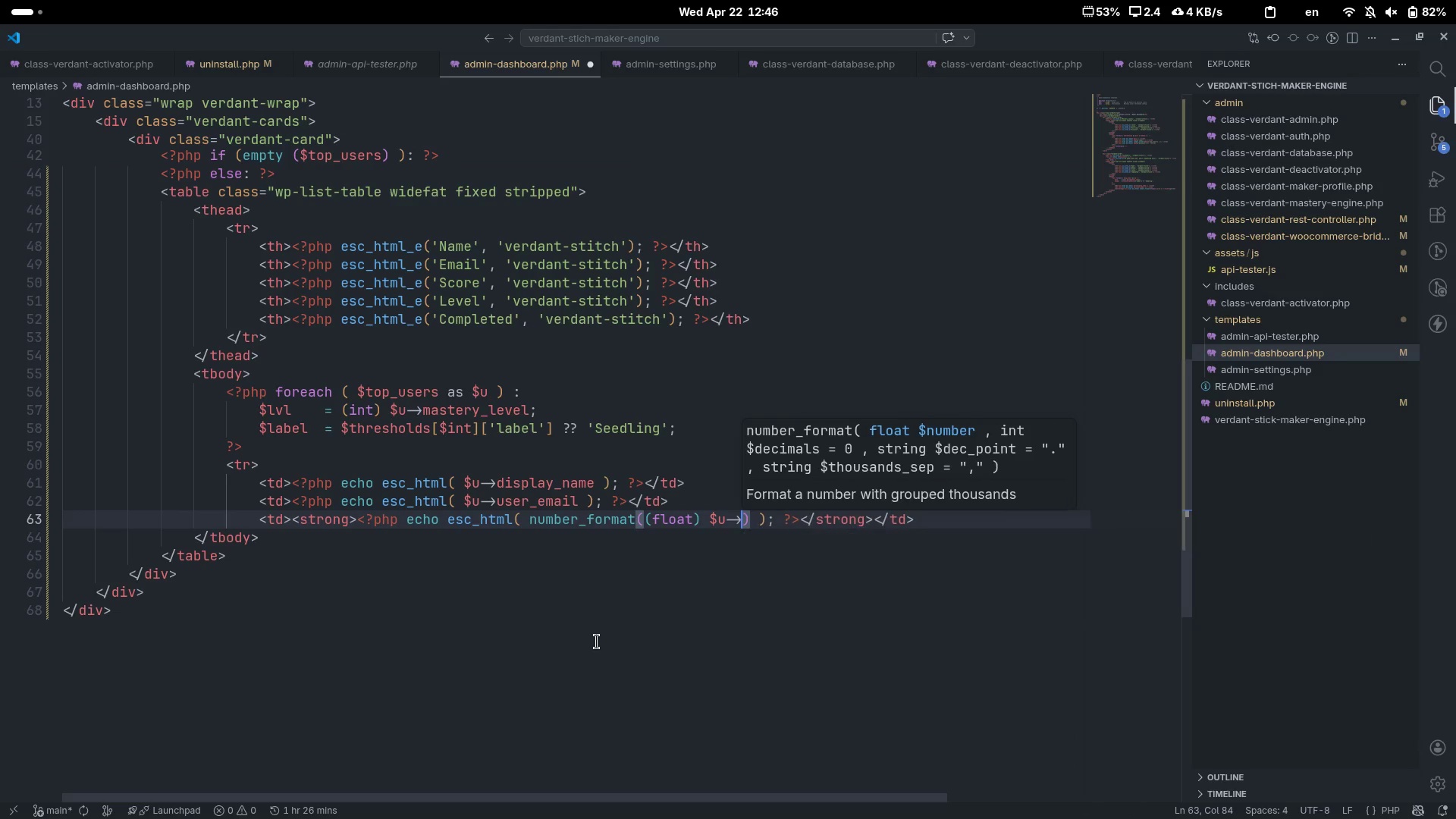 
 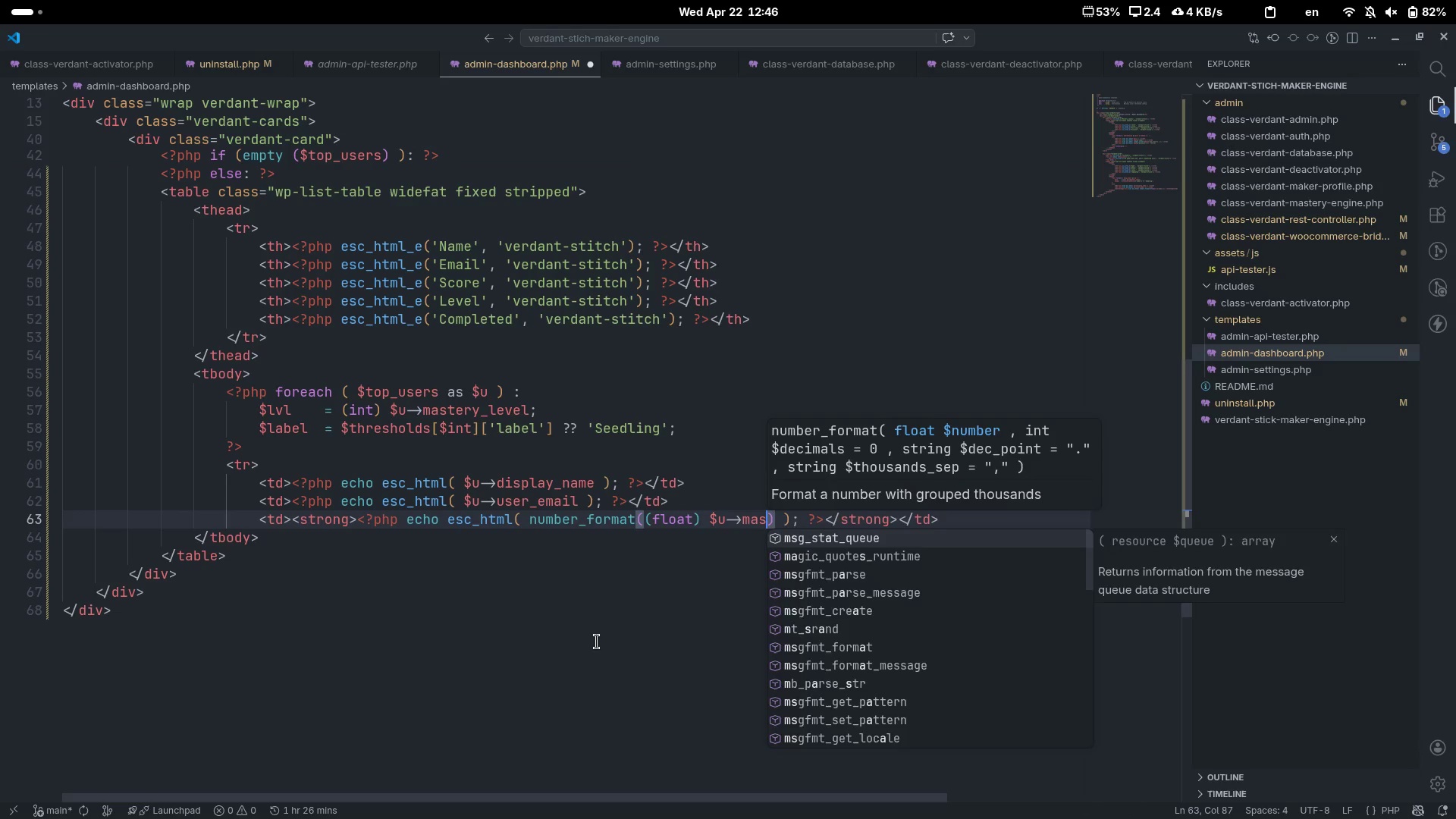 
key(Control+ControlLeft)
 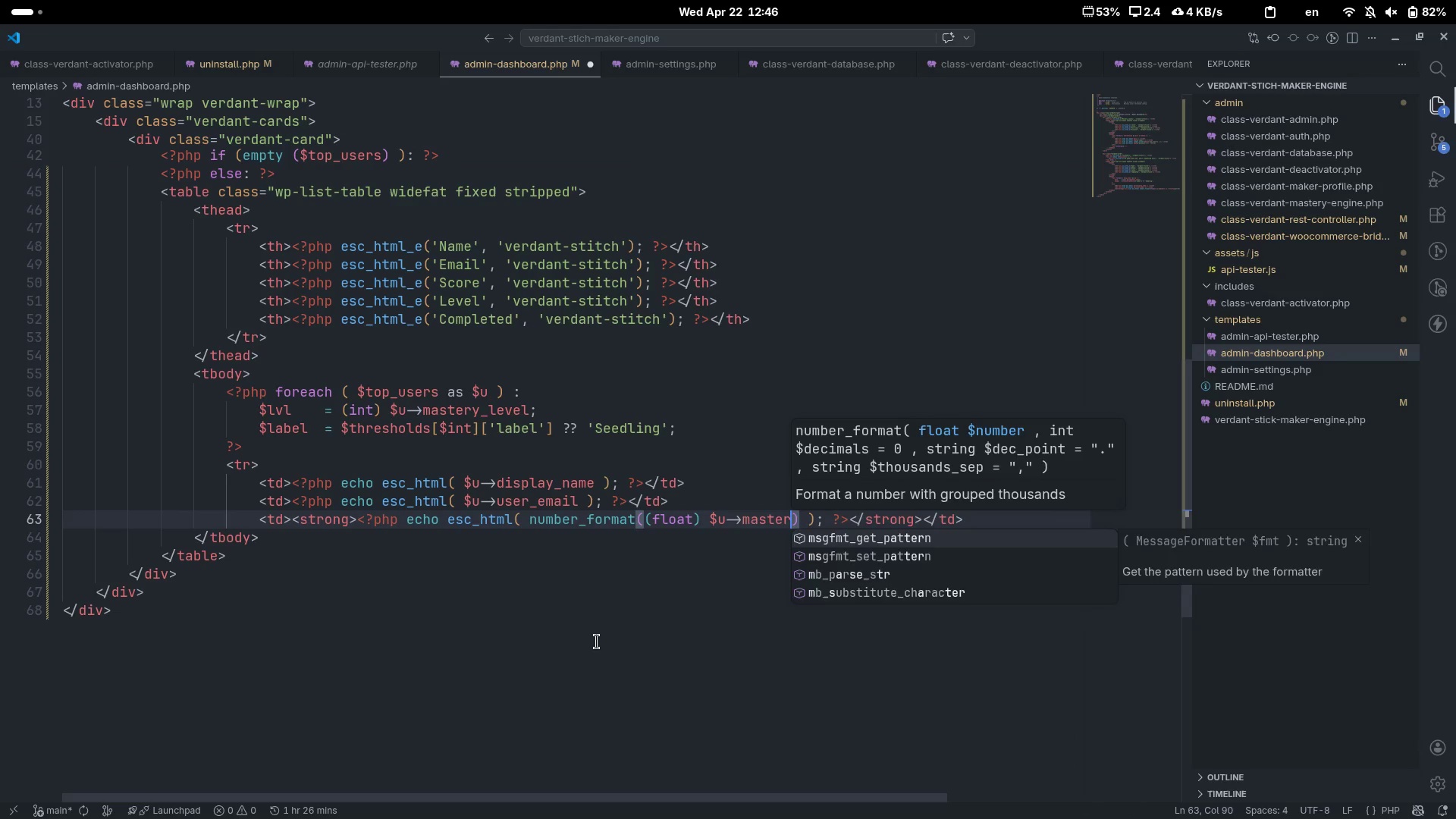 
key(Control+Backspace)
 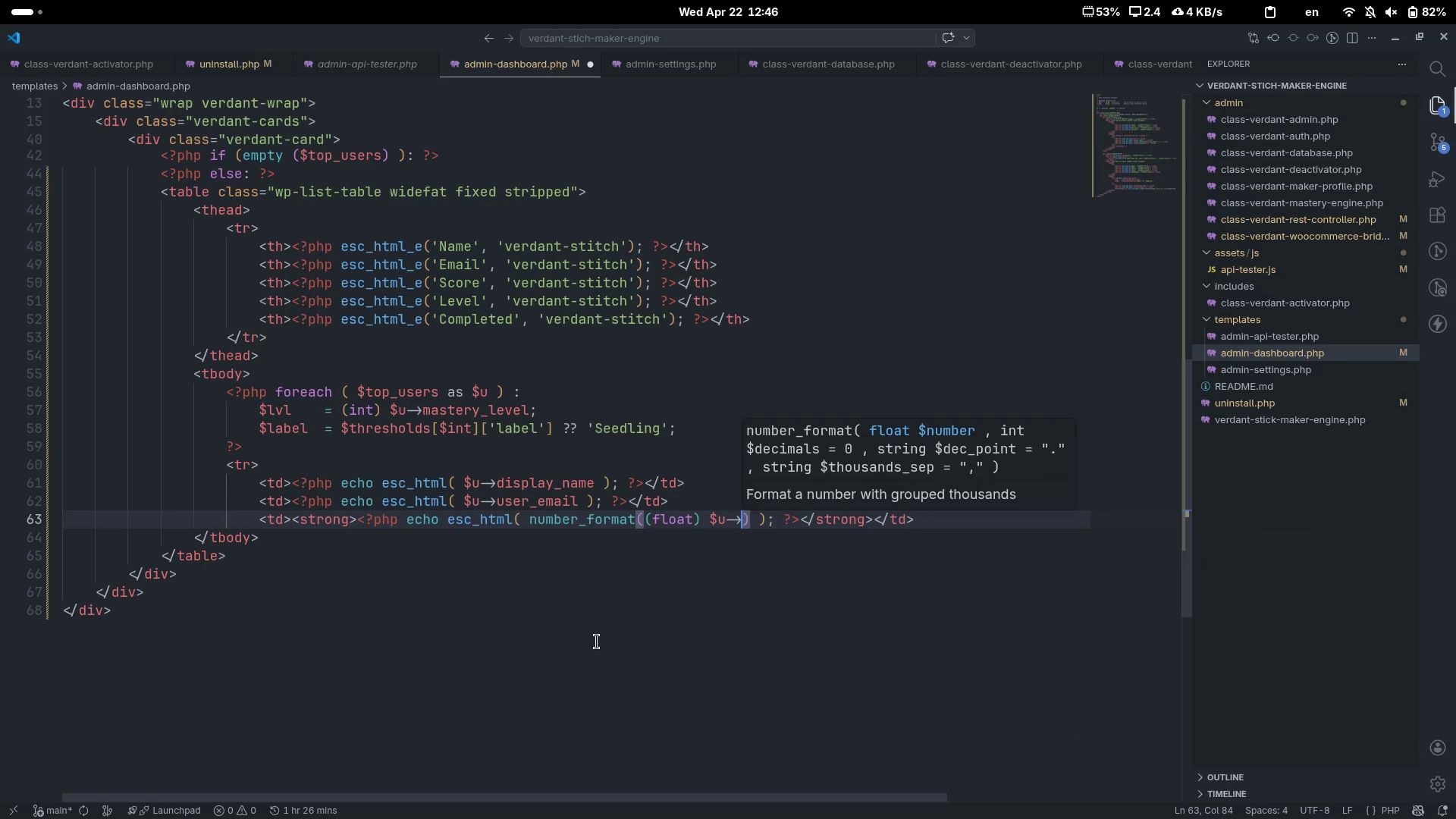 
type(mastery_score, 1)
 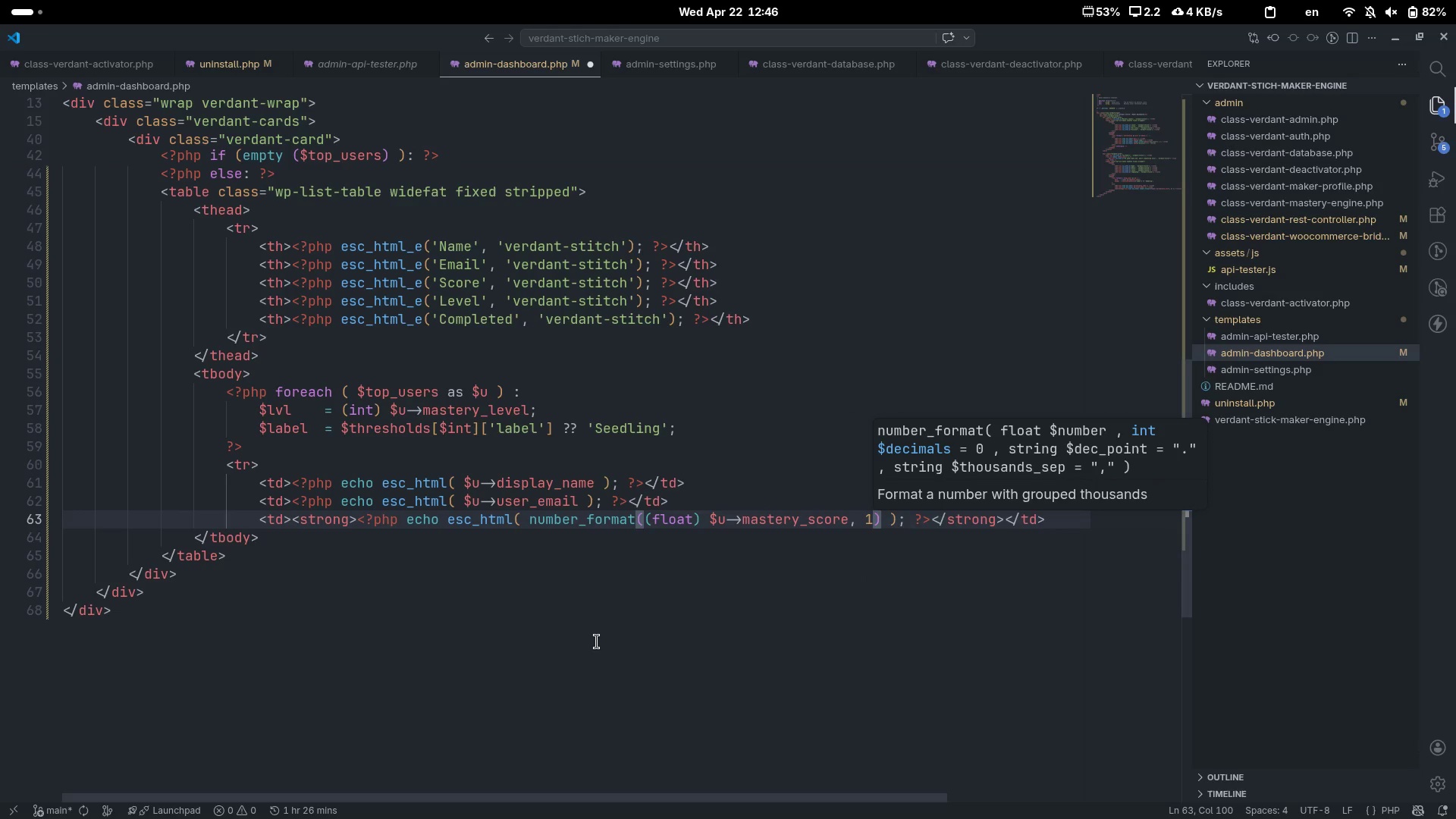 
key(Space)
 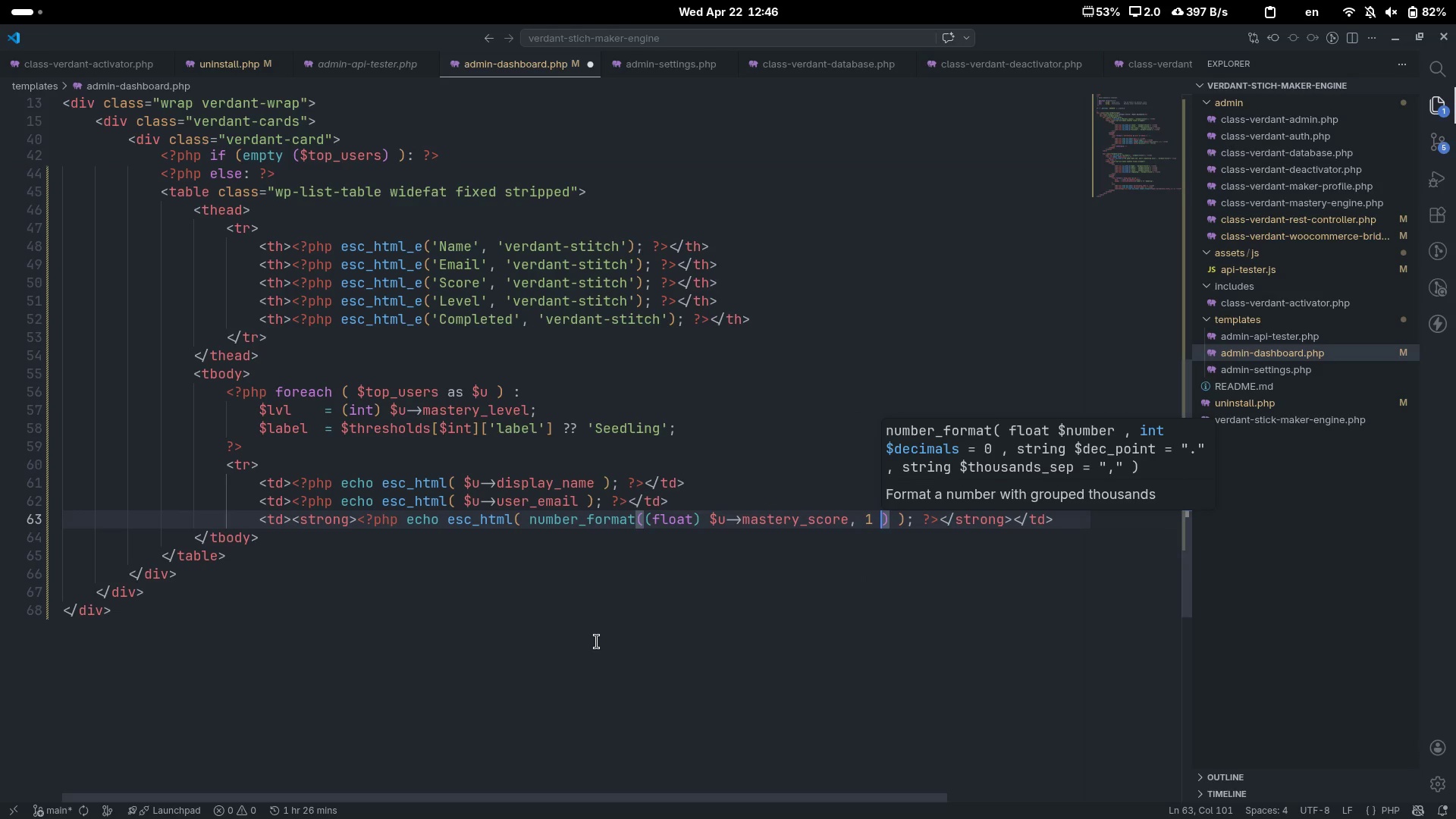 
key(End)
 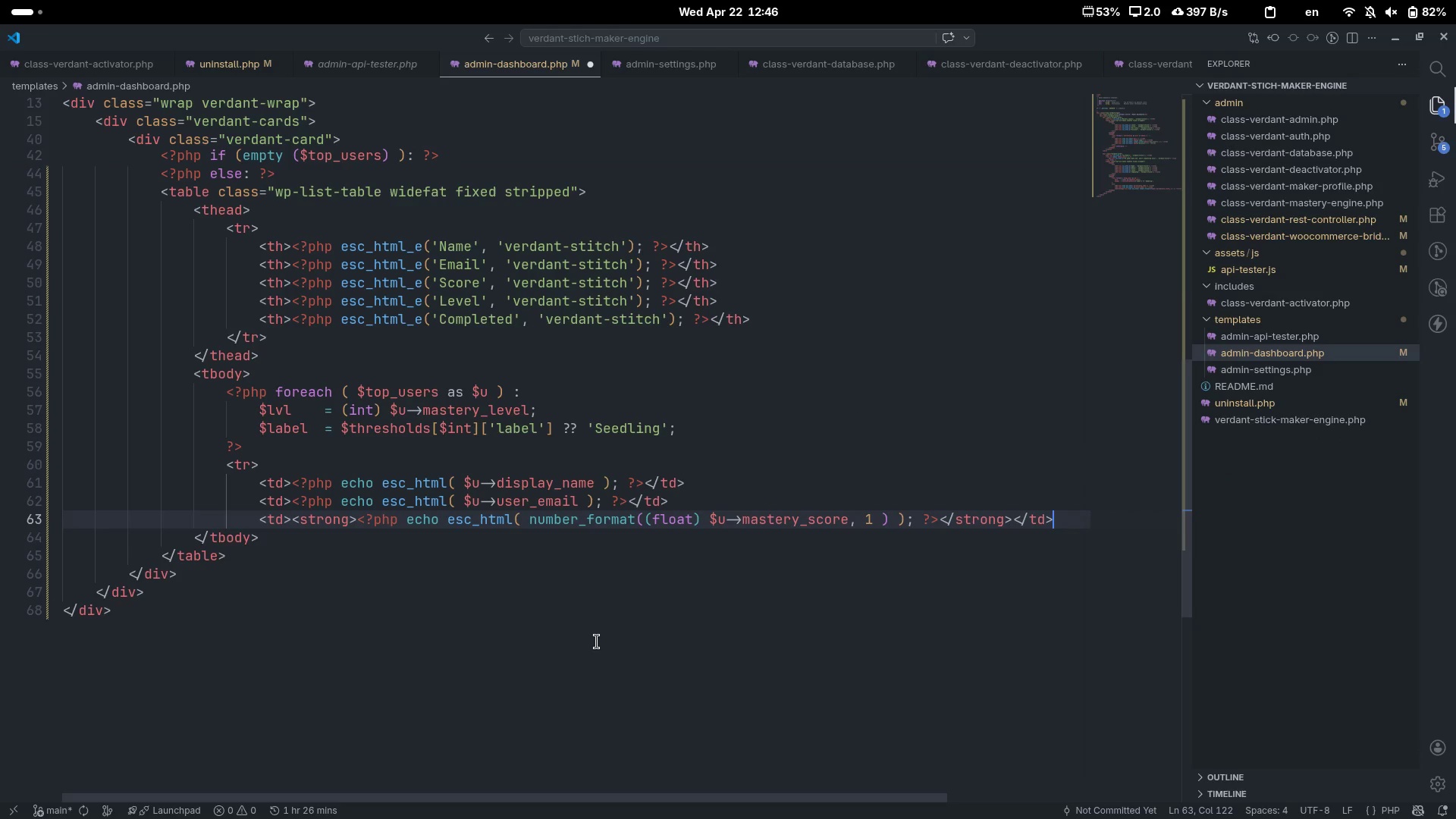 
key(Enter)
 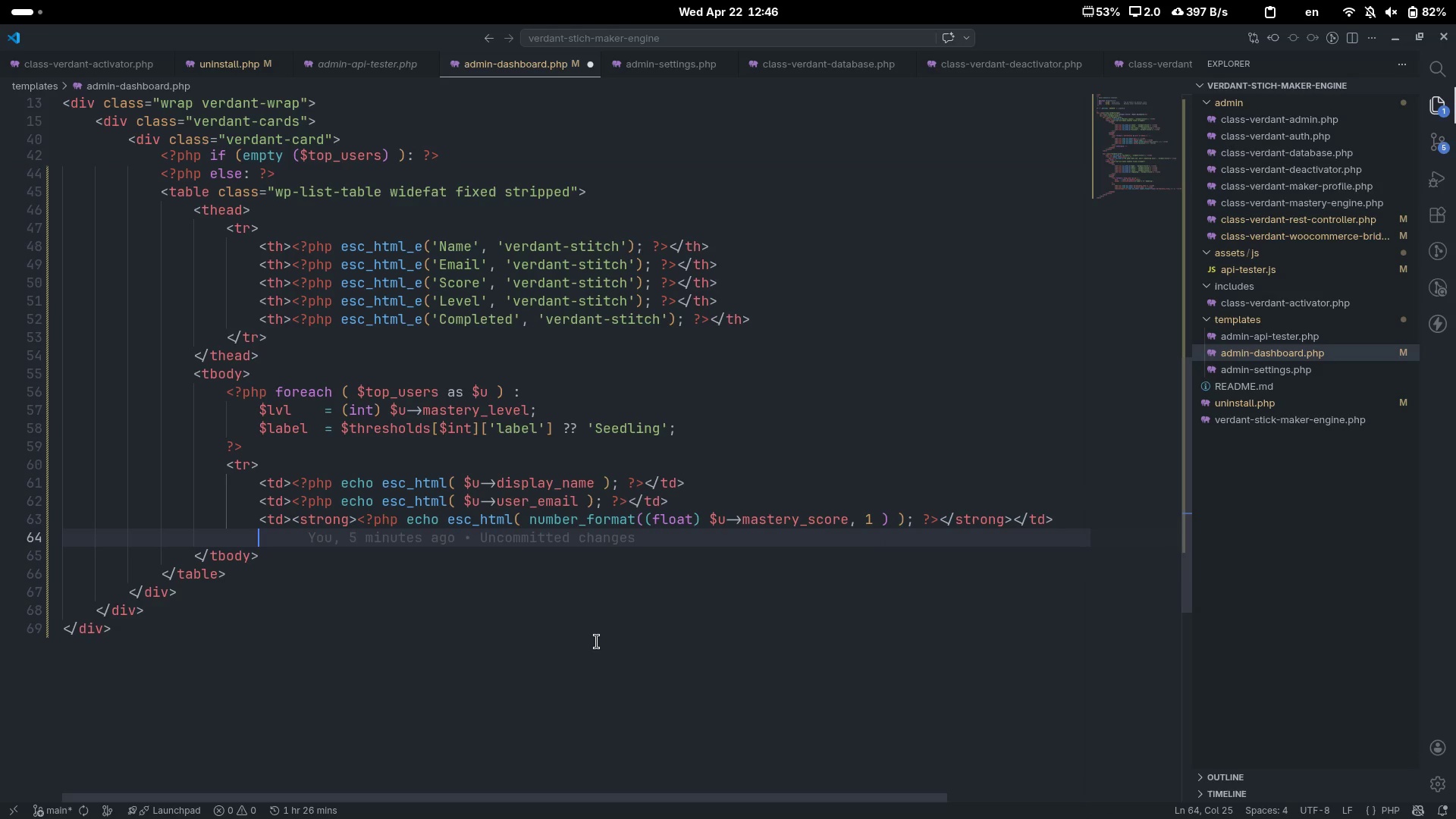 
key(Shift+Comma)
 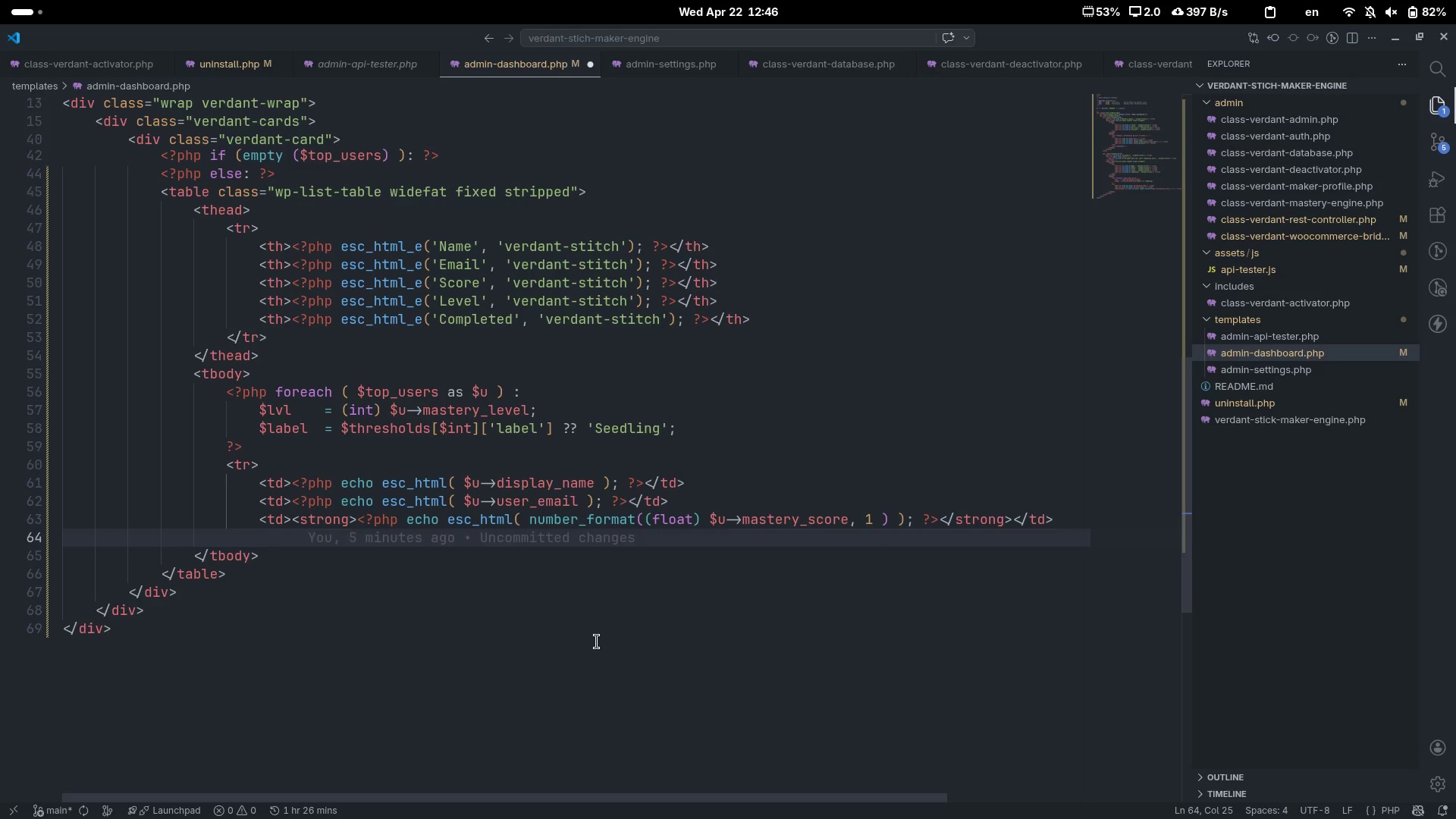 
key(Shift+Period)
 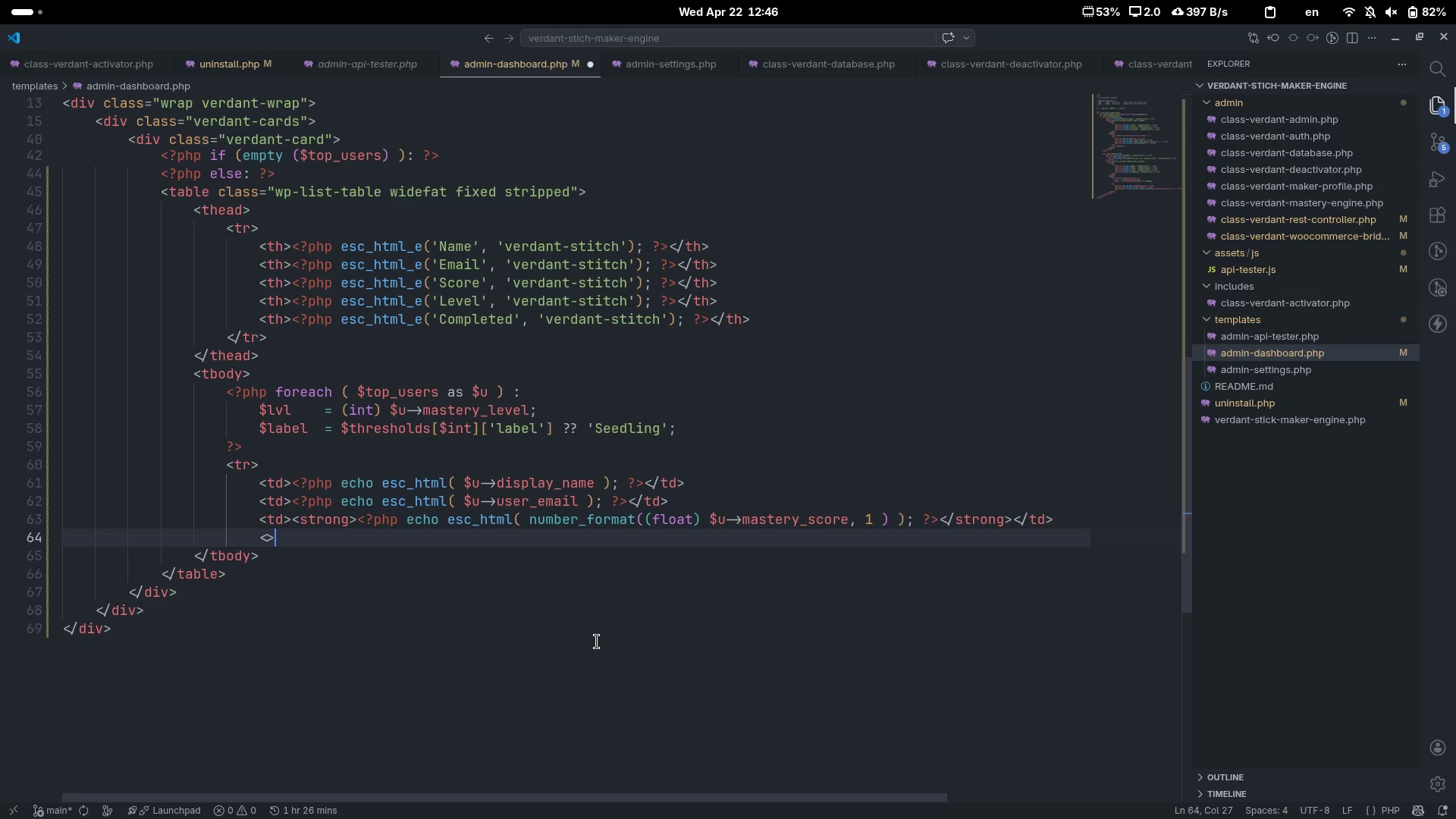 
key(ArrowLeft)
 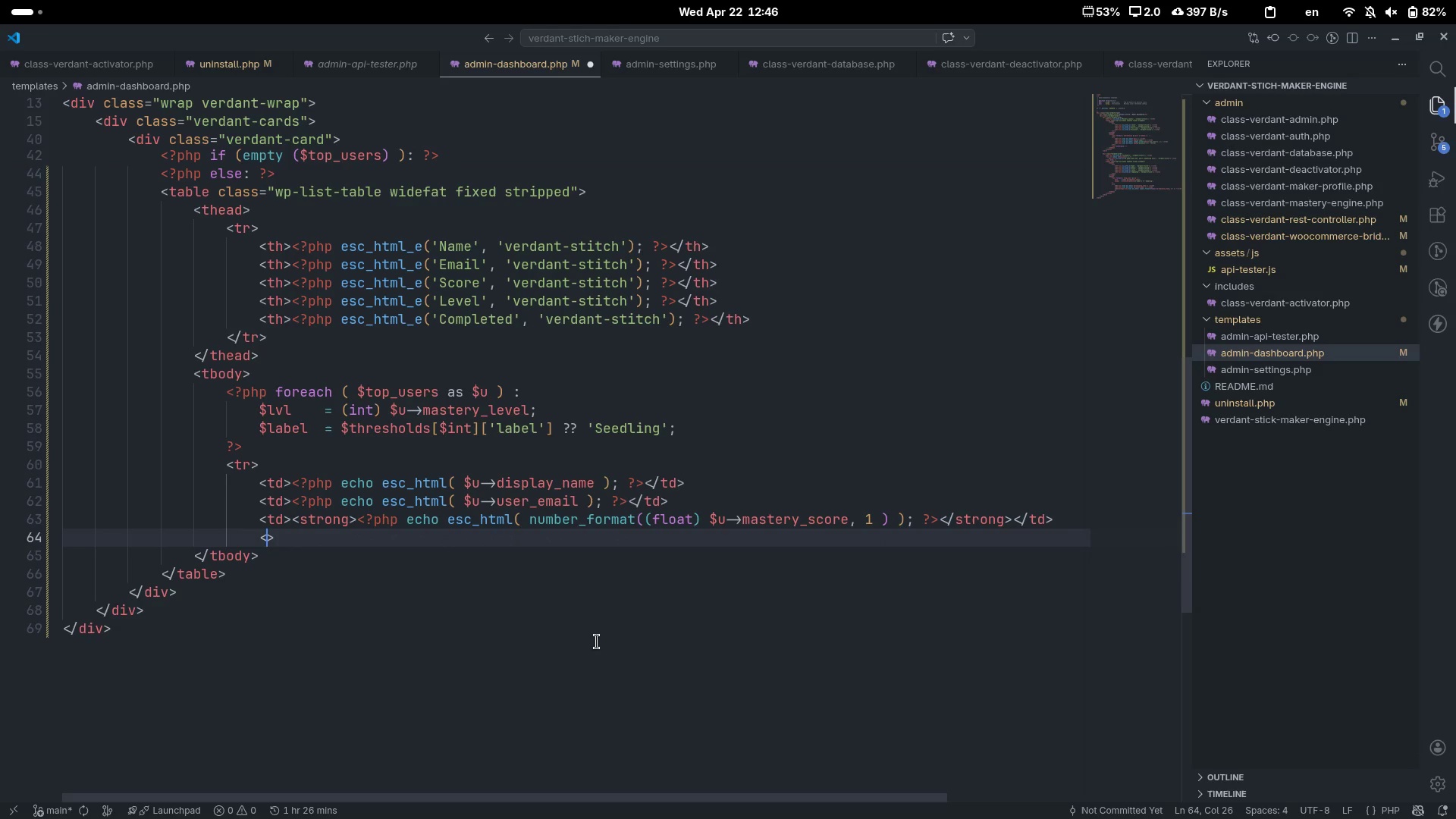 
type(td)
 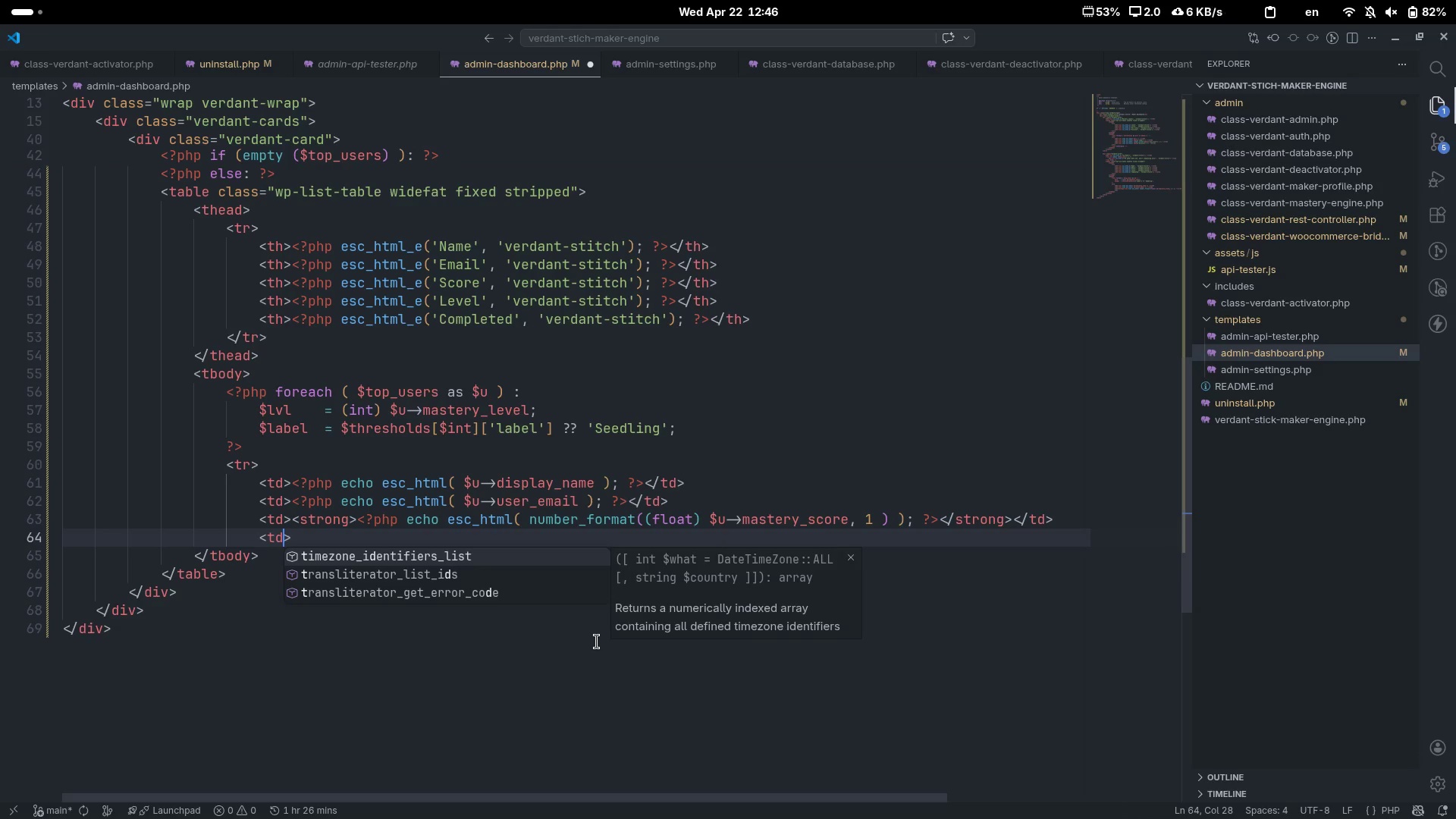 
key(ArrowRight)
 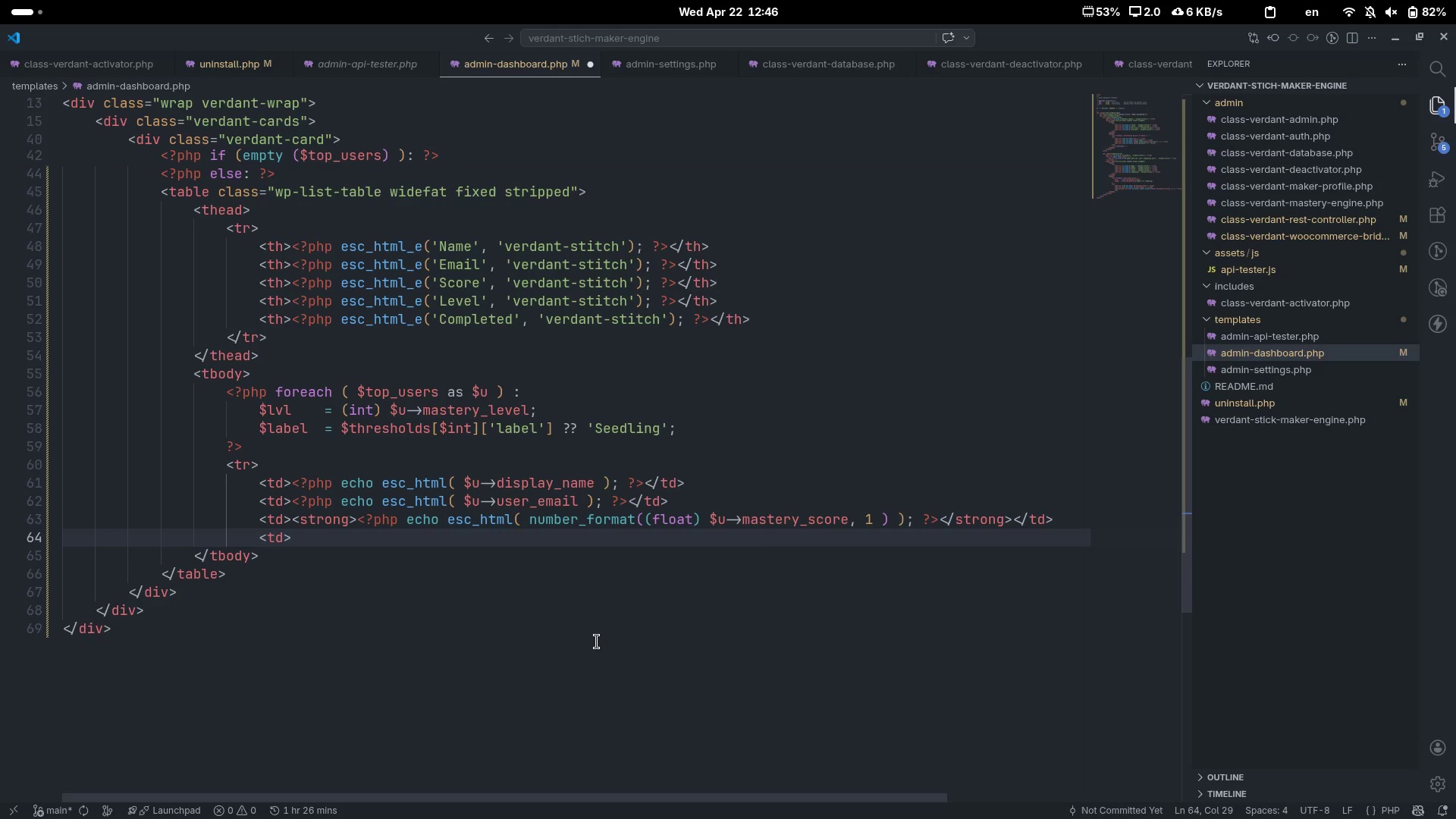 
key(Shift+Comma)
 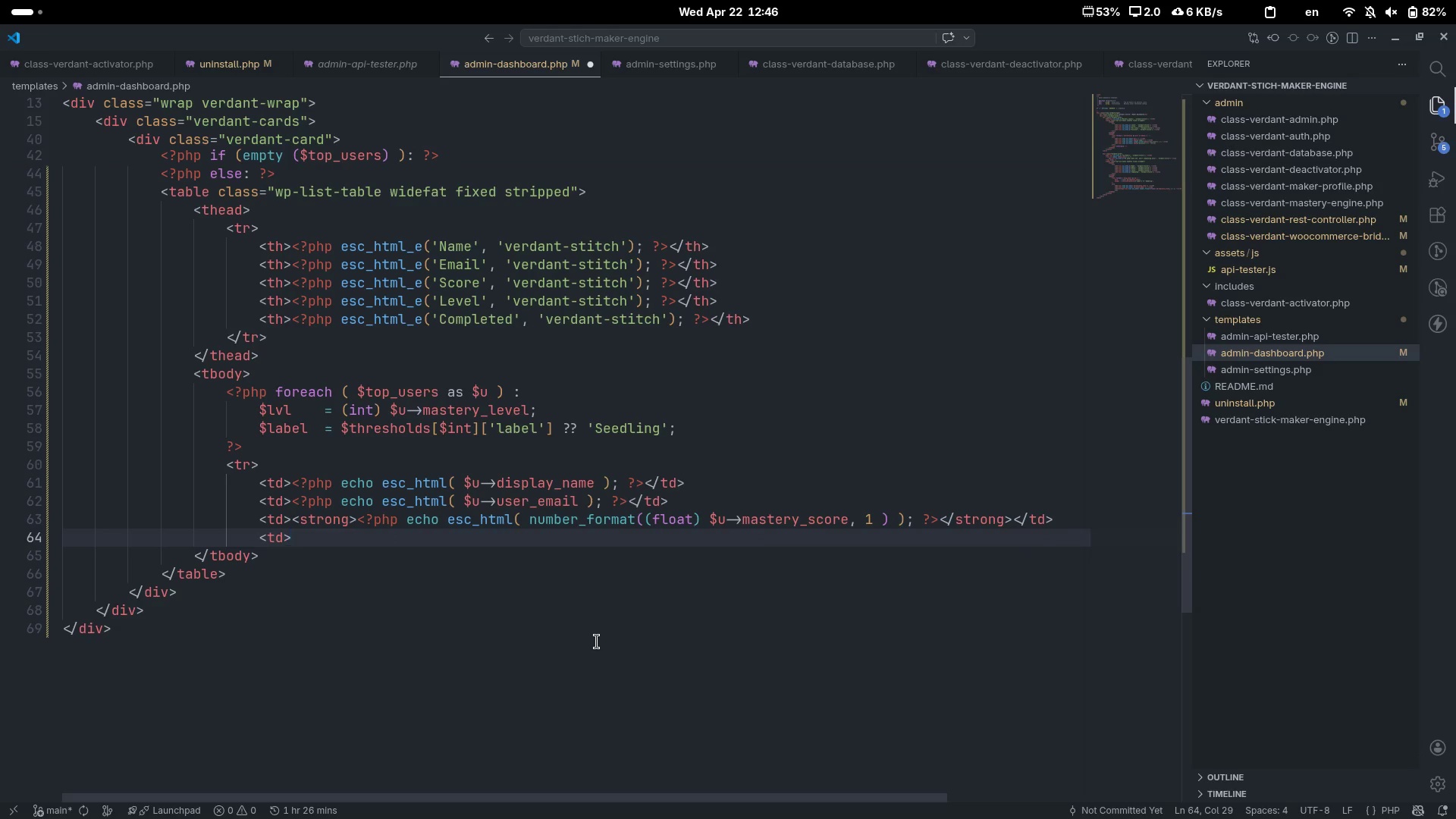 
key(Shift+Period)
 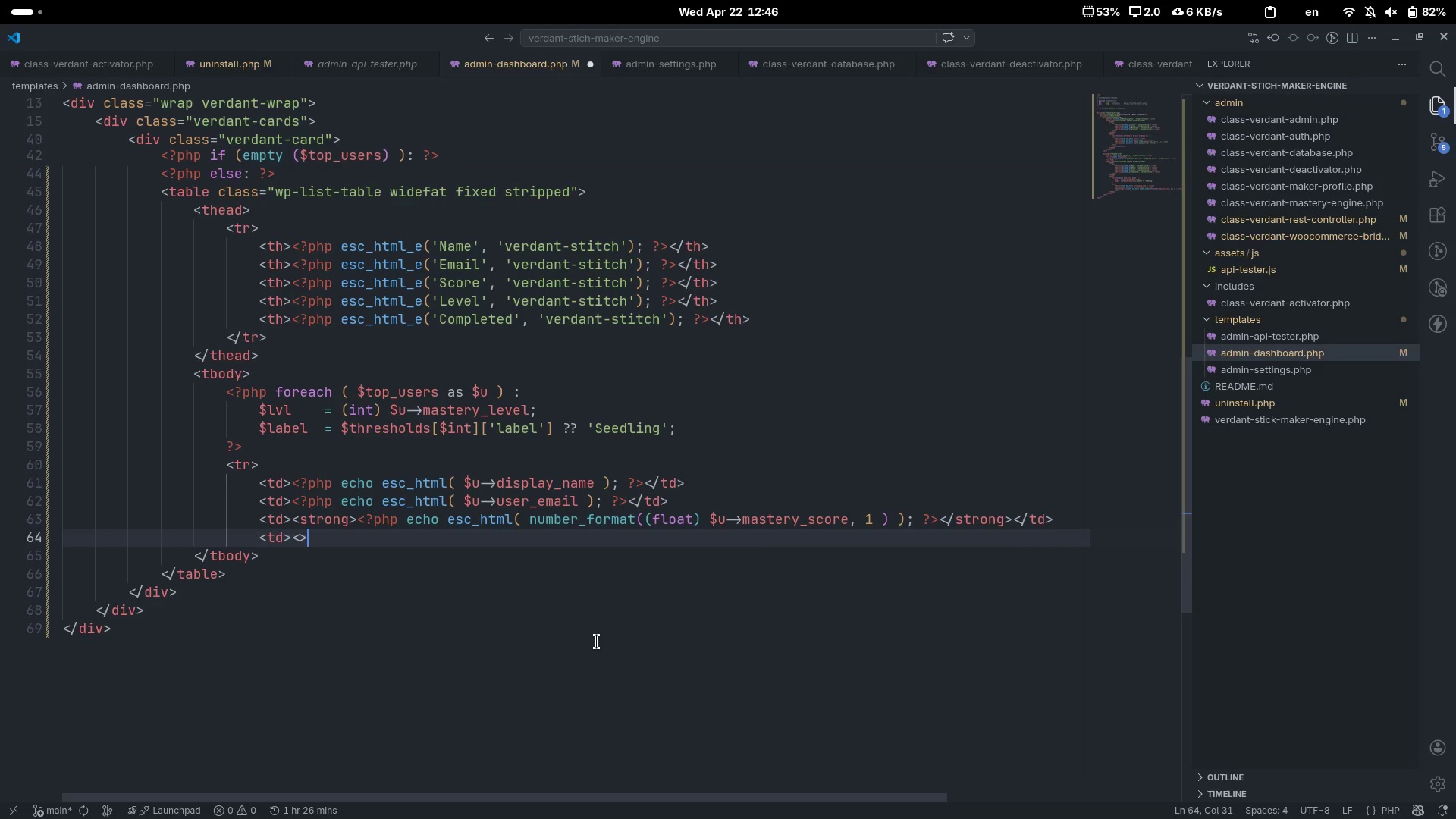 
key(ArrowLeft)
 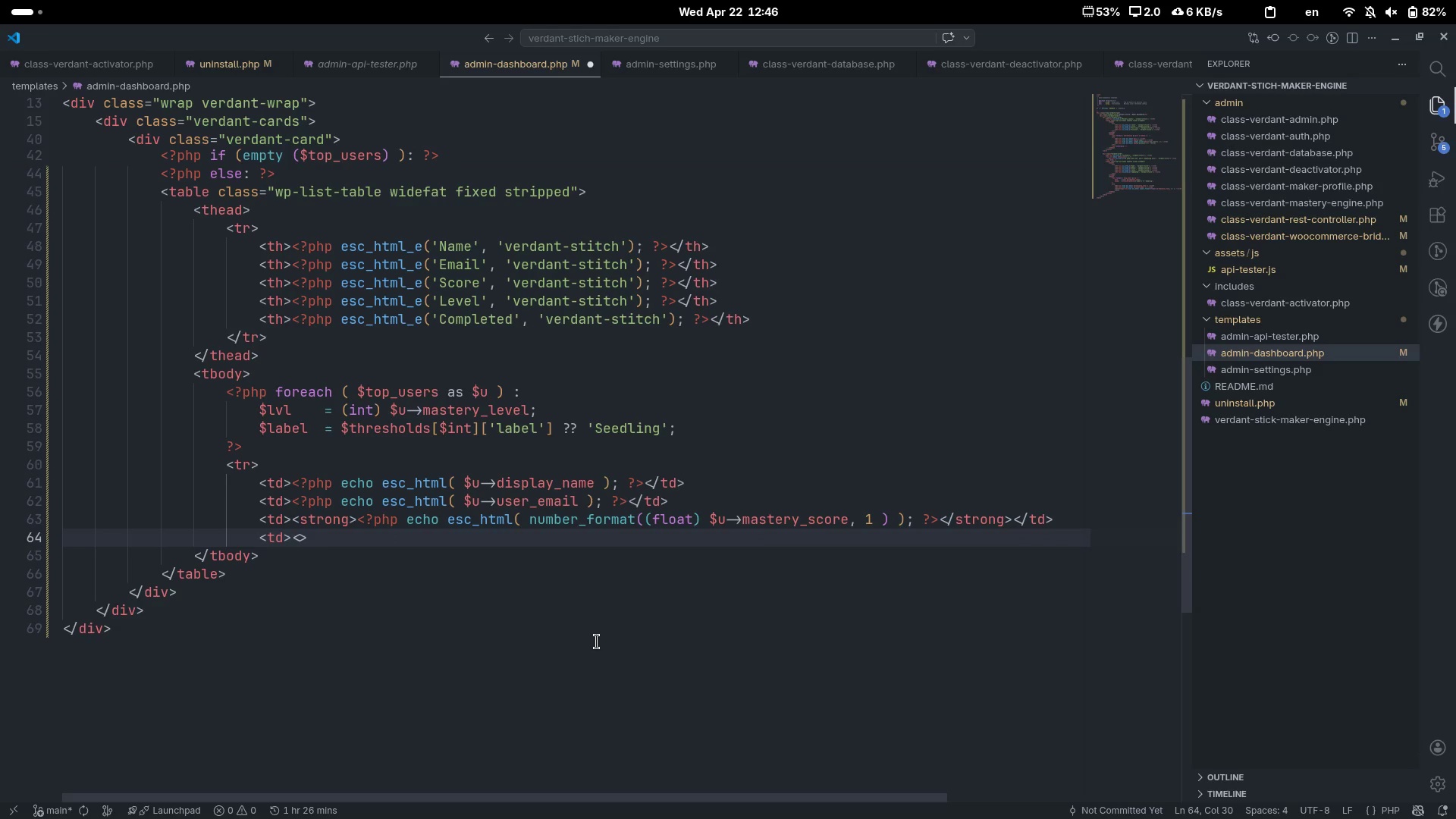 
type(/td)
 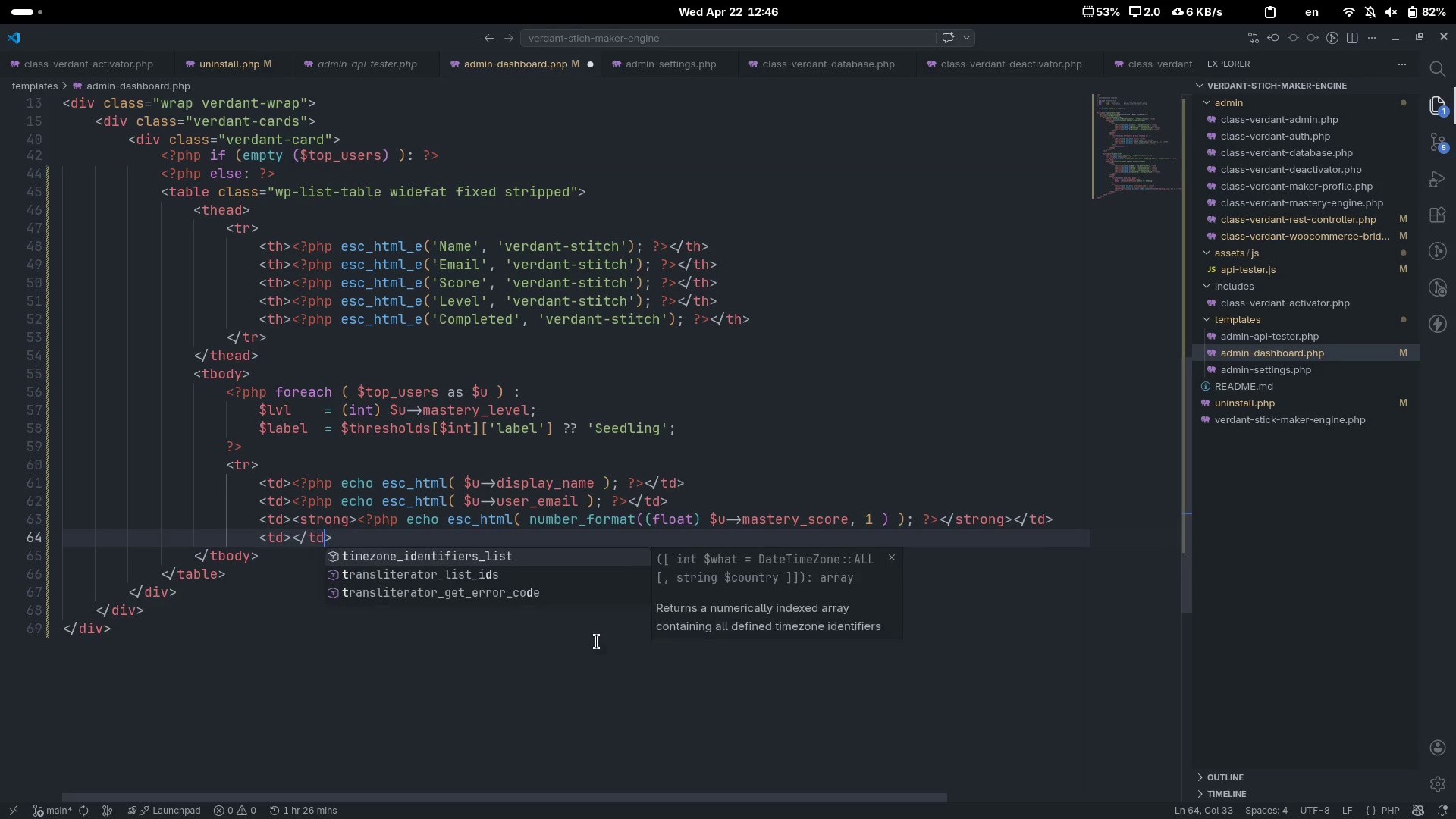 
key(ArrowLeft)
 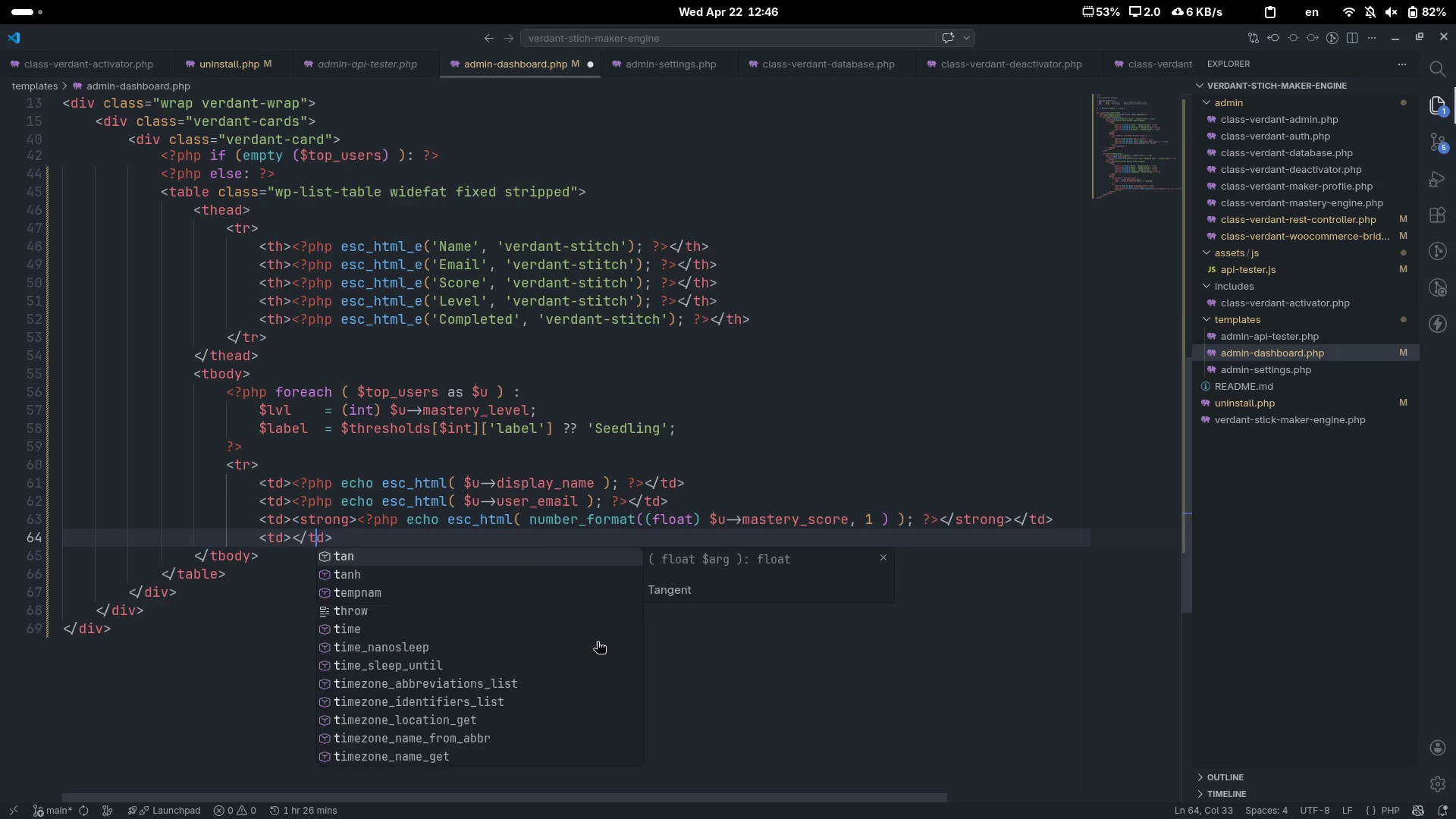 
key(ArrowLeft)
 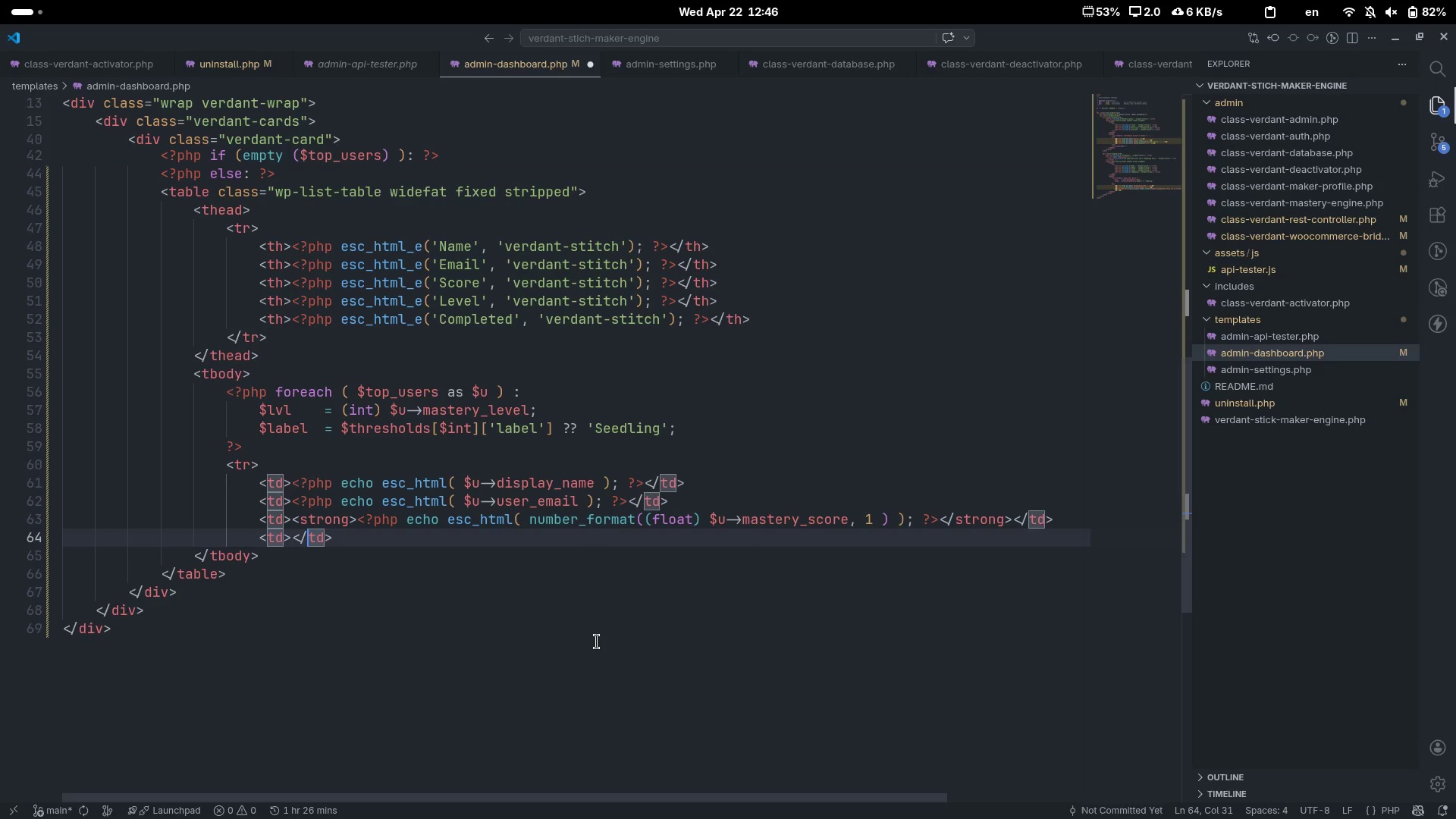 
key(ArrowLeft)
 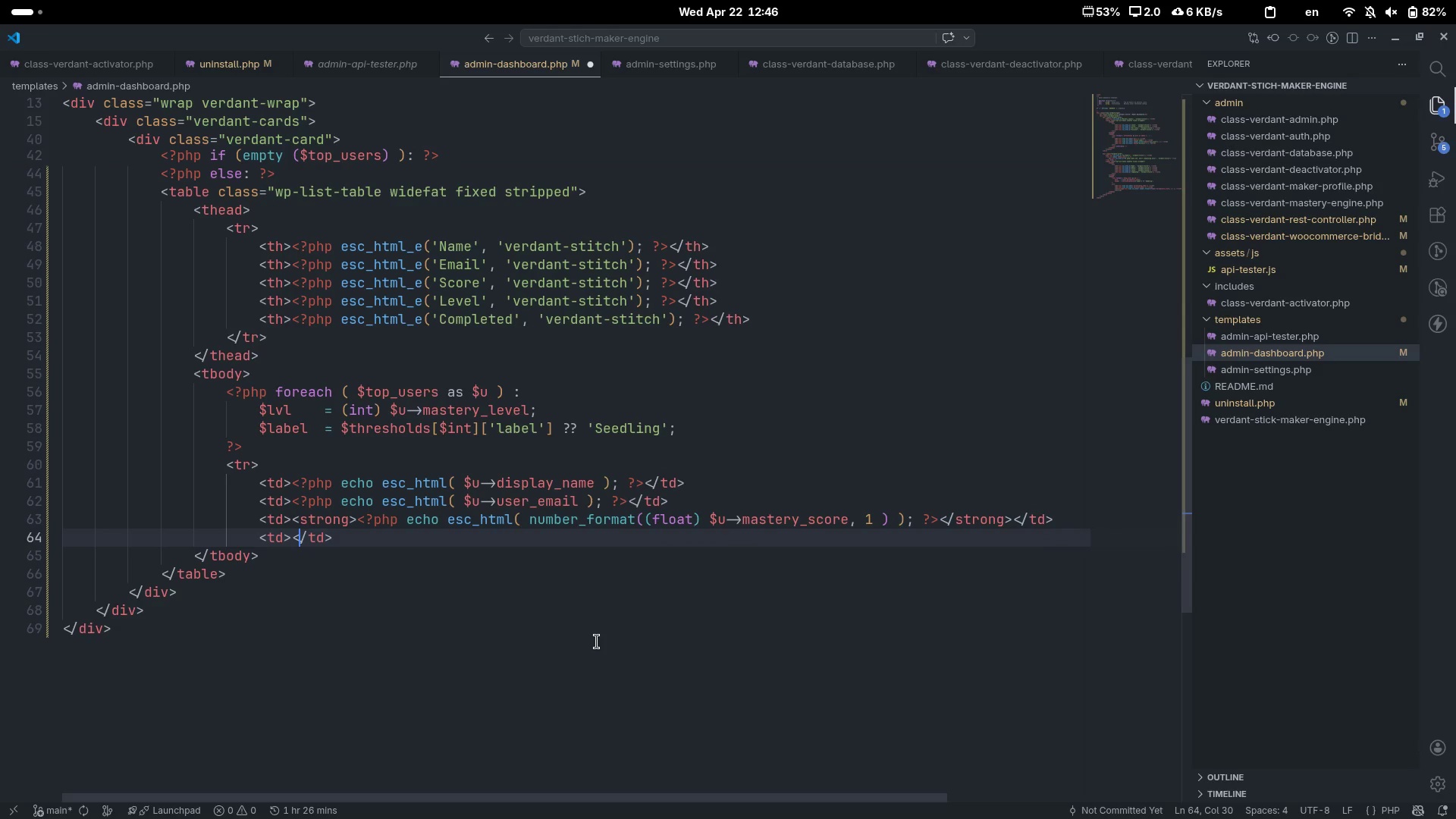 
key(ArrowLeft)
 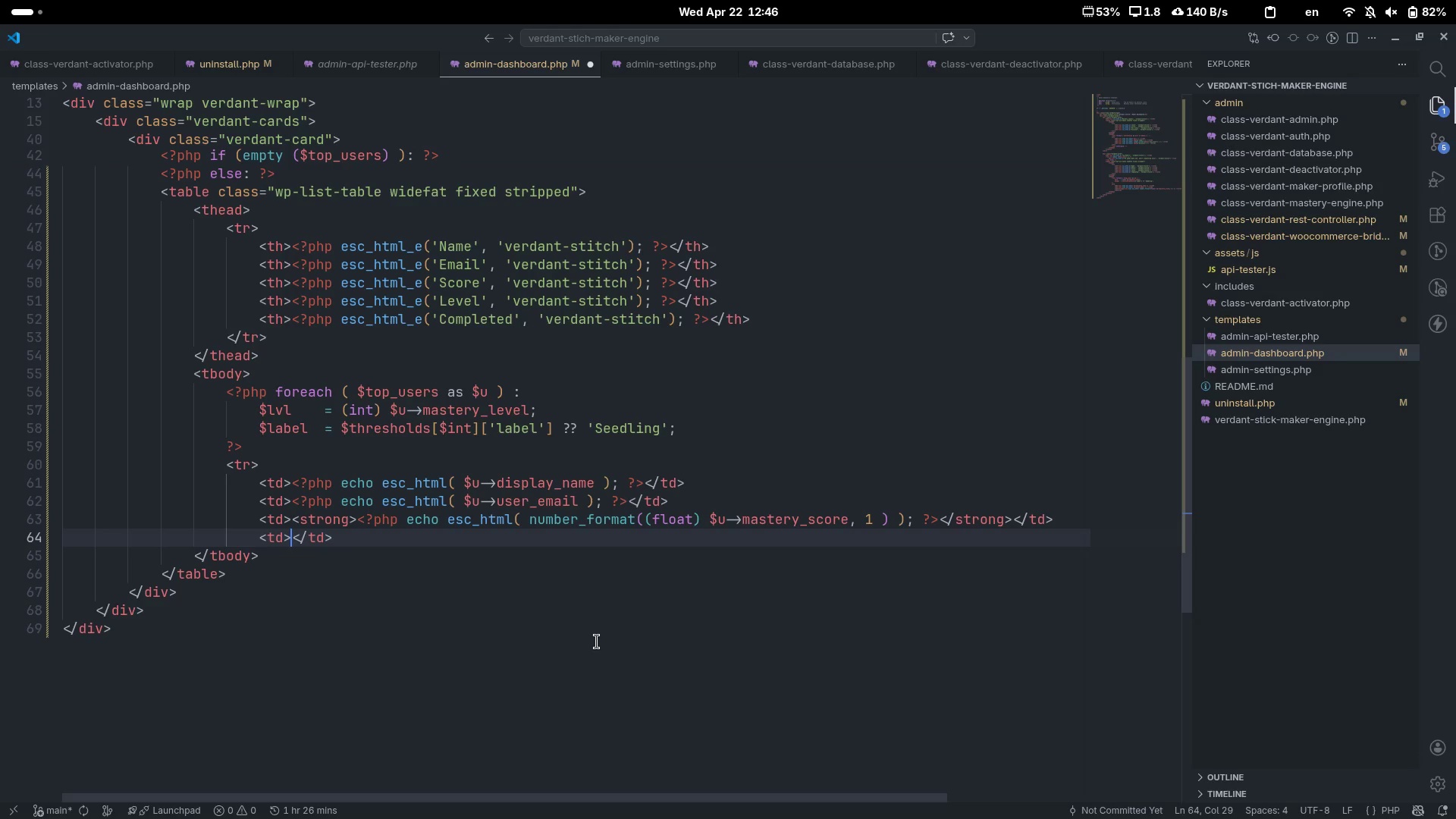 
wait(7.31)
 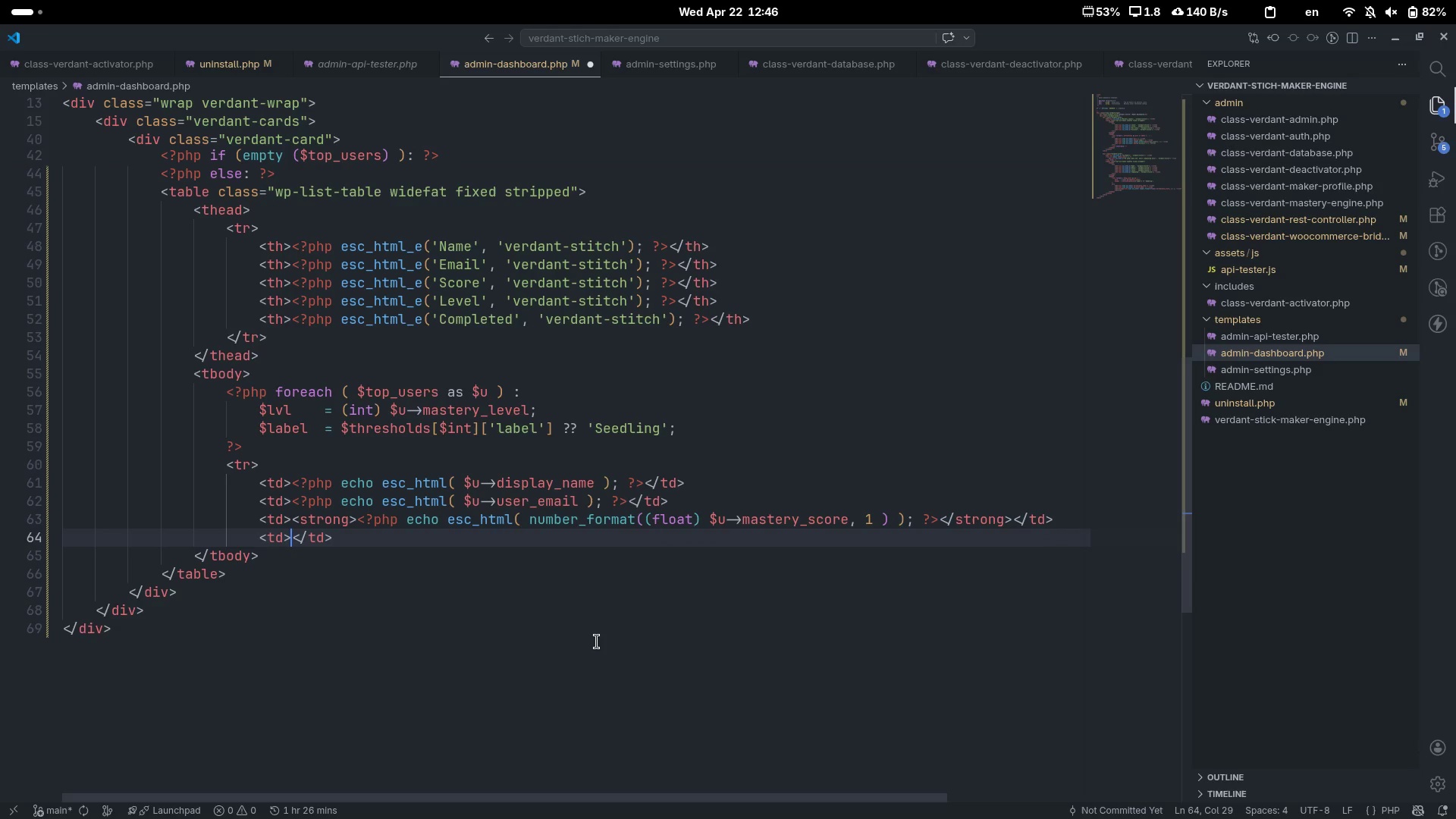 
key(Shift+ShiftLeft)
 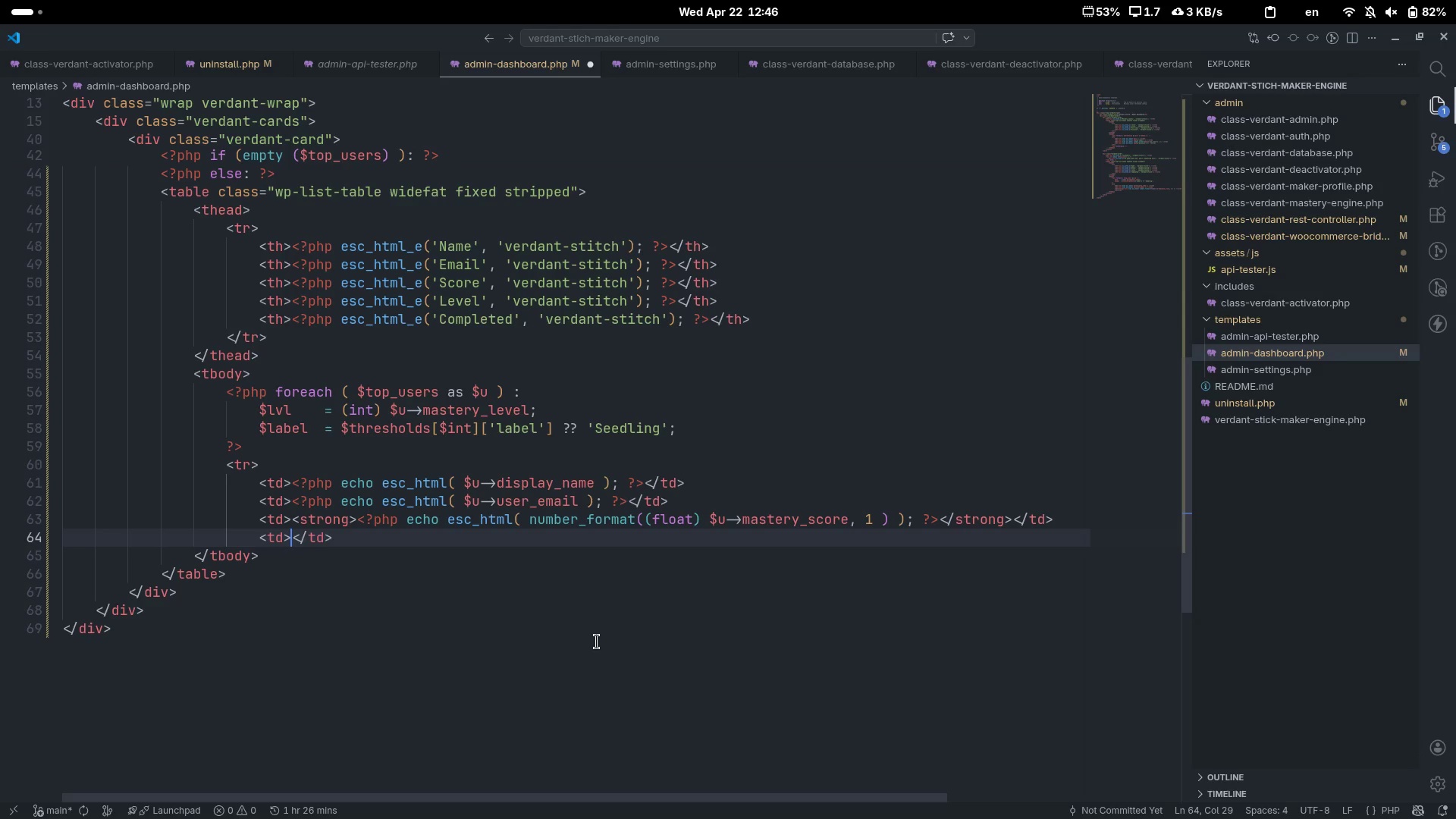 
key(Shift+Comma)
 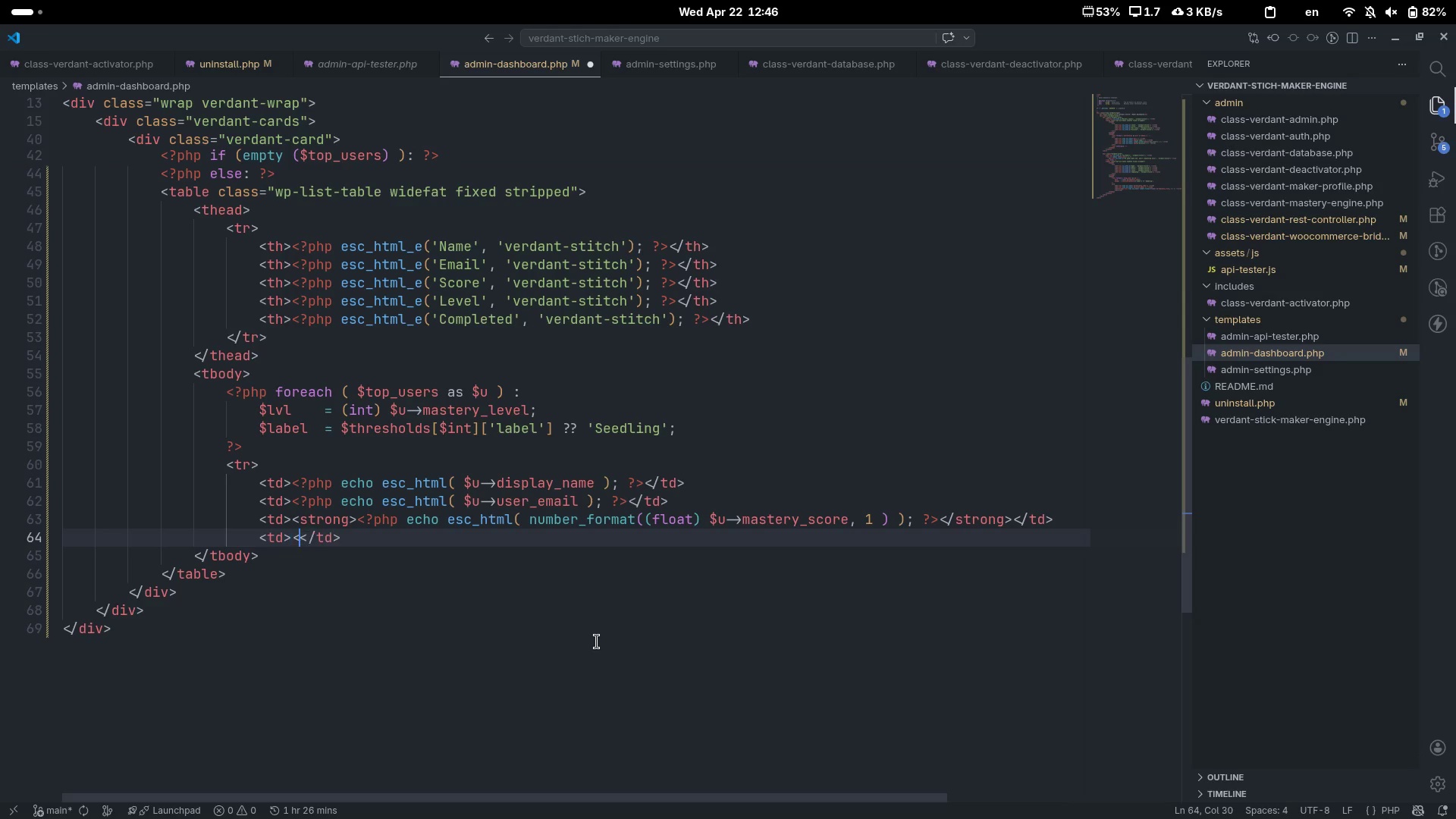 
key(Shift+Period)
 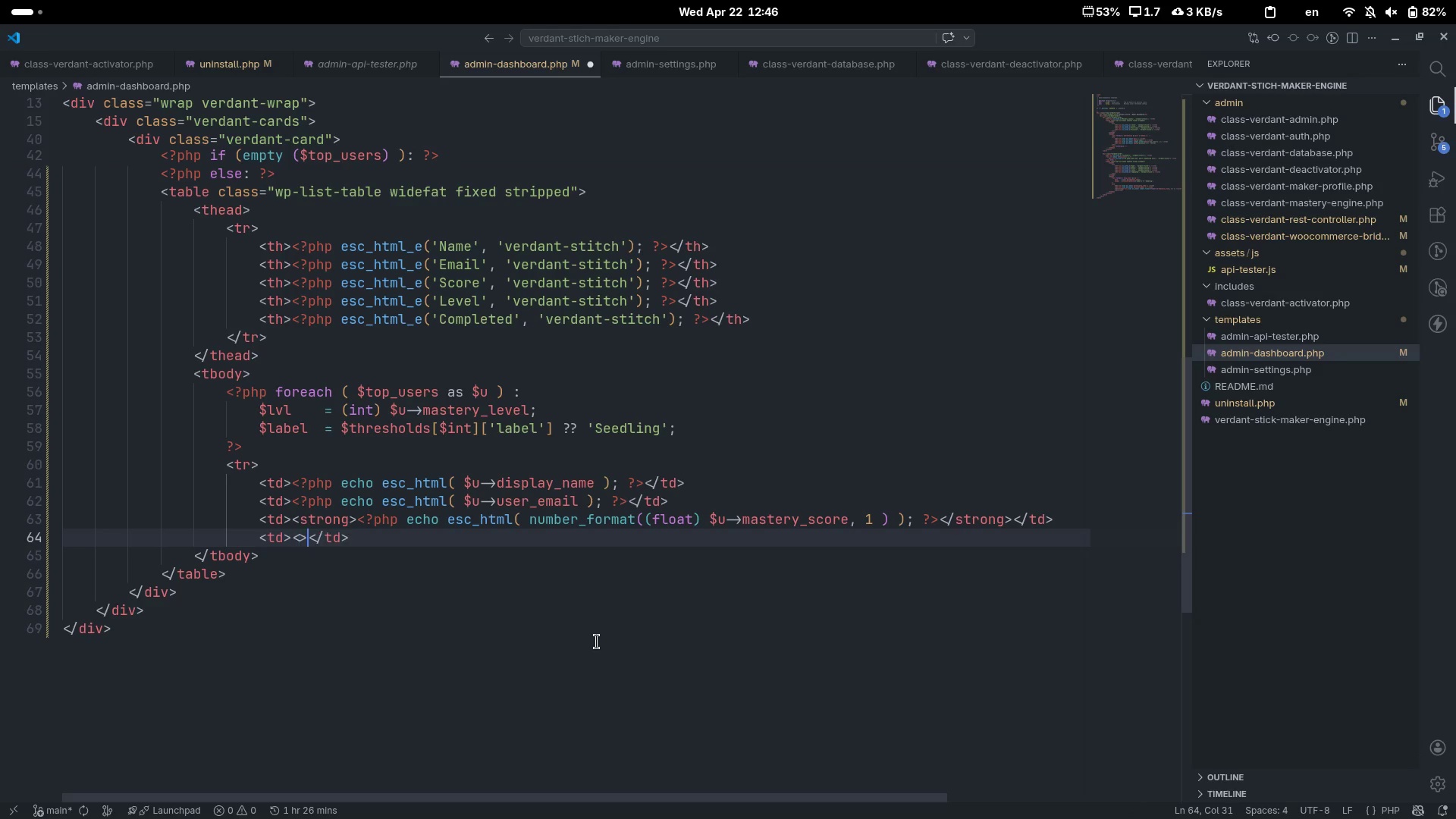 
key(ArrowLeft)
 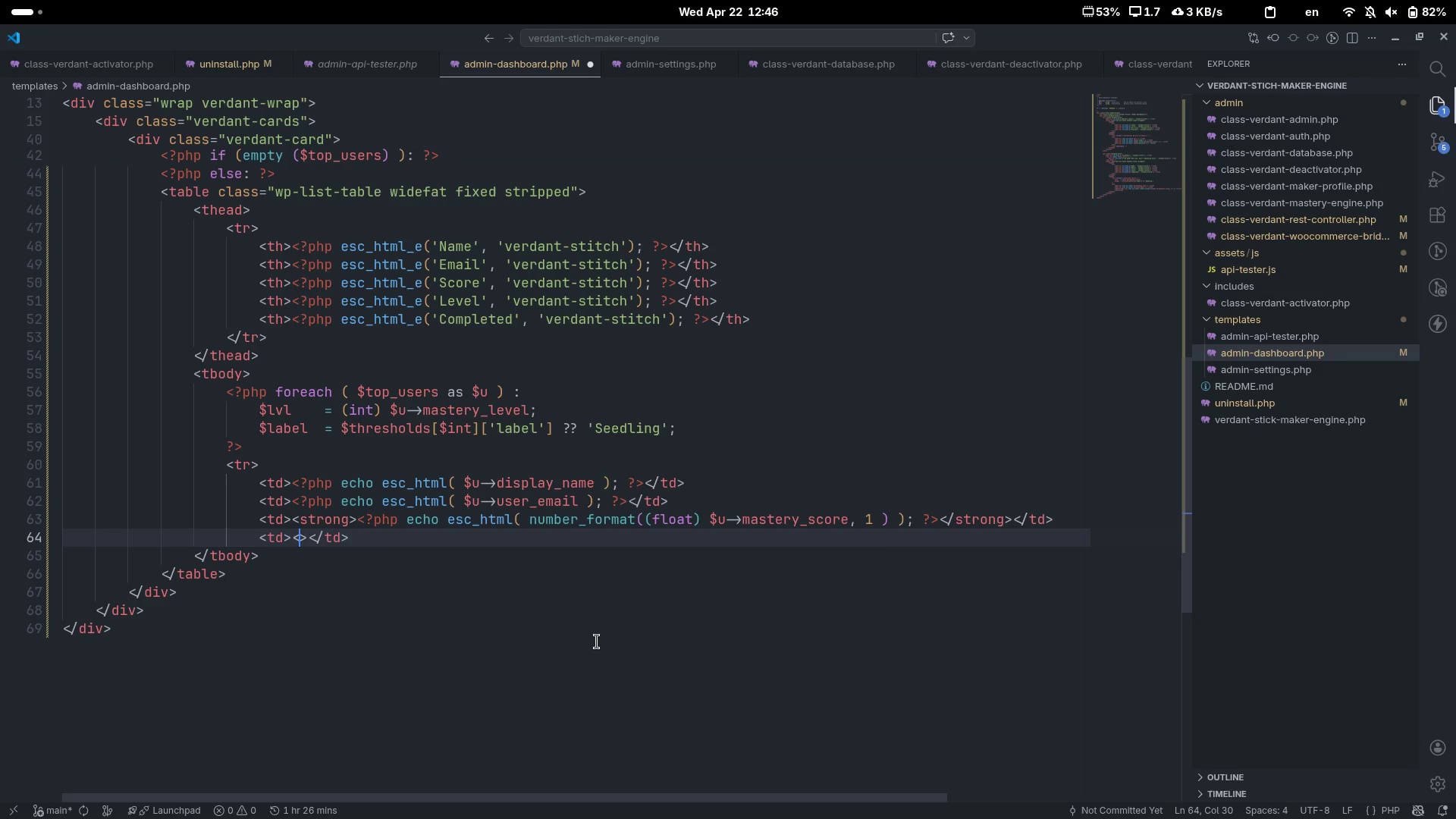 
type(span)
key(Escape)
 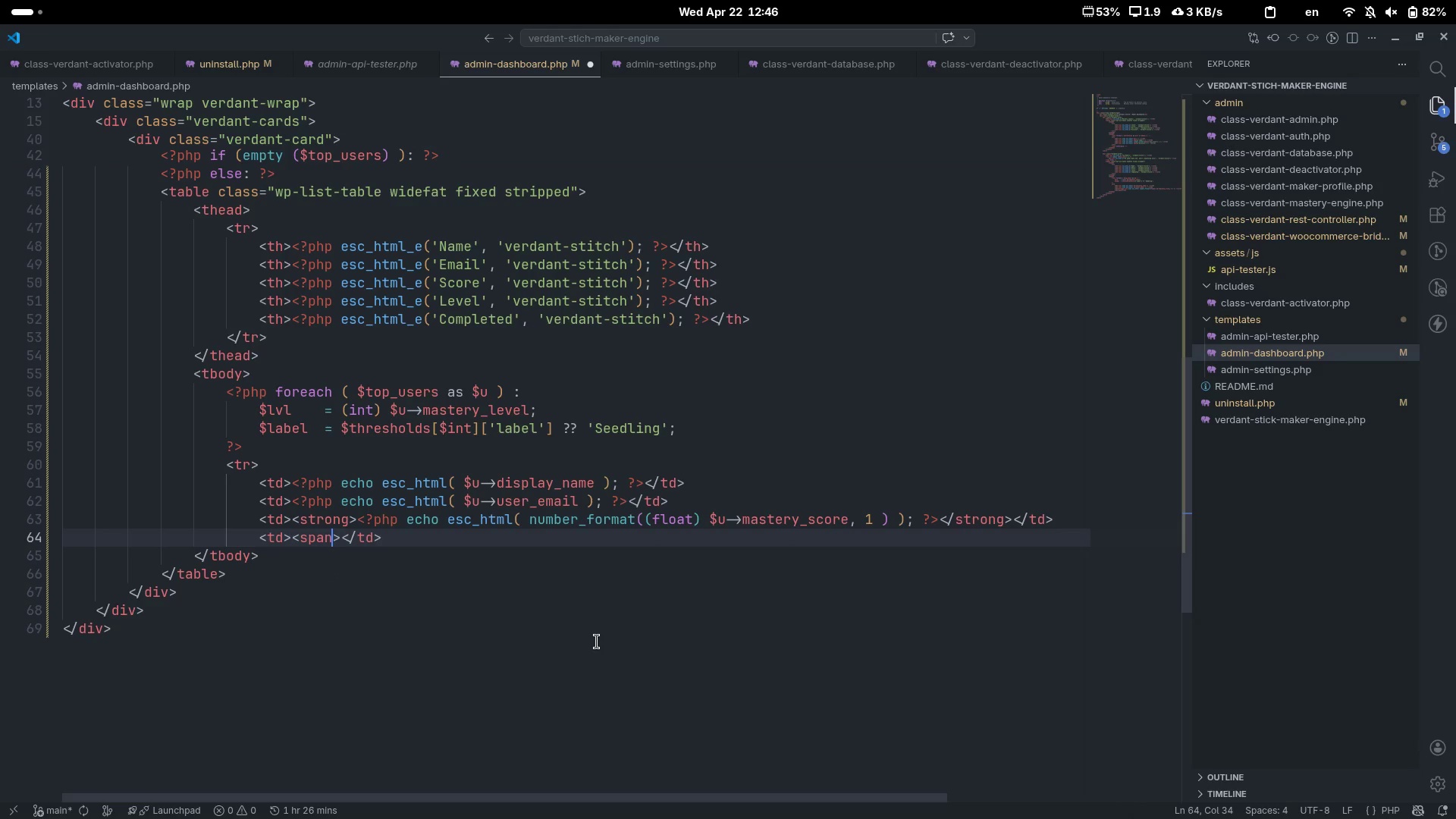 
key(ArrowRight)
 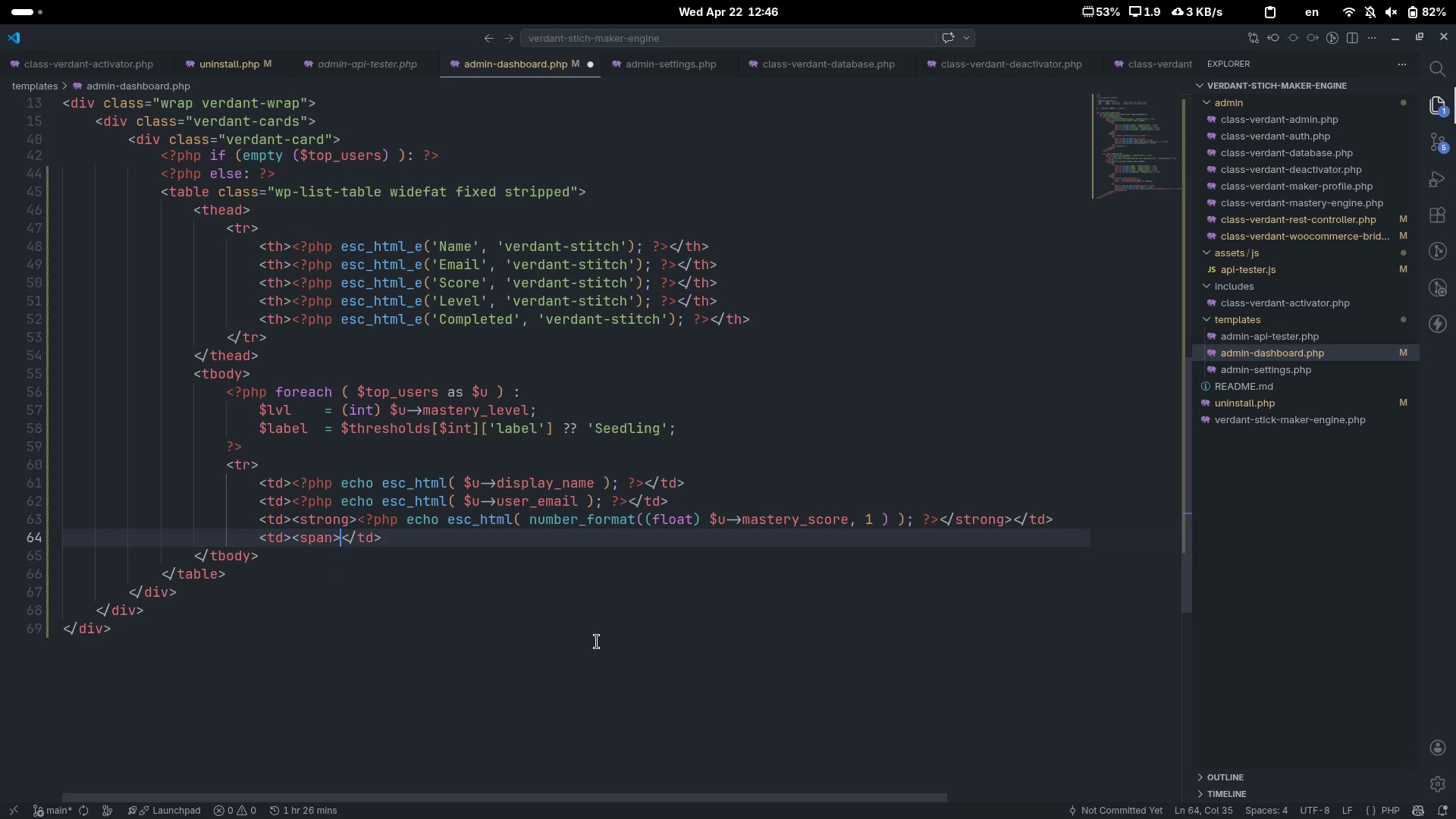 
key(Shift+Comma)
 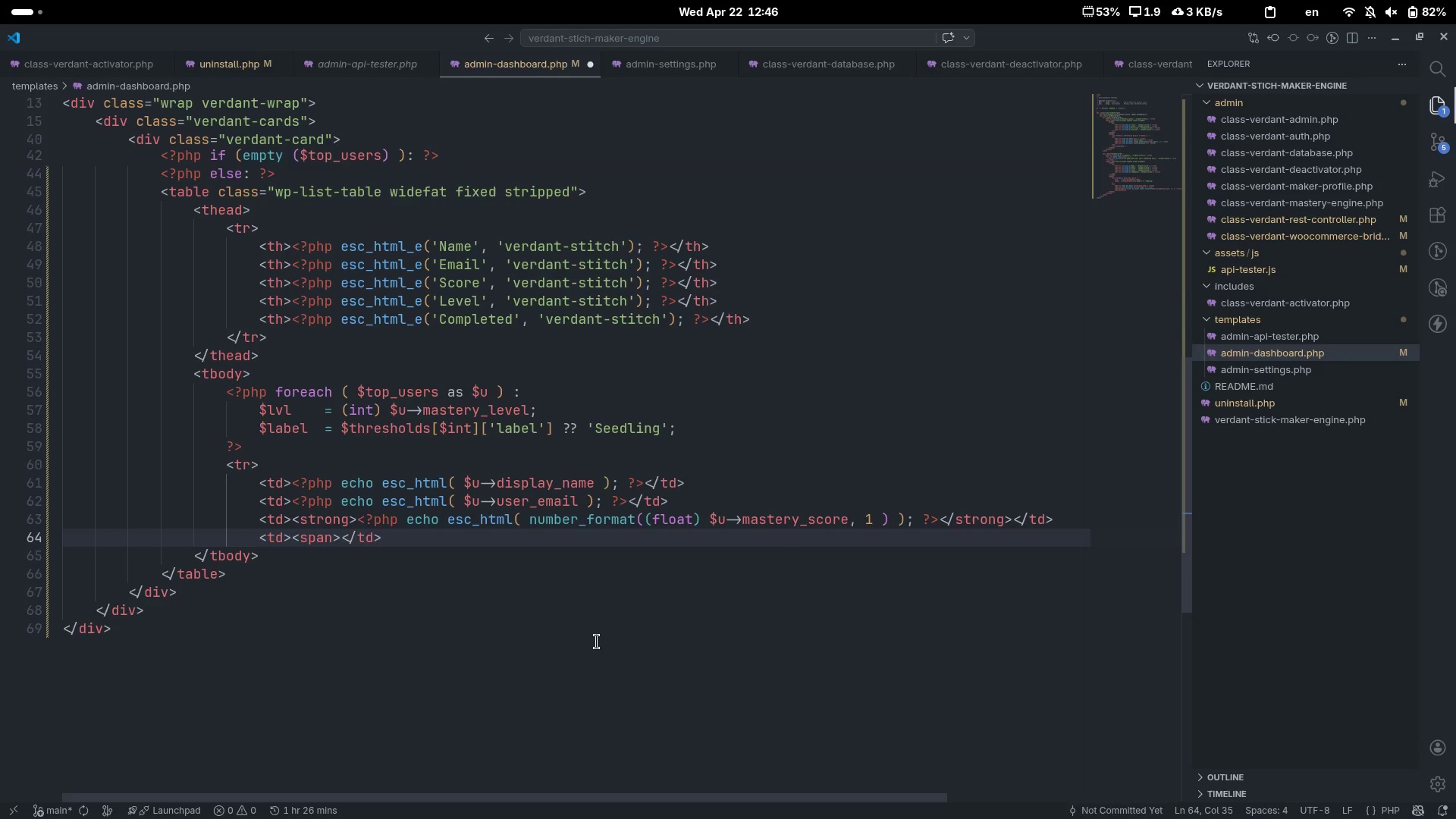 
key(Shift+Period)
 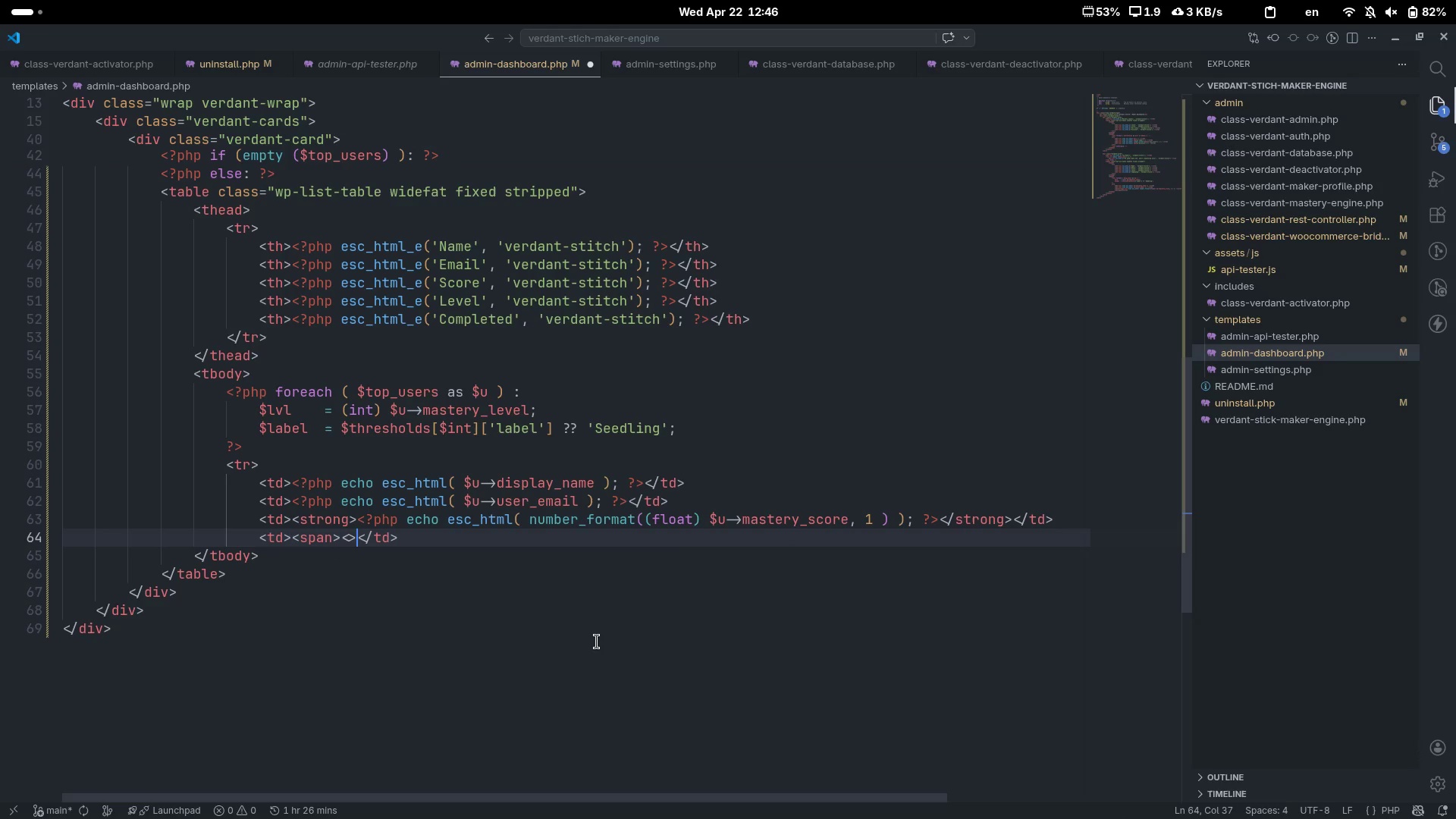 
key(ArrowLeft)
 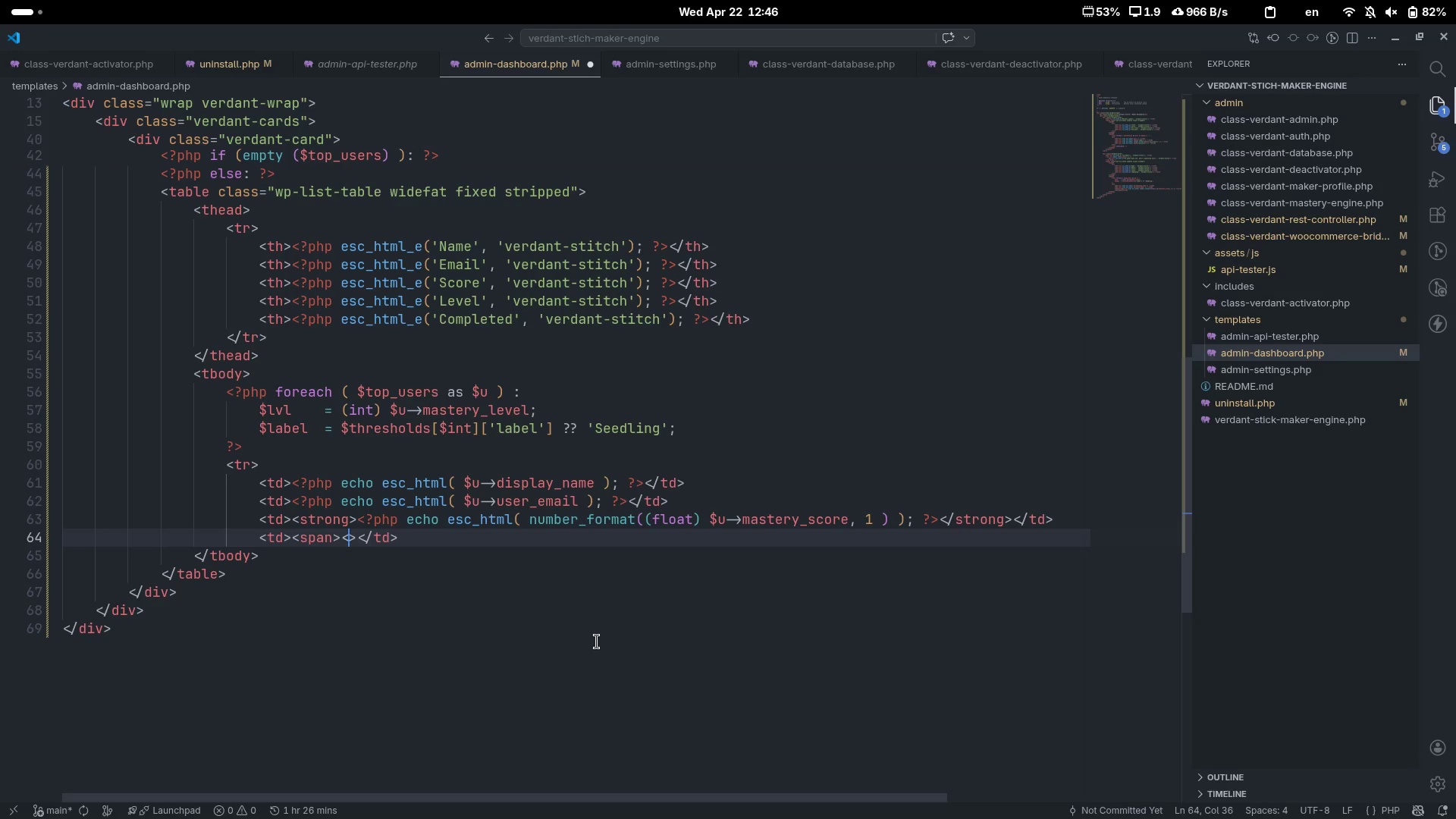 
type(/span)
key(Escape)
 